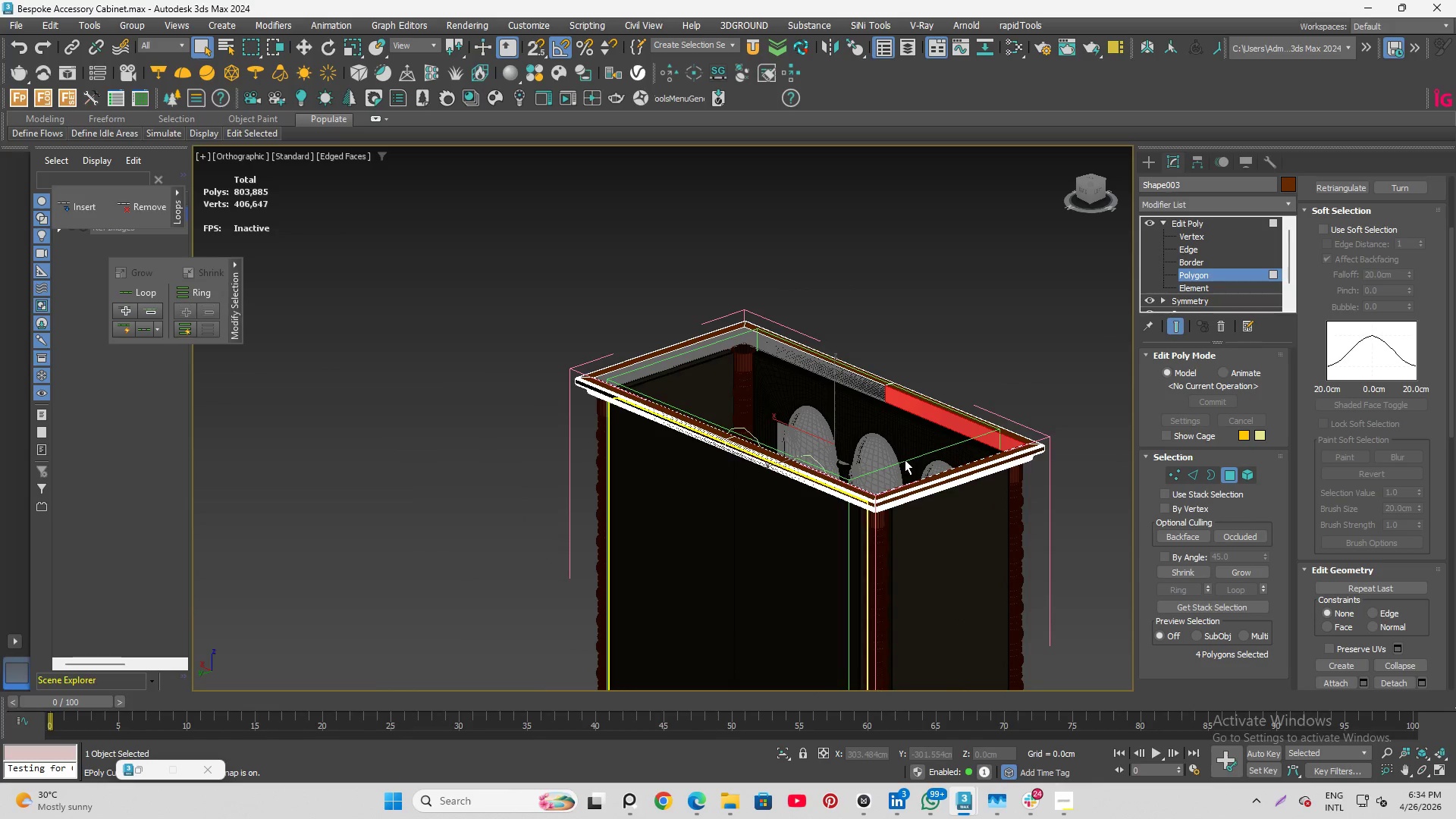 
scroll: coordinate [665, 445], scroll_direction: down, amount: 3.0
 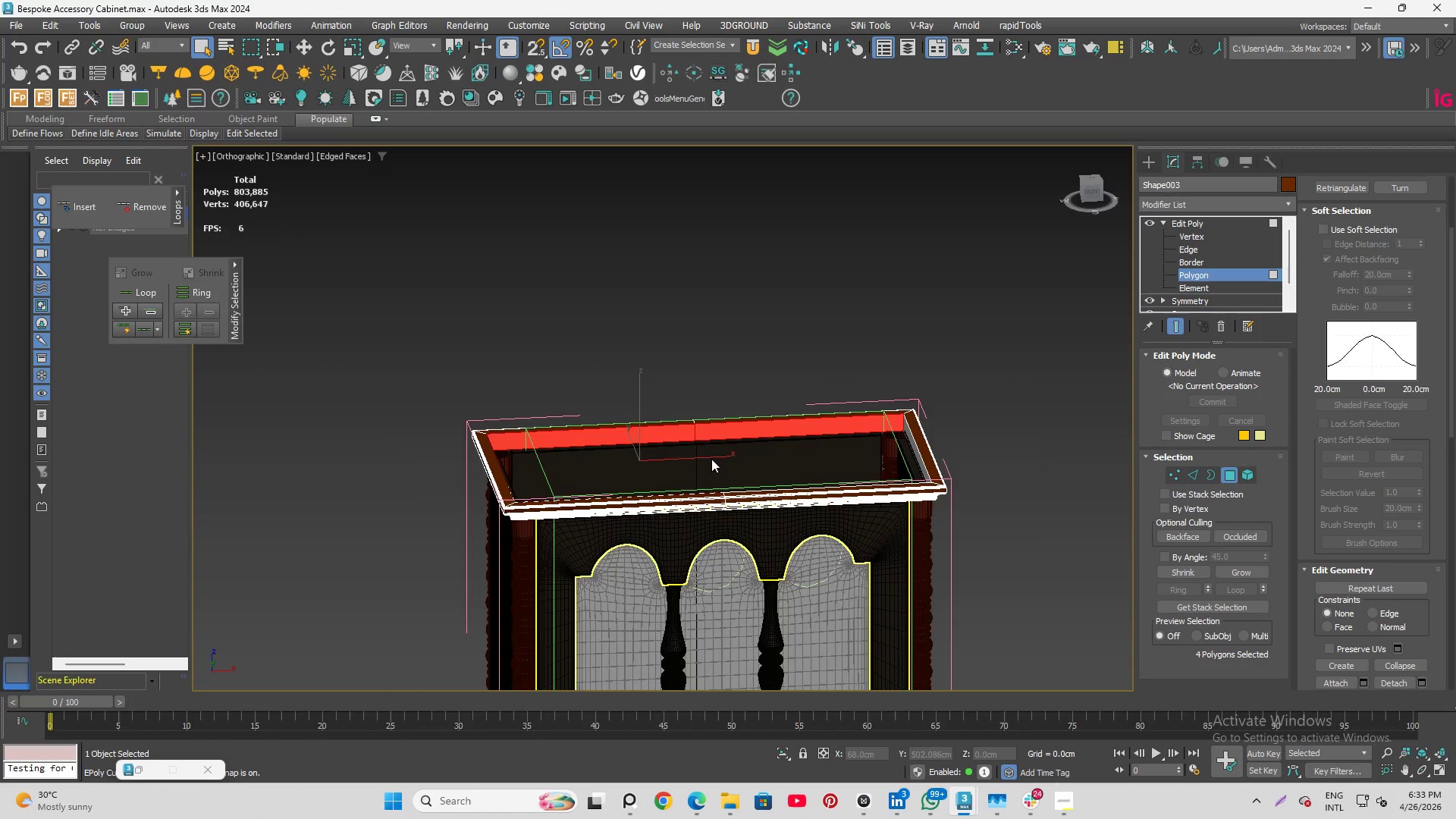 
key(Delete)
 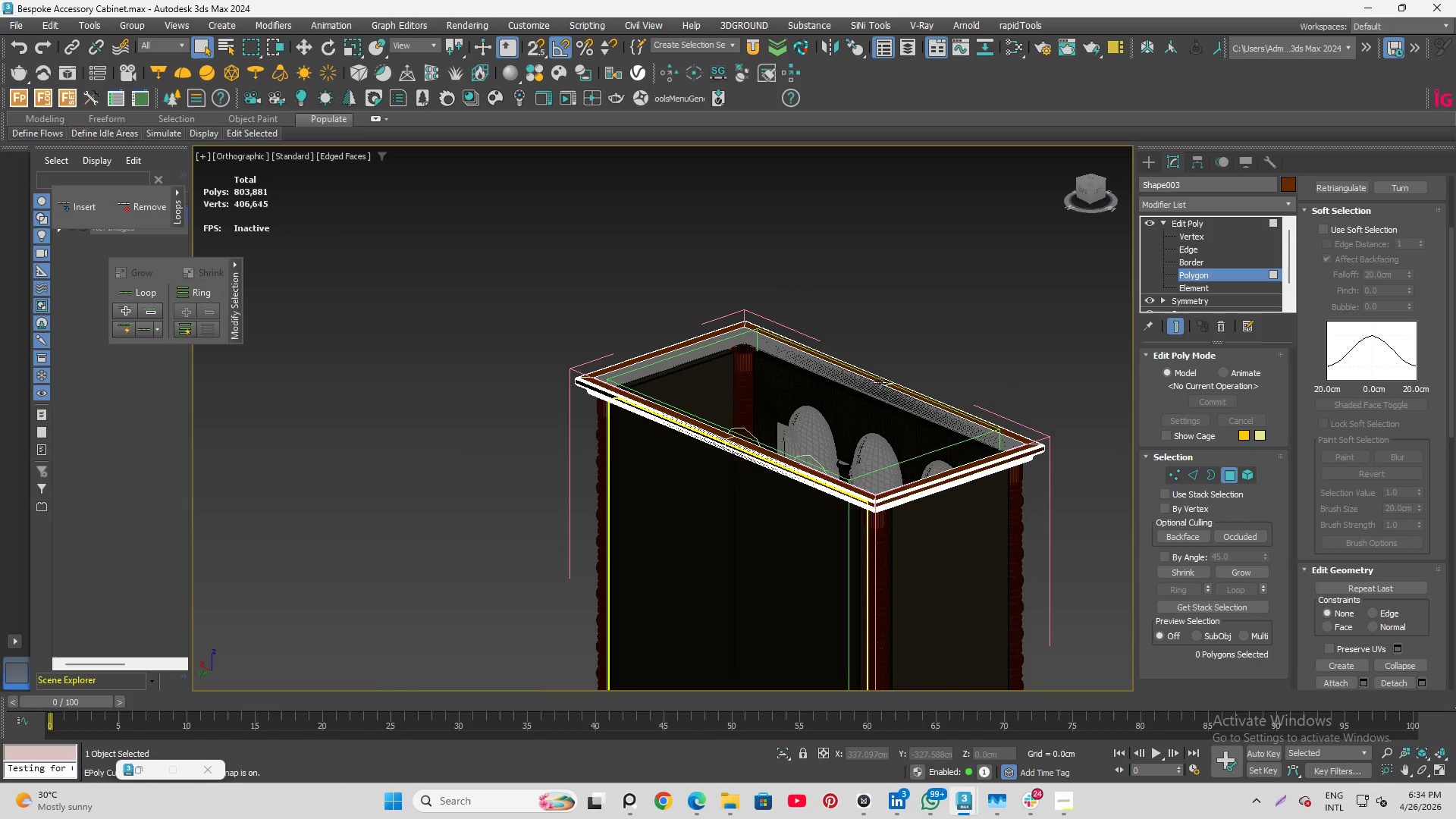 
scroll: coordinate [799, 384], scroll_direction: up, amount: 3.0
 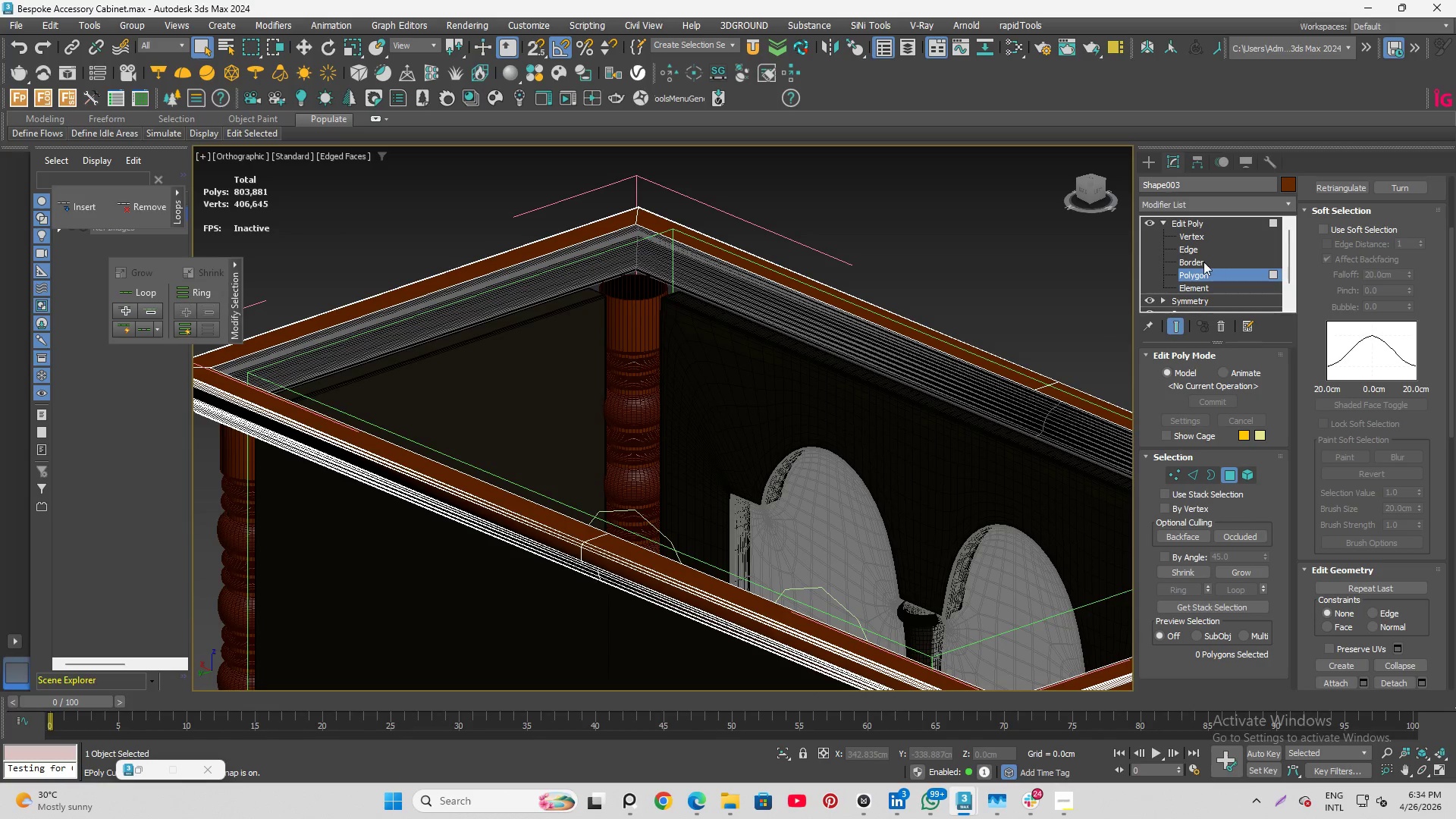 
left_click([1203, 262])
 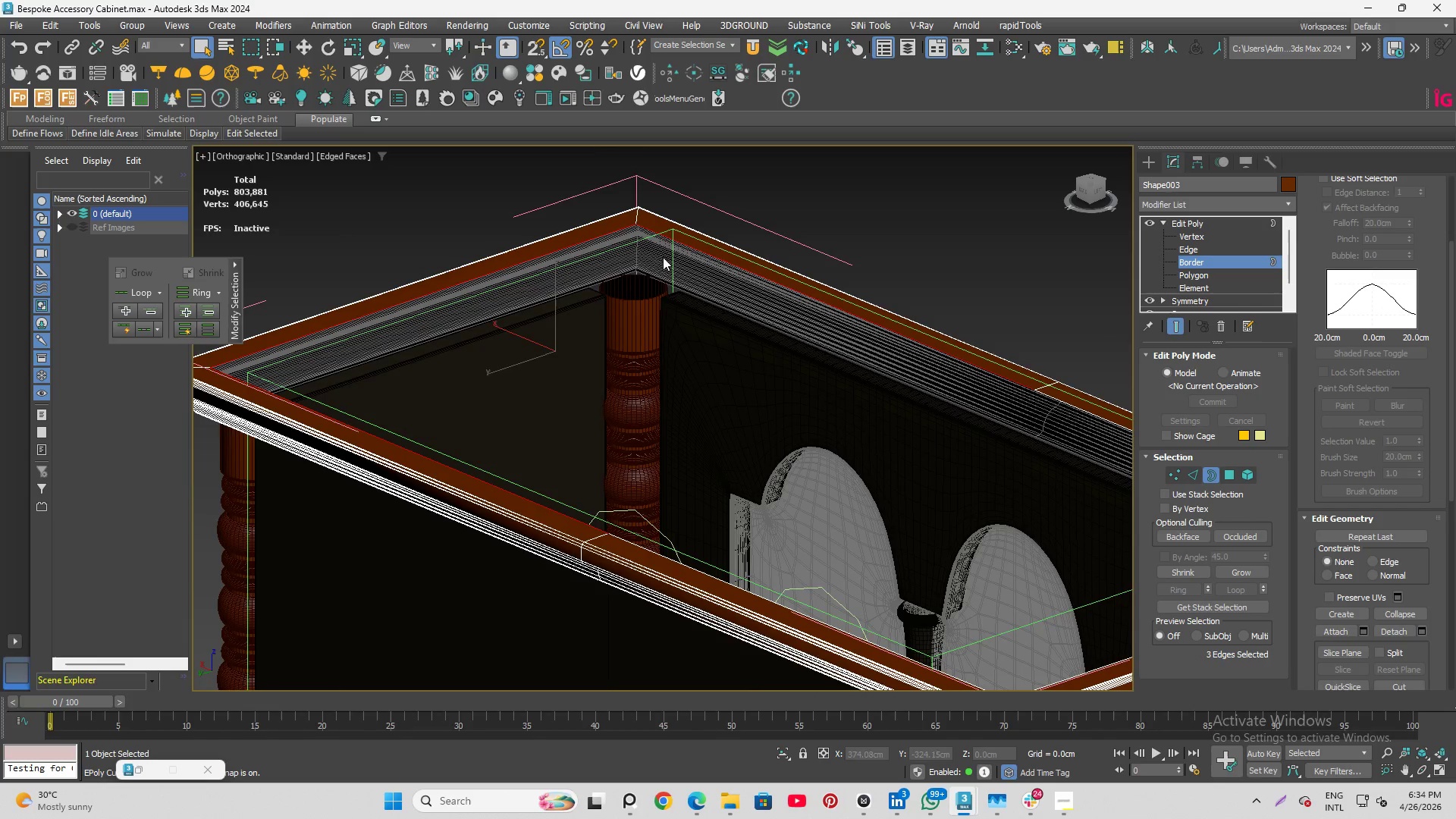 
scroll: coordinate [622, 276], scroll_direction: up, amount: 5.0
 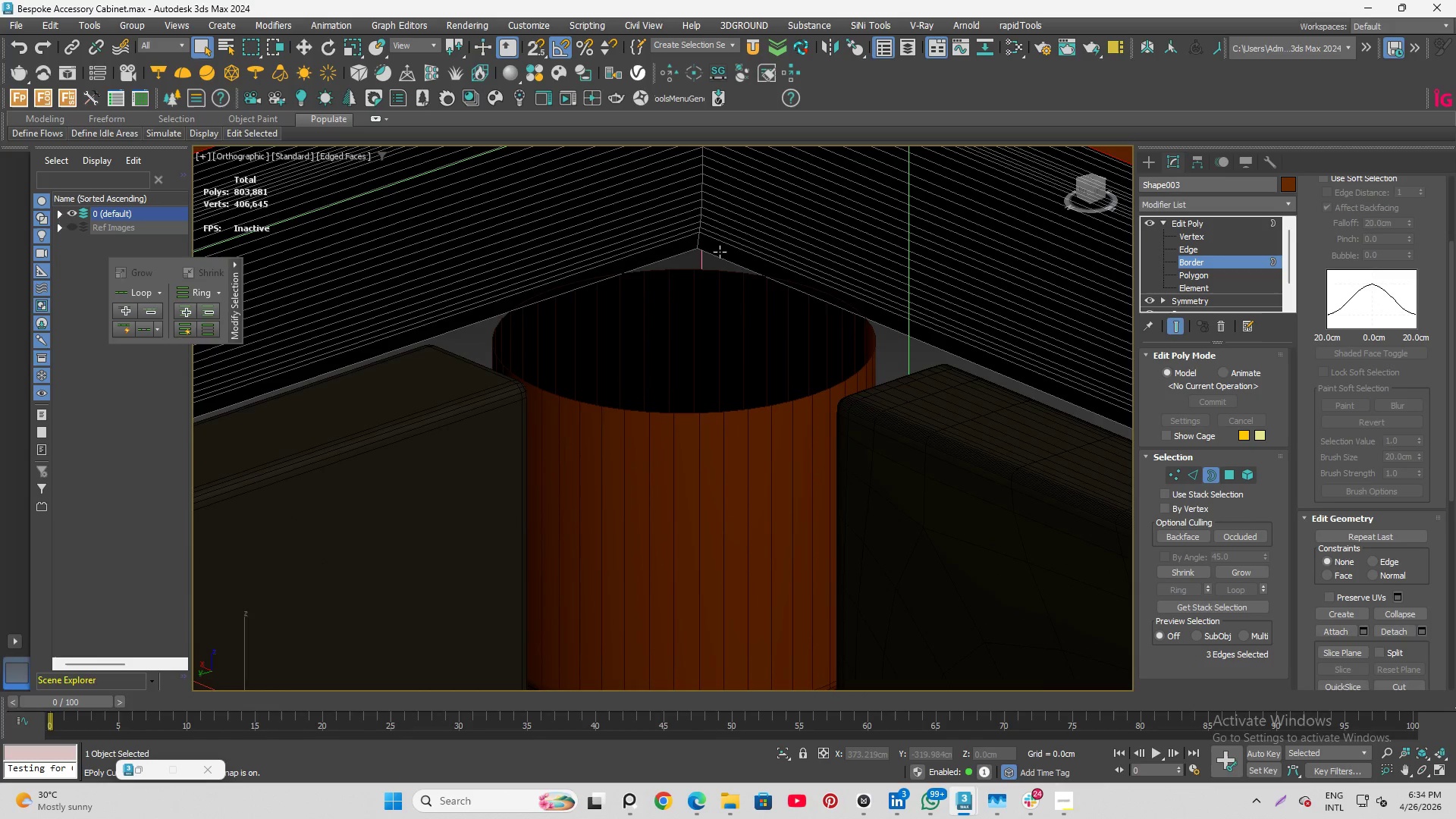 
left_click([720, 252])
 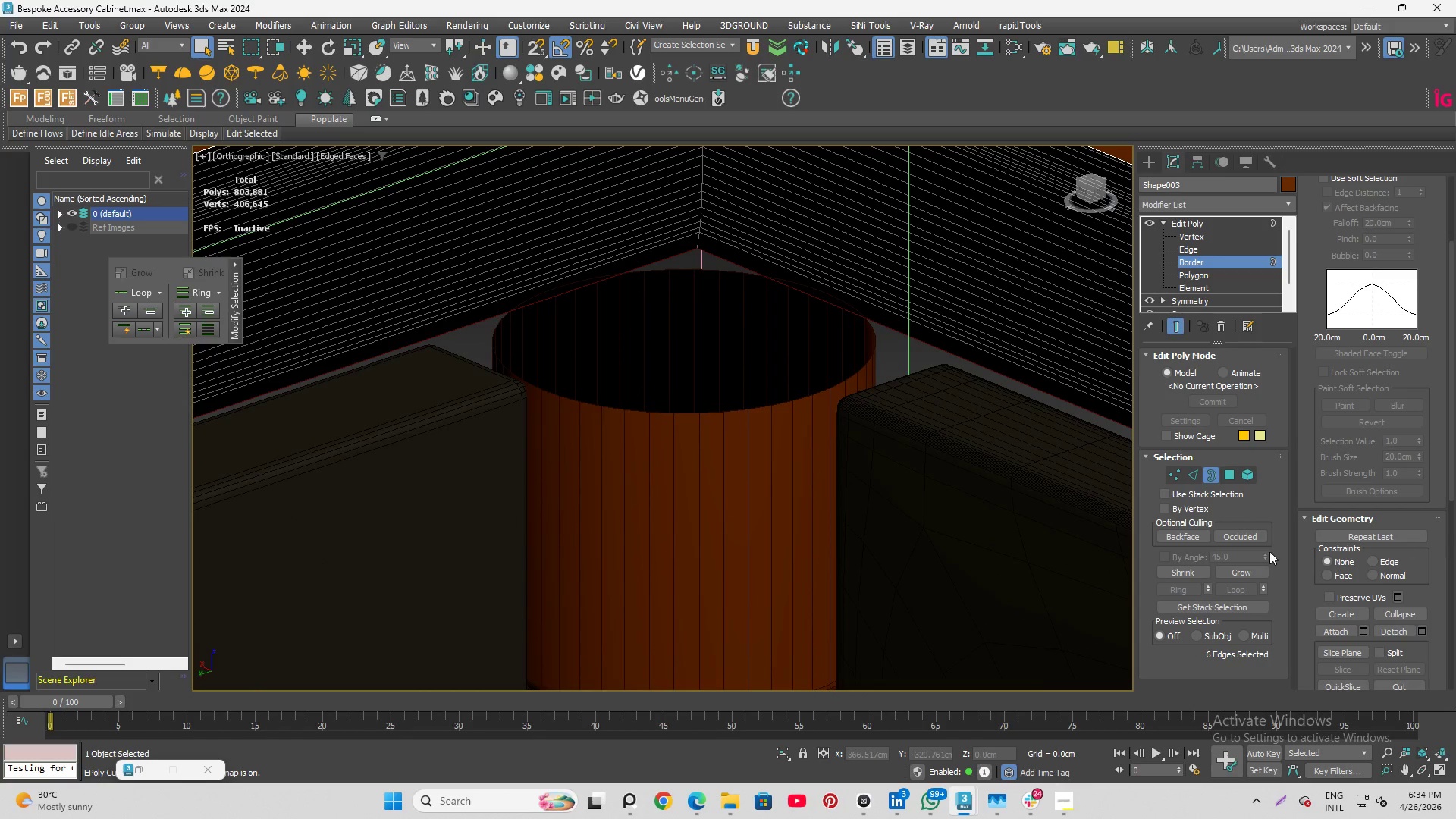 
scroll: coordinate [1393, 625], scroll_direction: down, amount: 9.0
 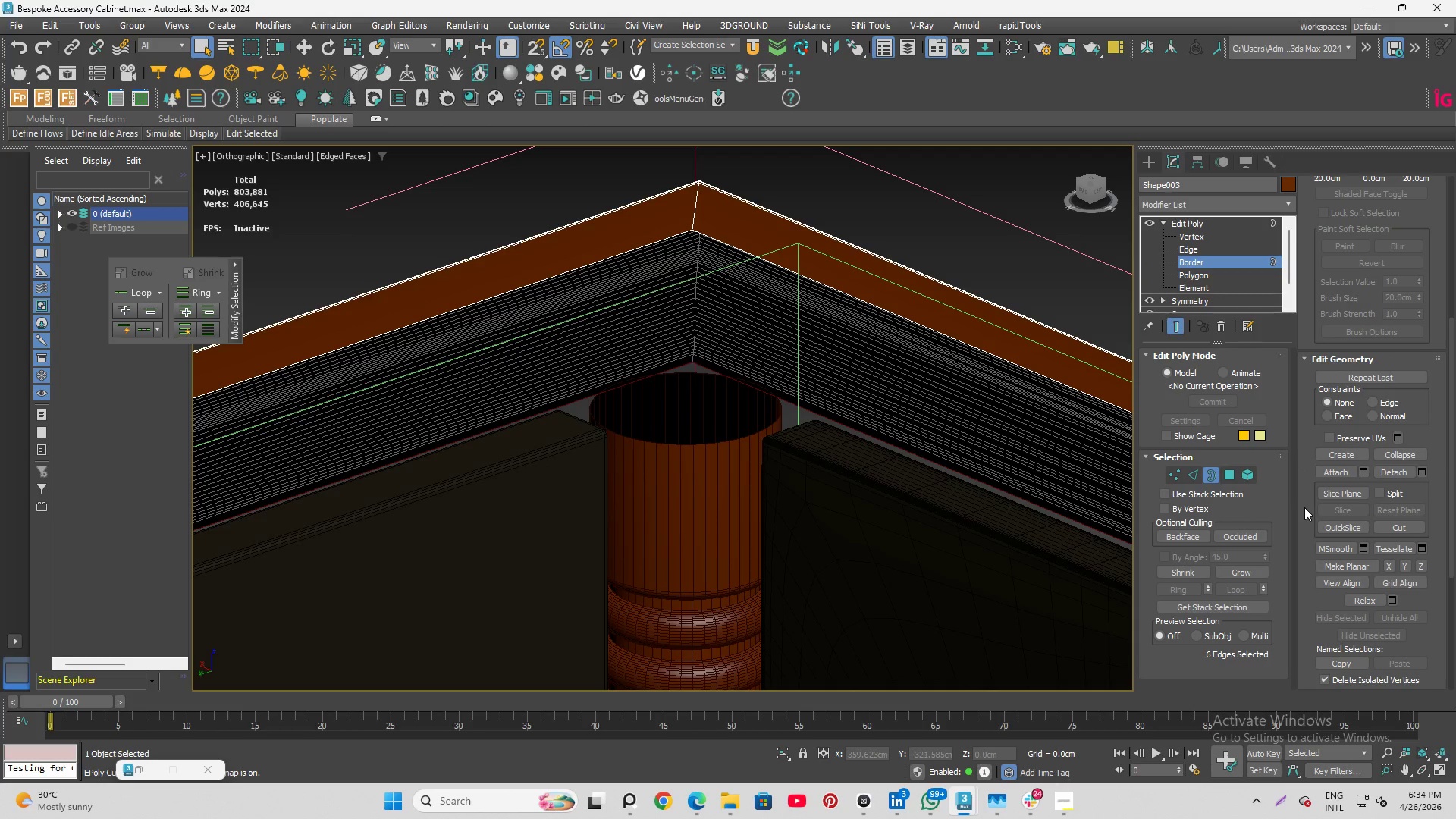 
wait(6.62)
 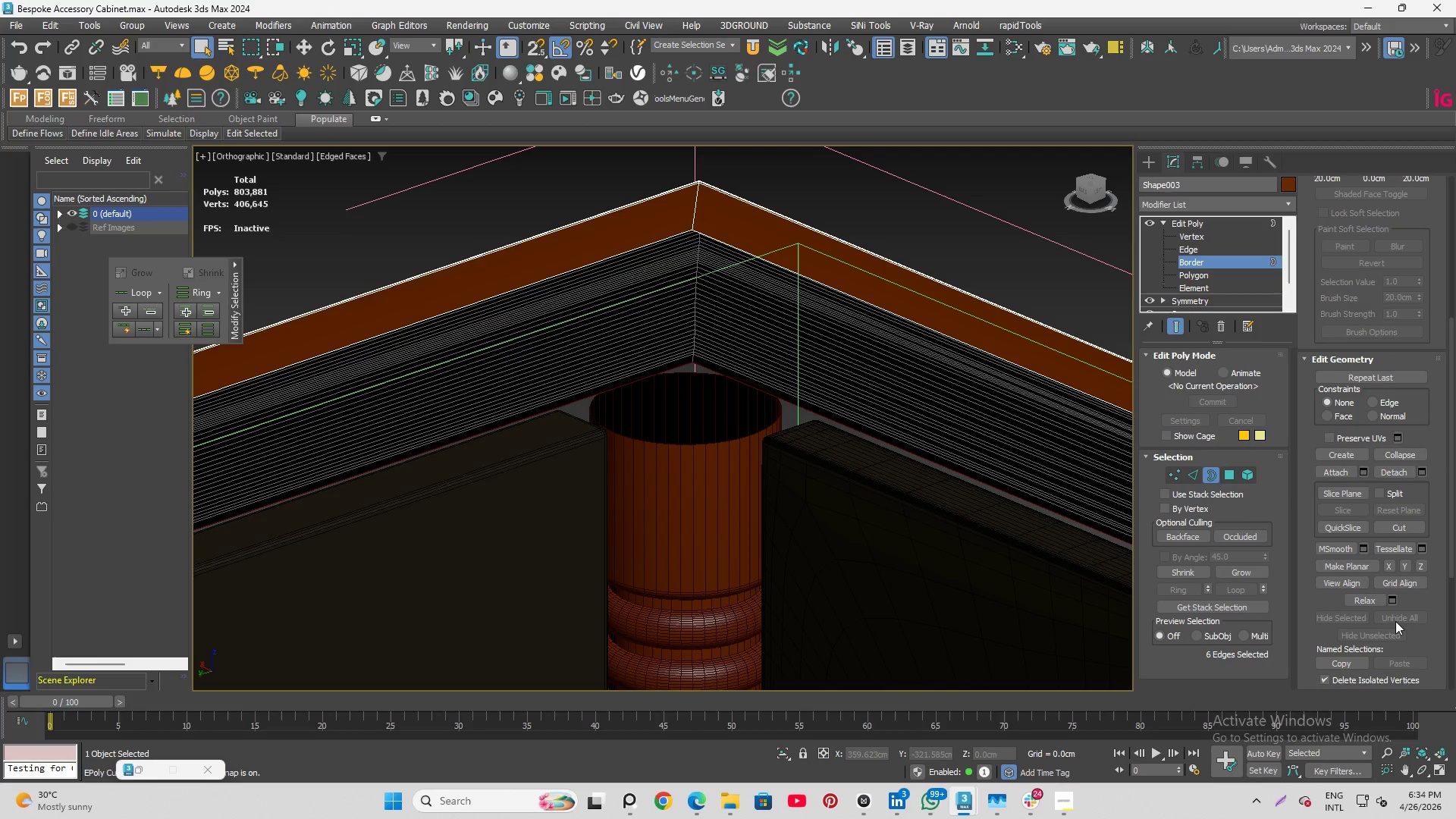 
scroll: coordinate [1313, 464], scroll_direction: up, amount: 19.0
 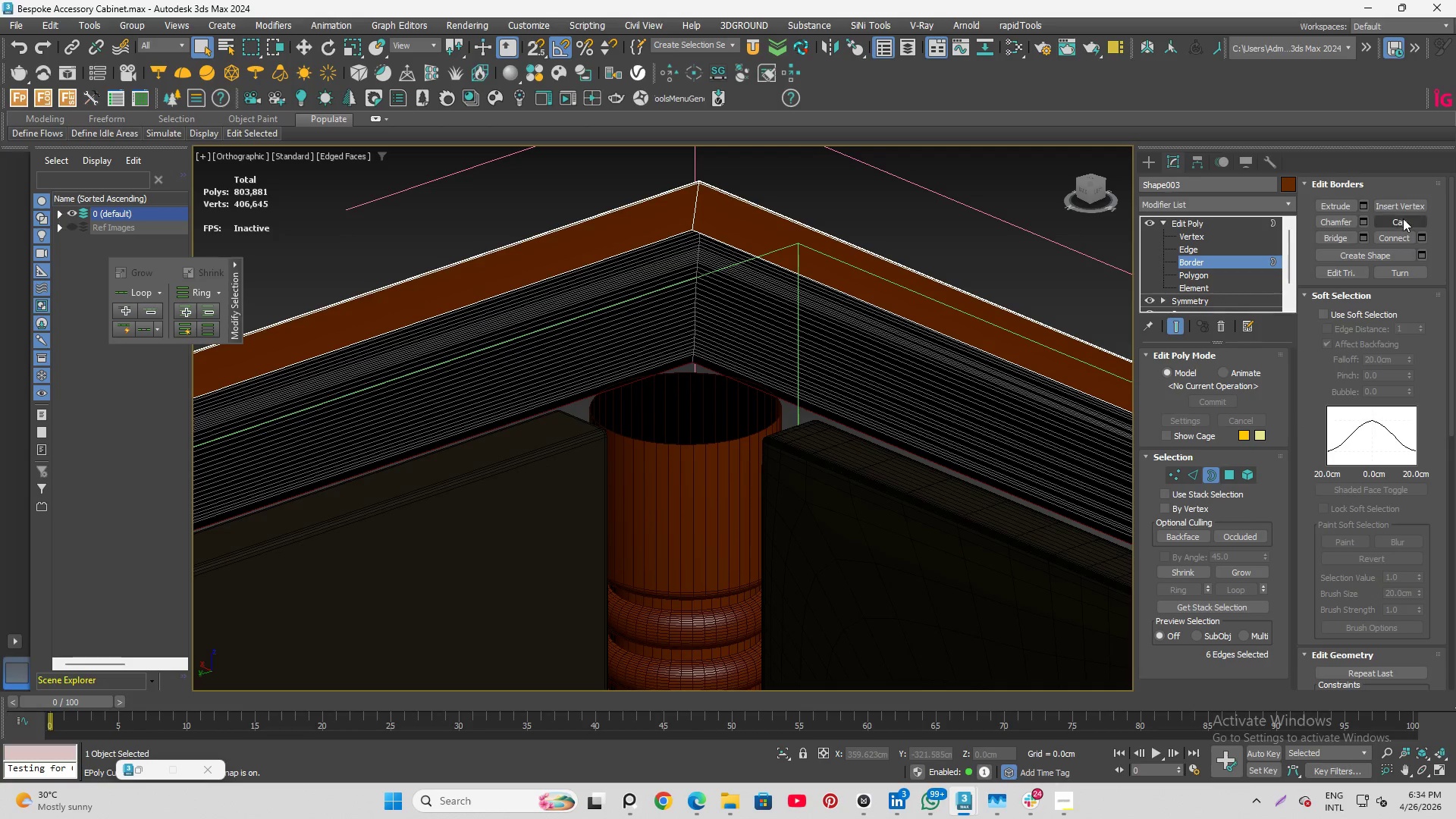 
left_click([1403, 219])
 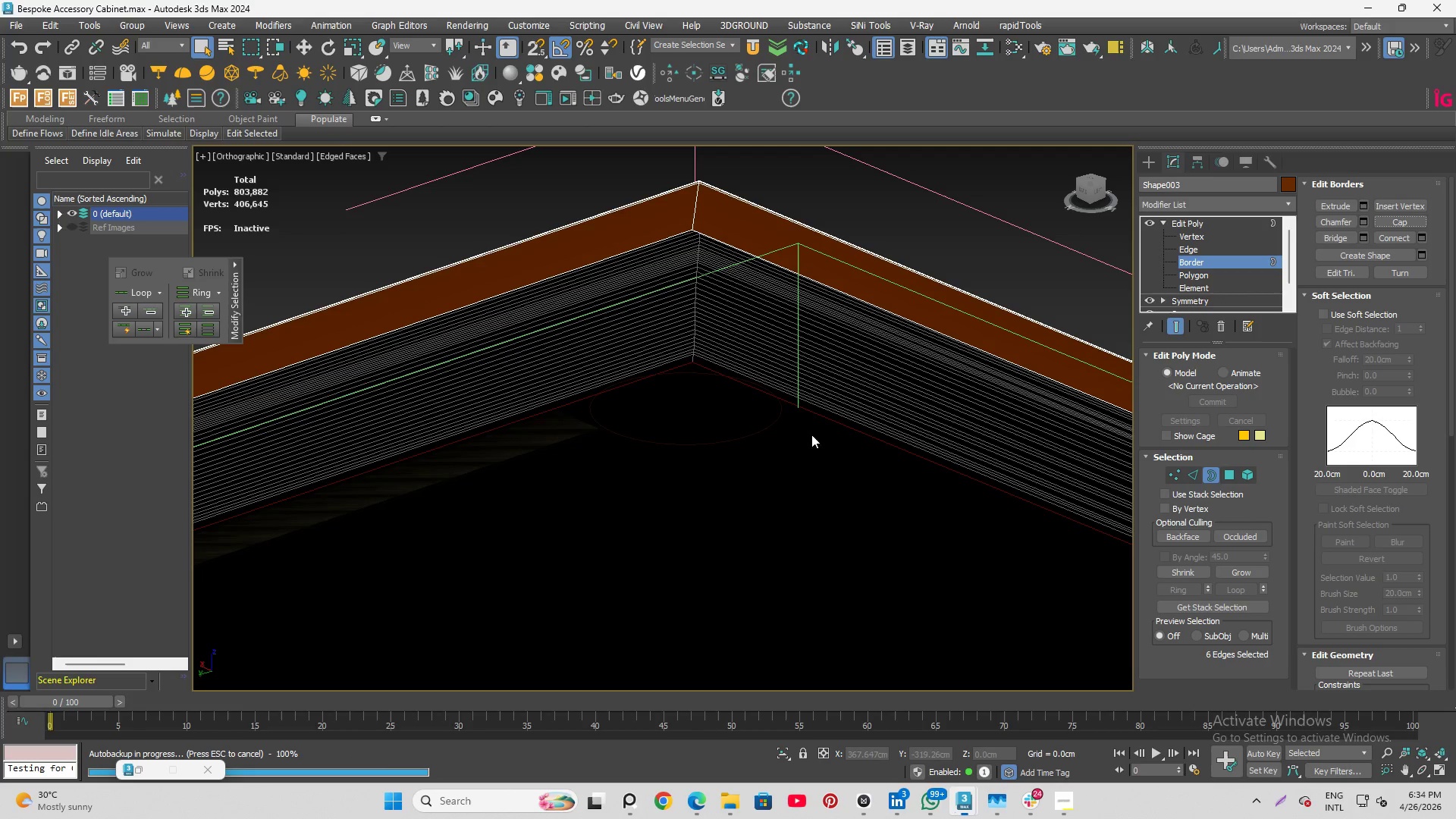 
scroll: coordinate [613, 407], scroll_direction: up, amount: 2.0
 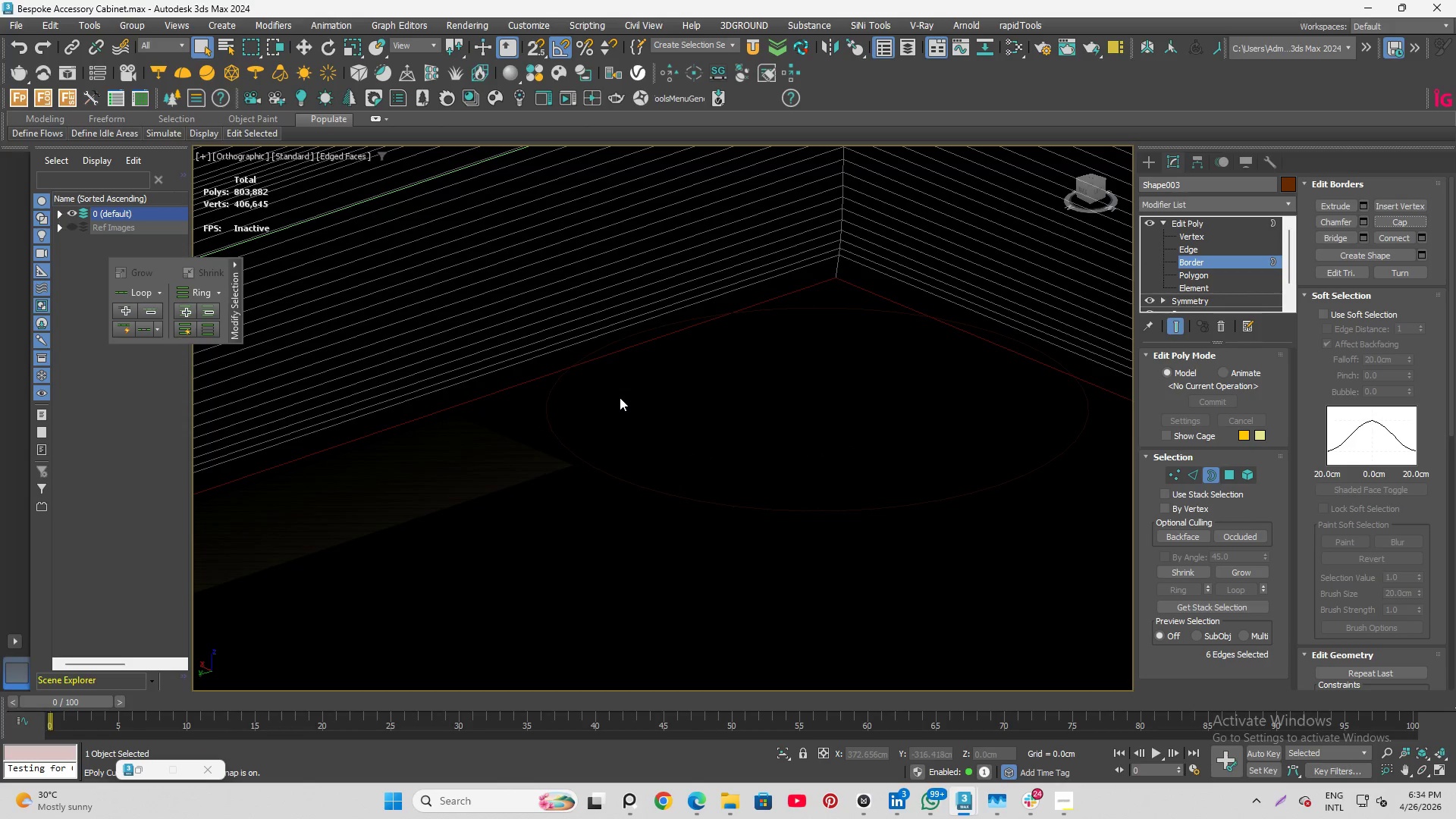 
key(Alt+Q)
 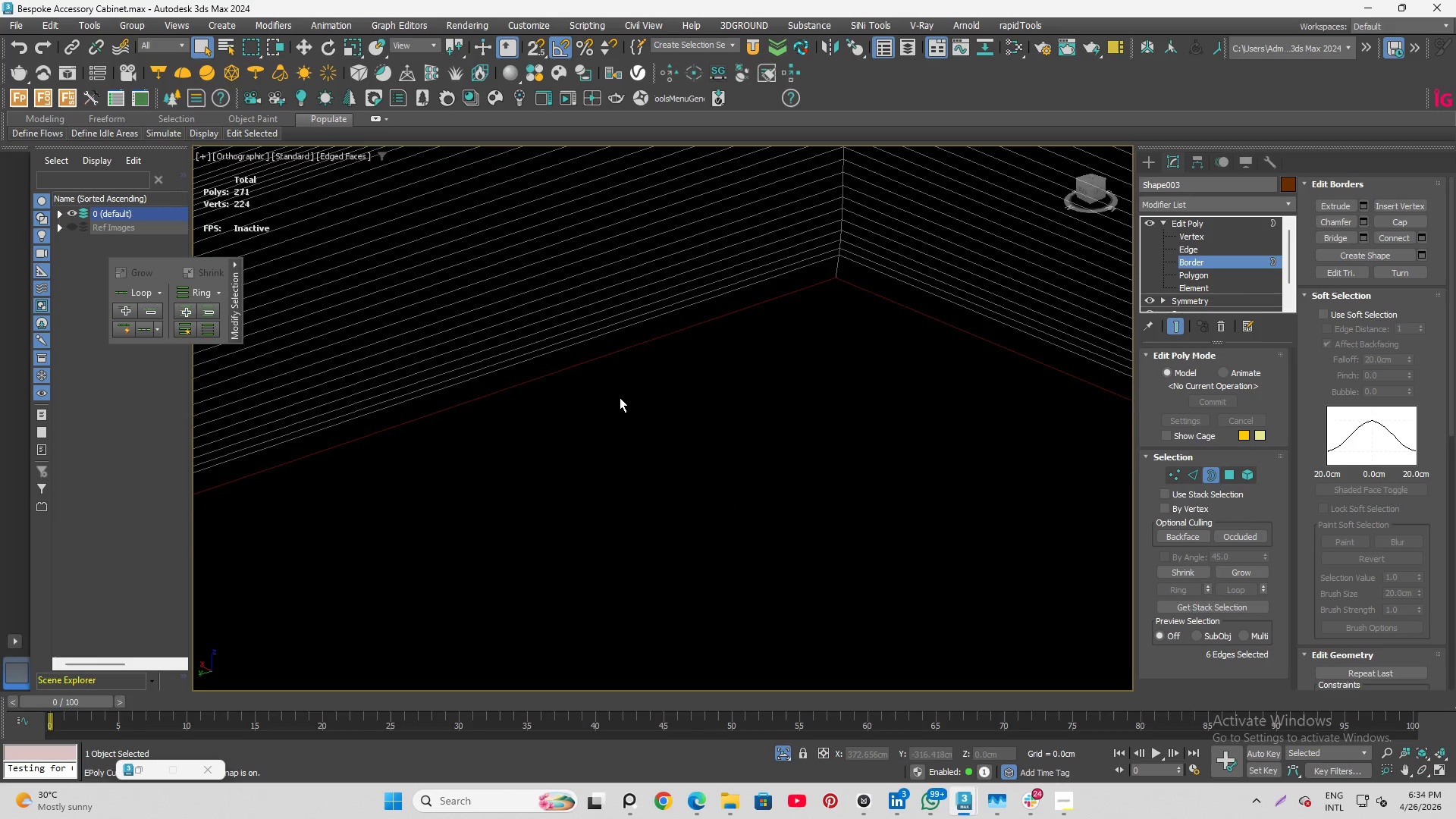 
hold_key(key=AltLeft, duration=0.78)
 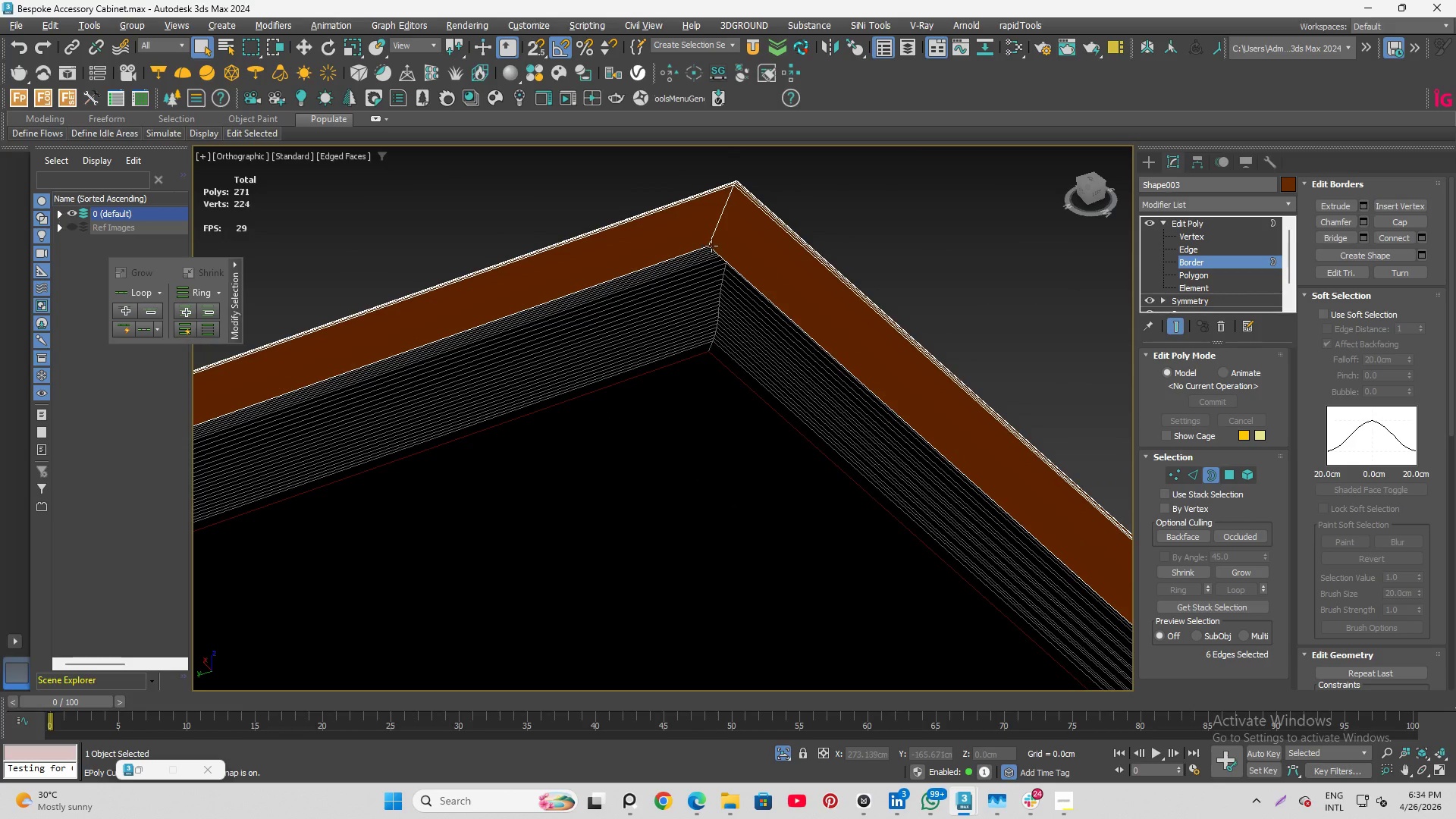 
scroll: coordinate [604, 416], scroll_direction: down, amount: 4.0
 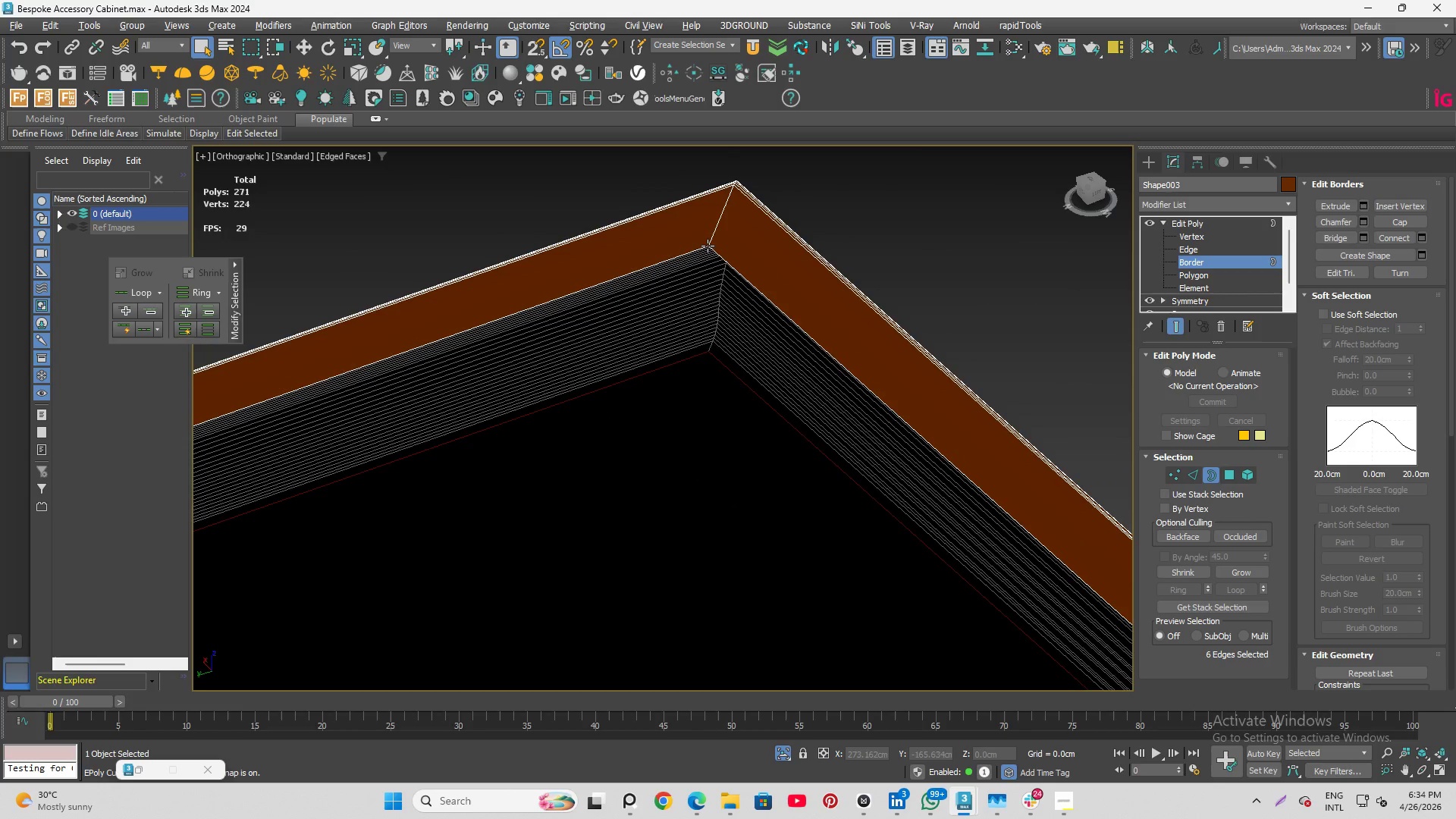 
left_click([714, 246])
 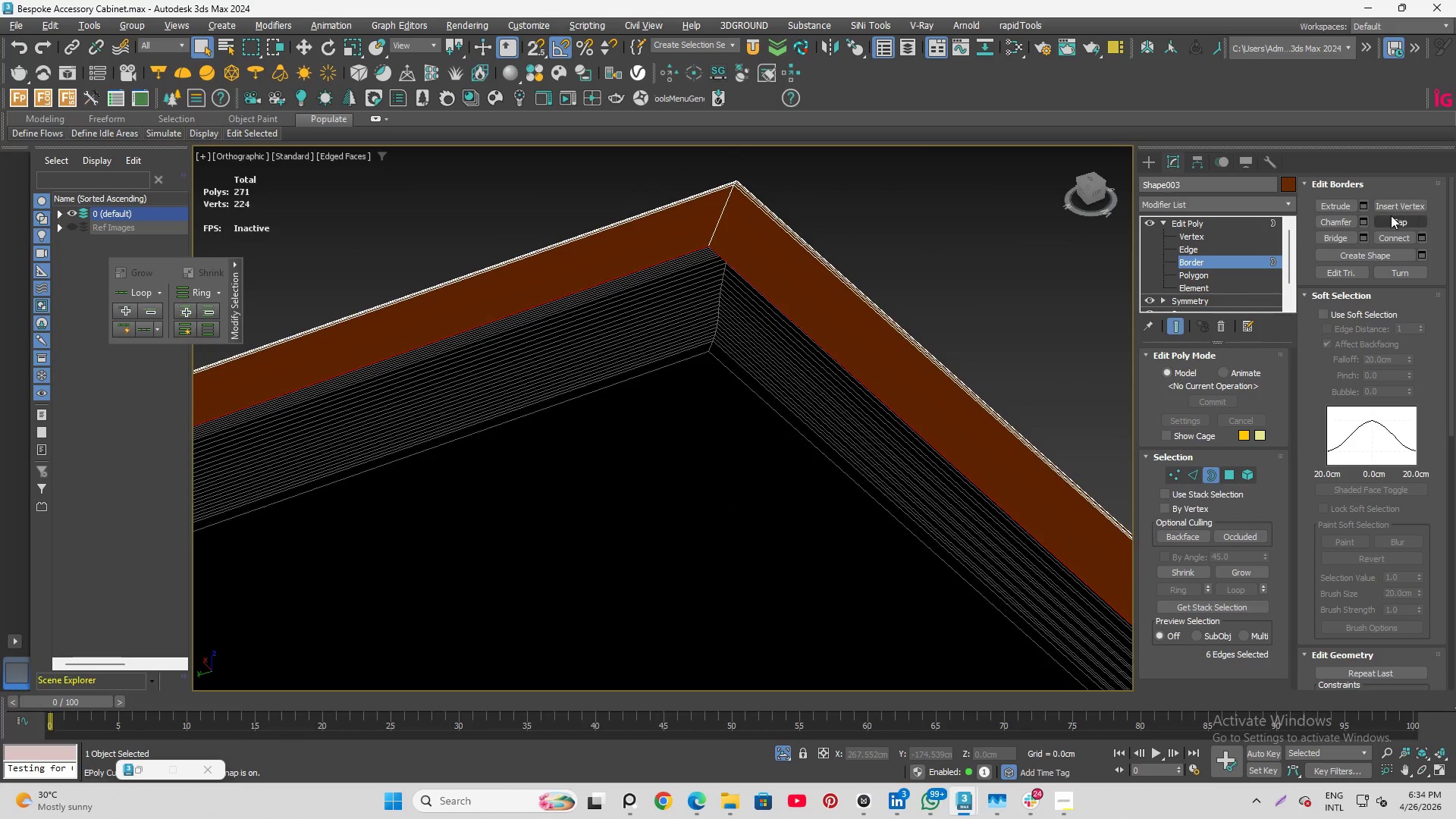 
left_click([1390, 218])
 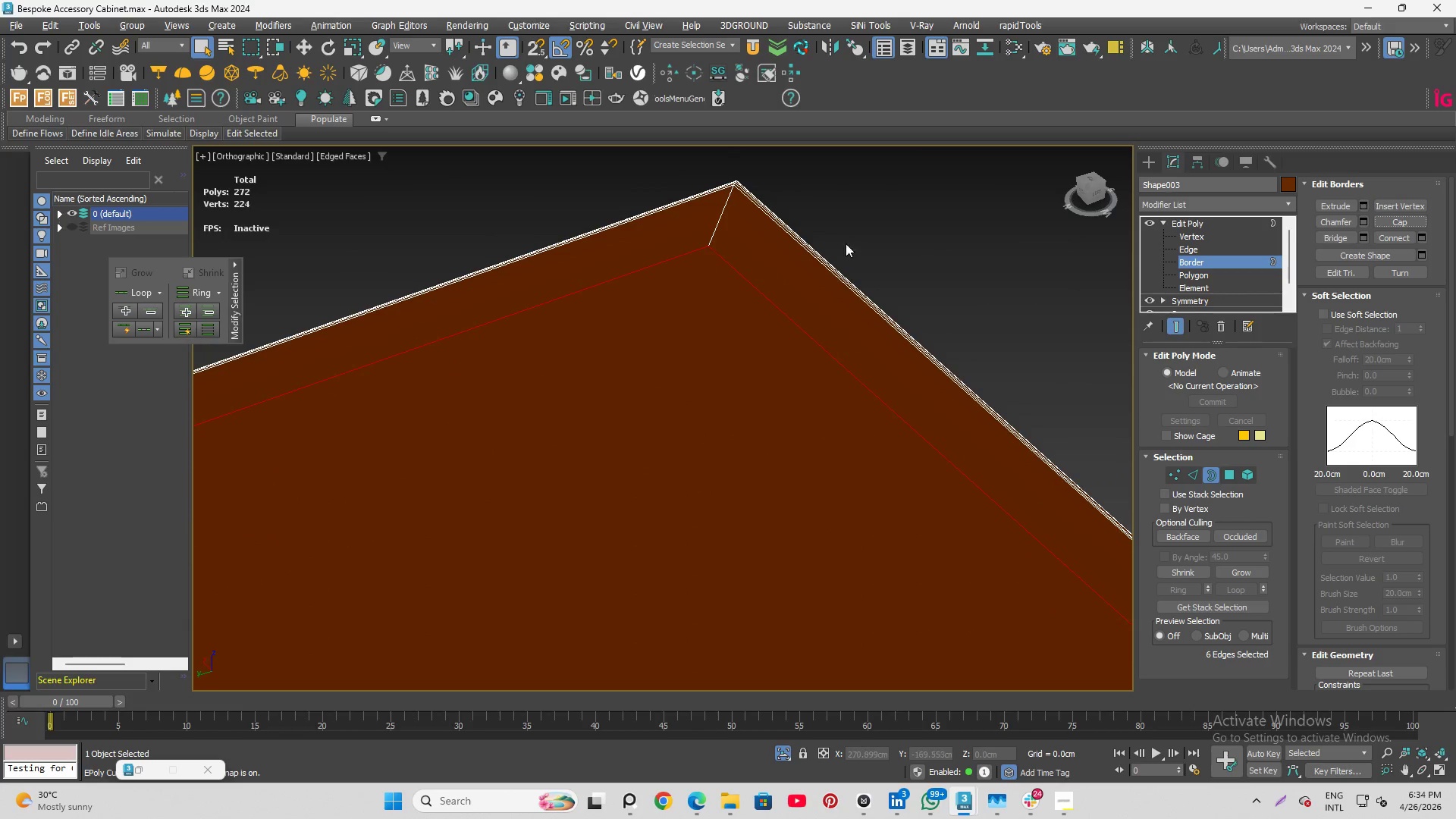 
hold_key(key=AltLeft, duration=2.39)
 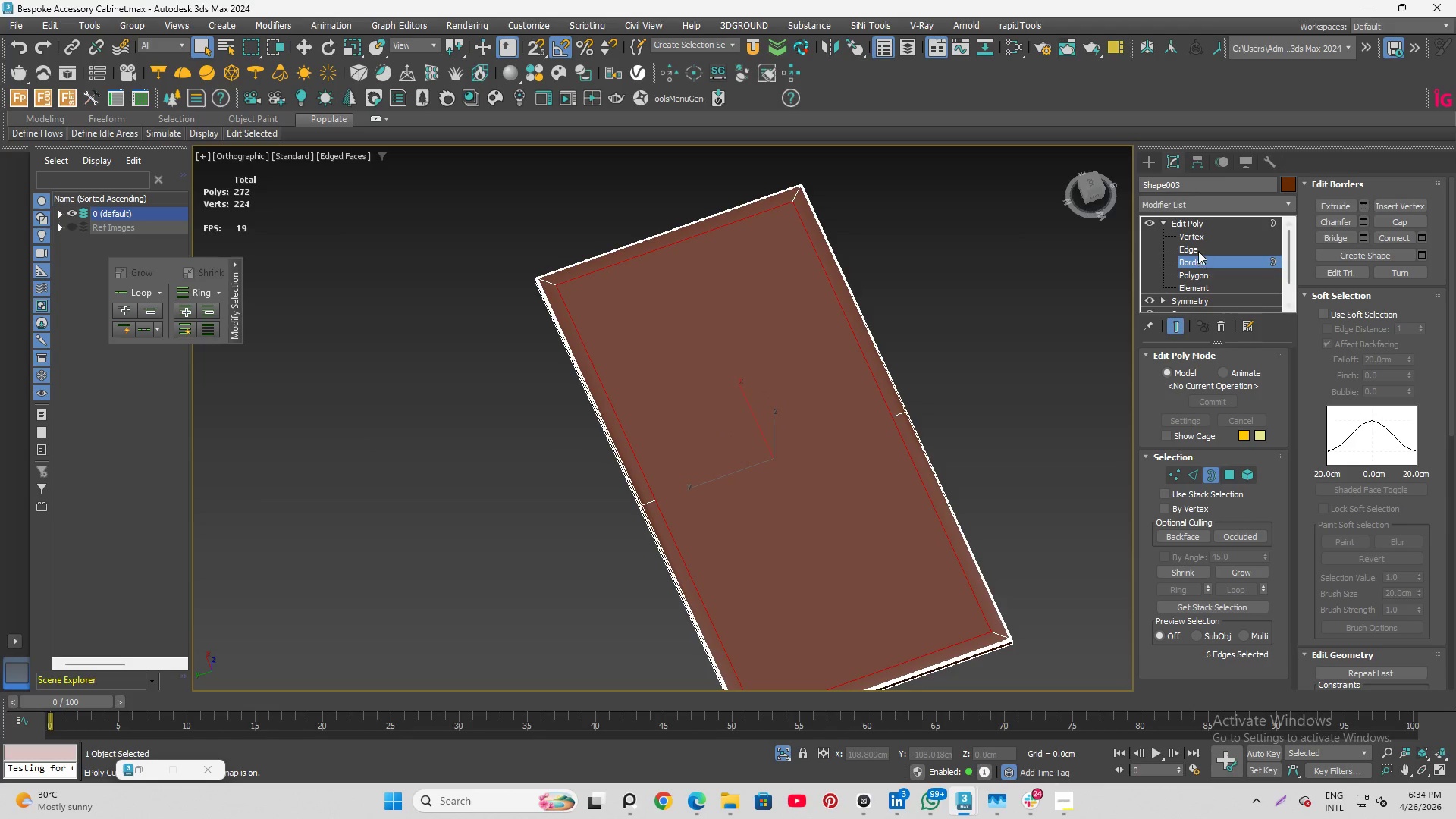 
scroll: coordinate [757, 278], scroll_direction: down, amount: 5.0
 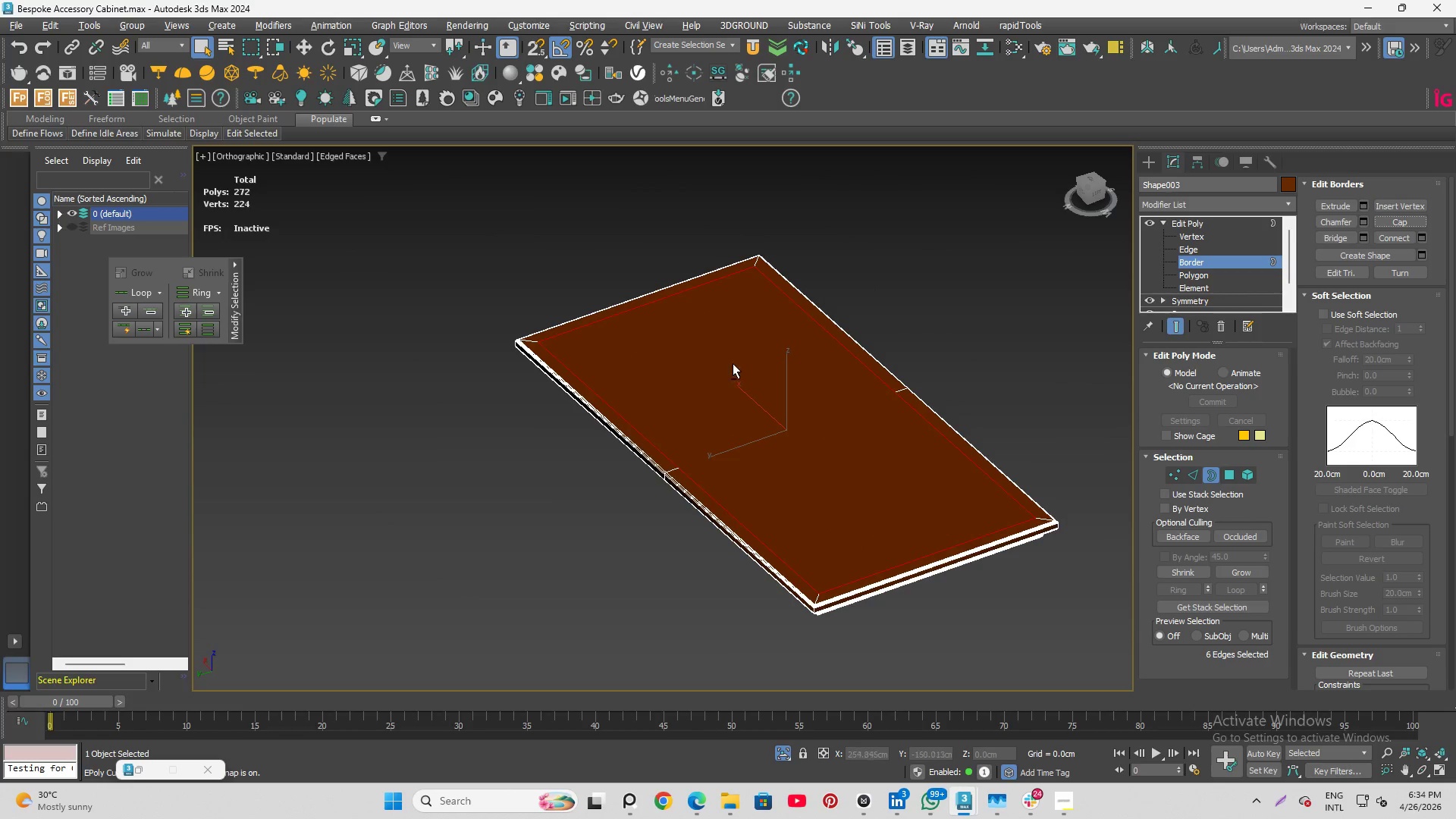 
left_click([1197, 246])
 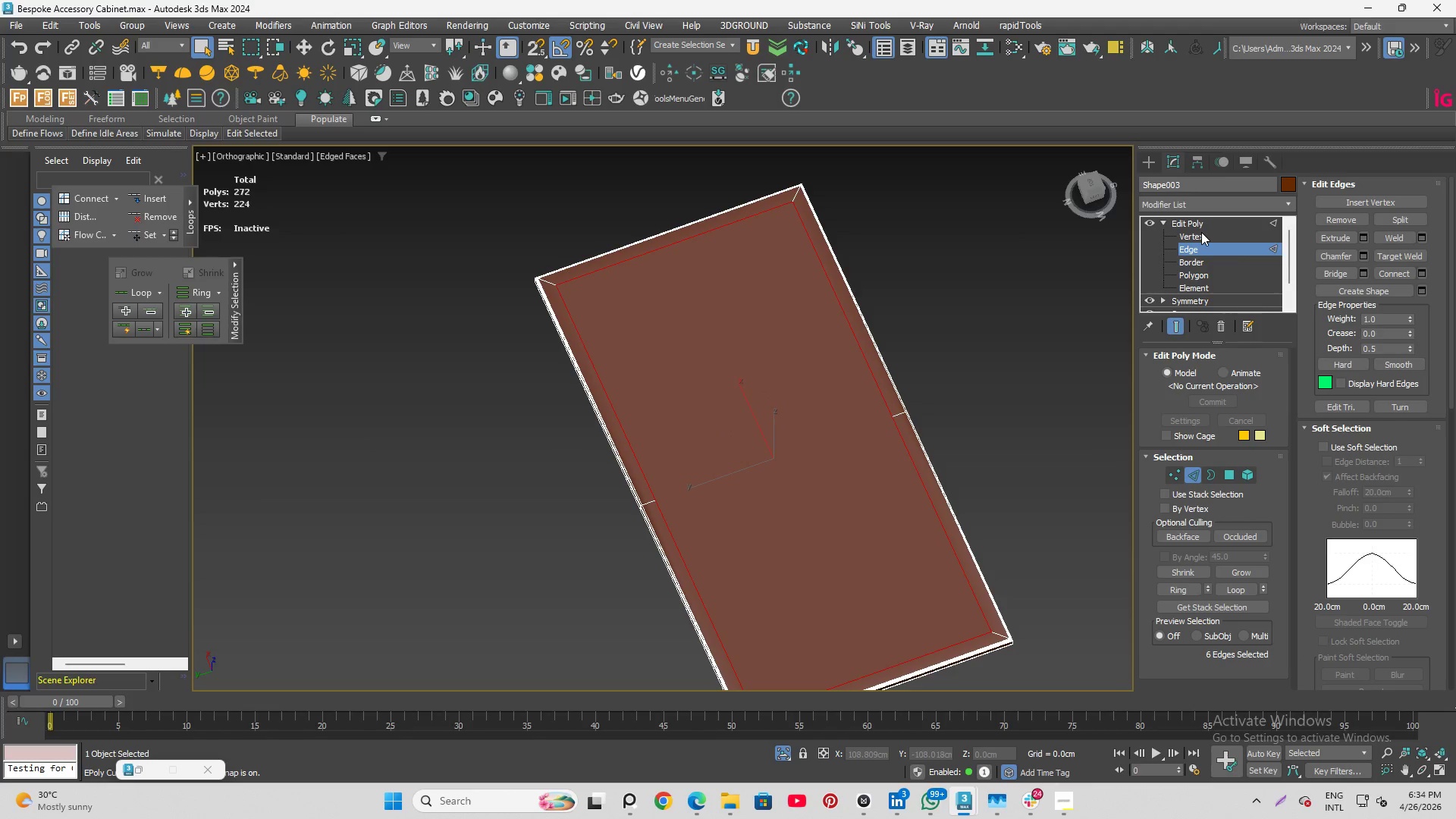 
left_click([1201, 232])
 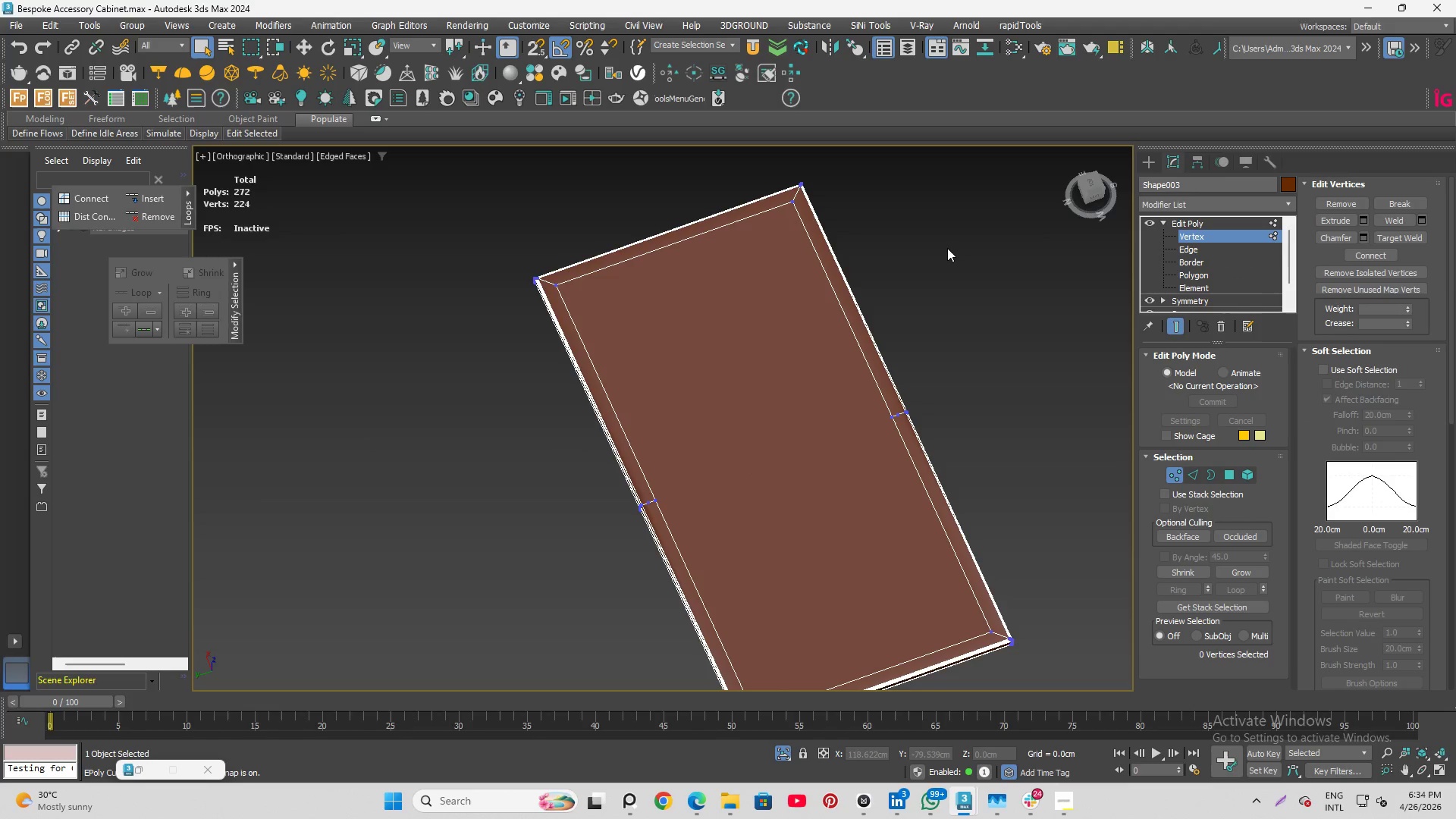 
hold_key(key=AltLeft, duration=0.38)
 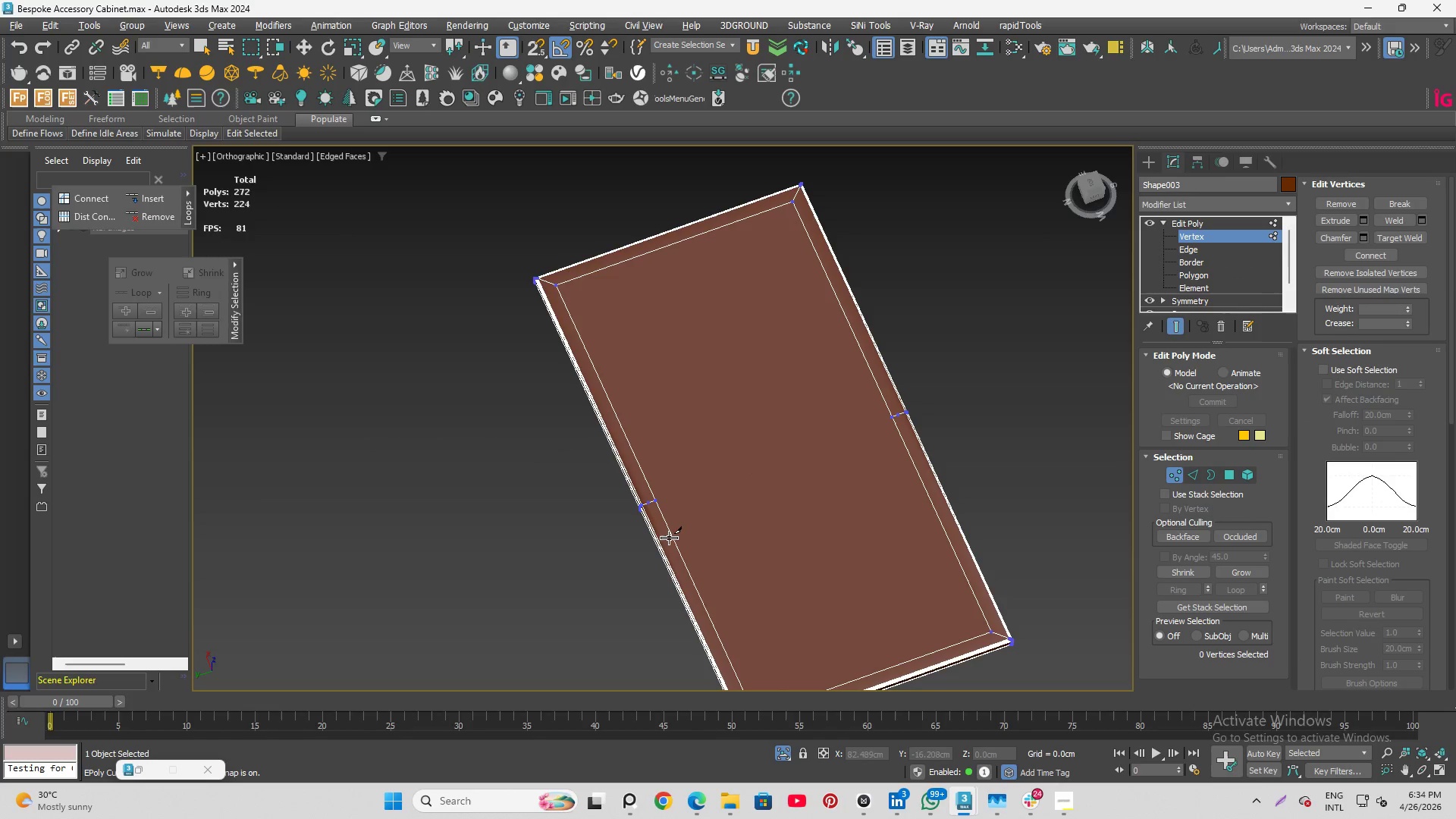 
scroll: coordinate [661, 504], scroll_direction: up, amount: 5.0
 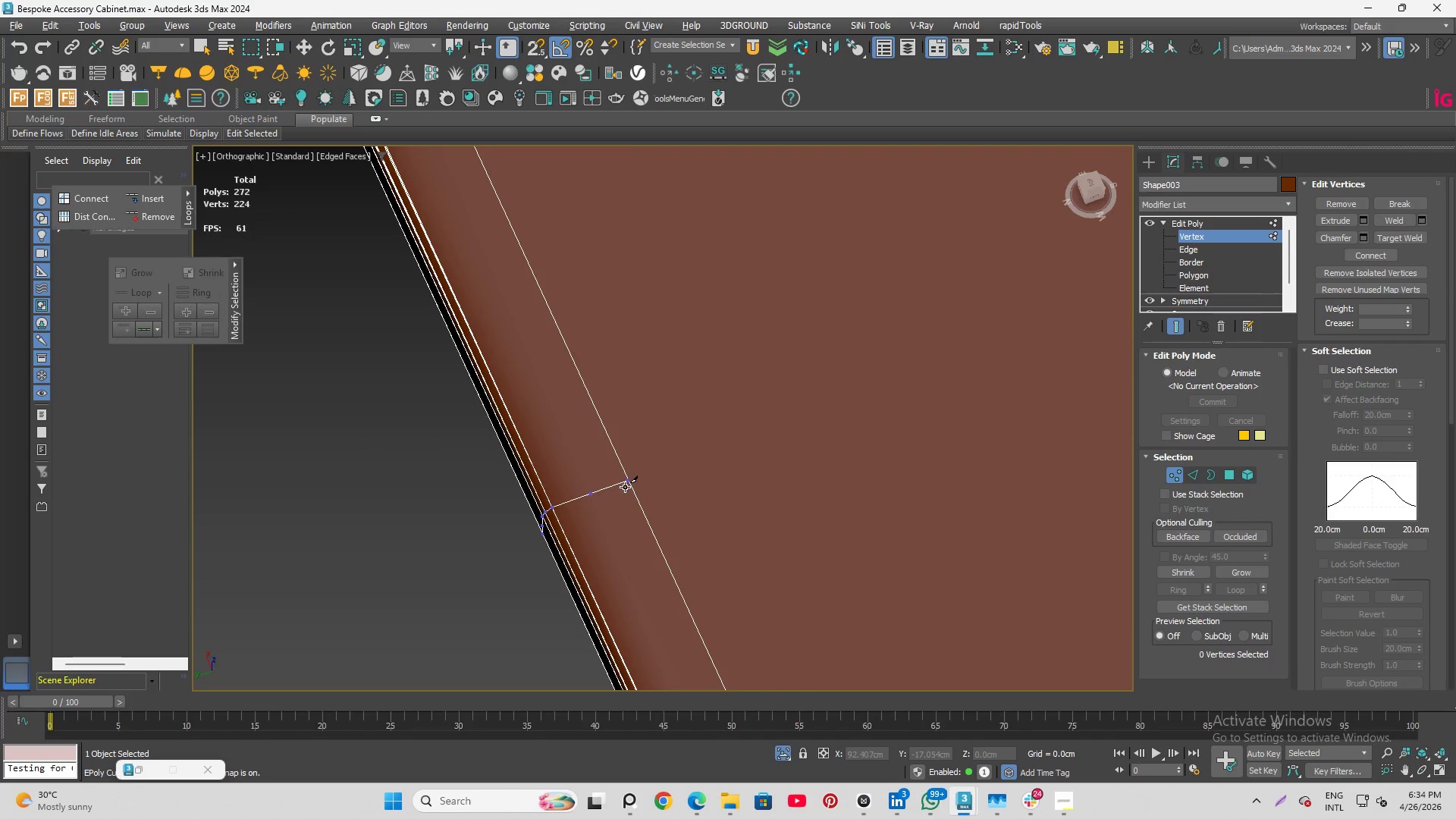 
left_click([625, 487])
 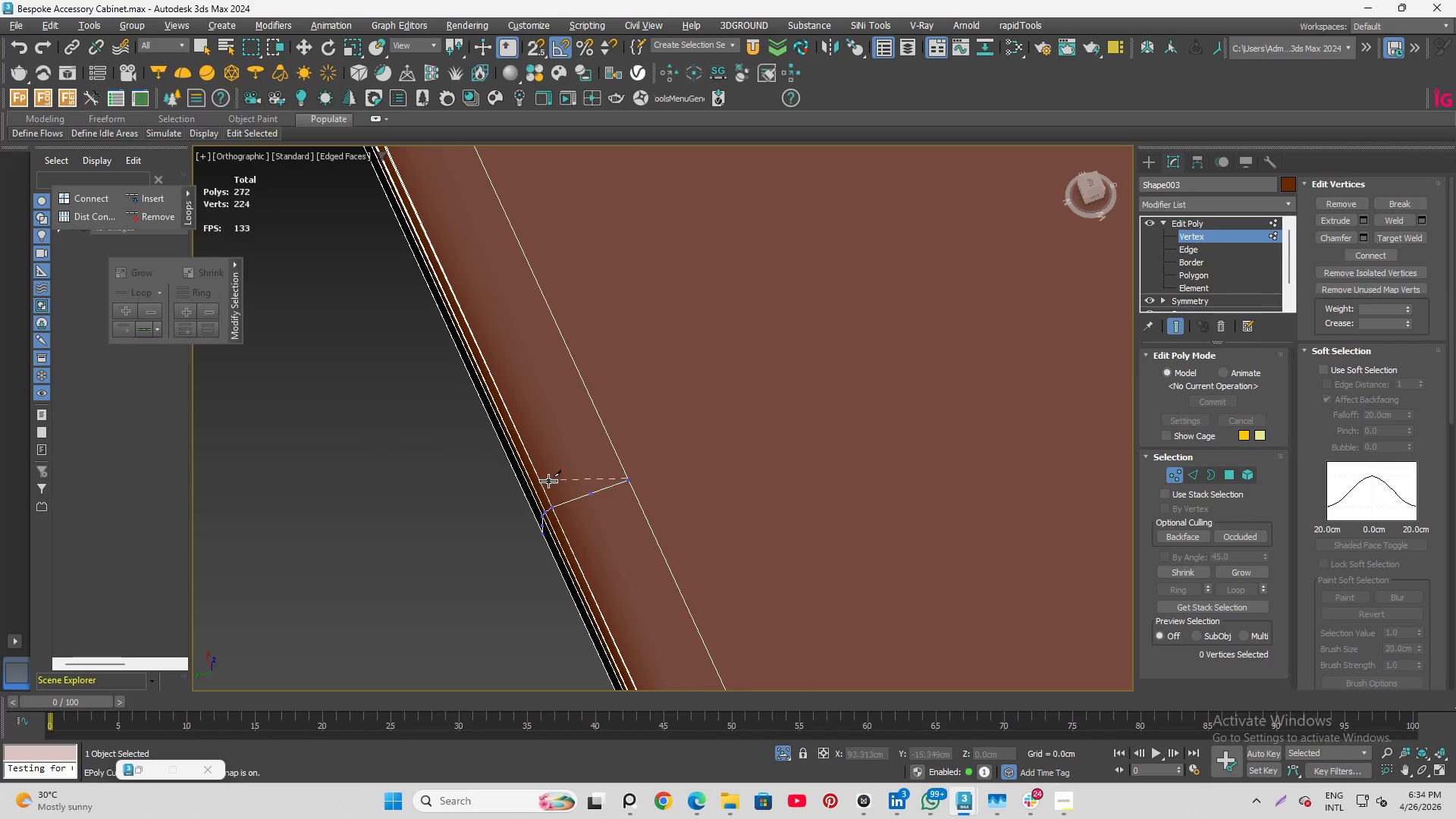 
hold_key(key=AltLeft, duration=0.66)
 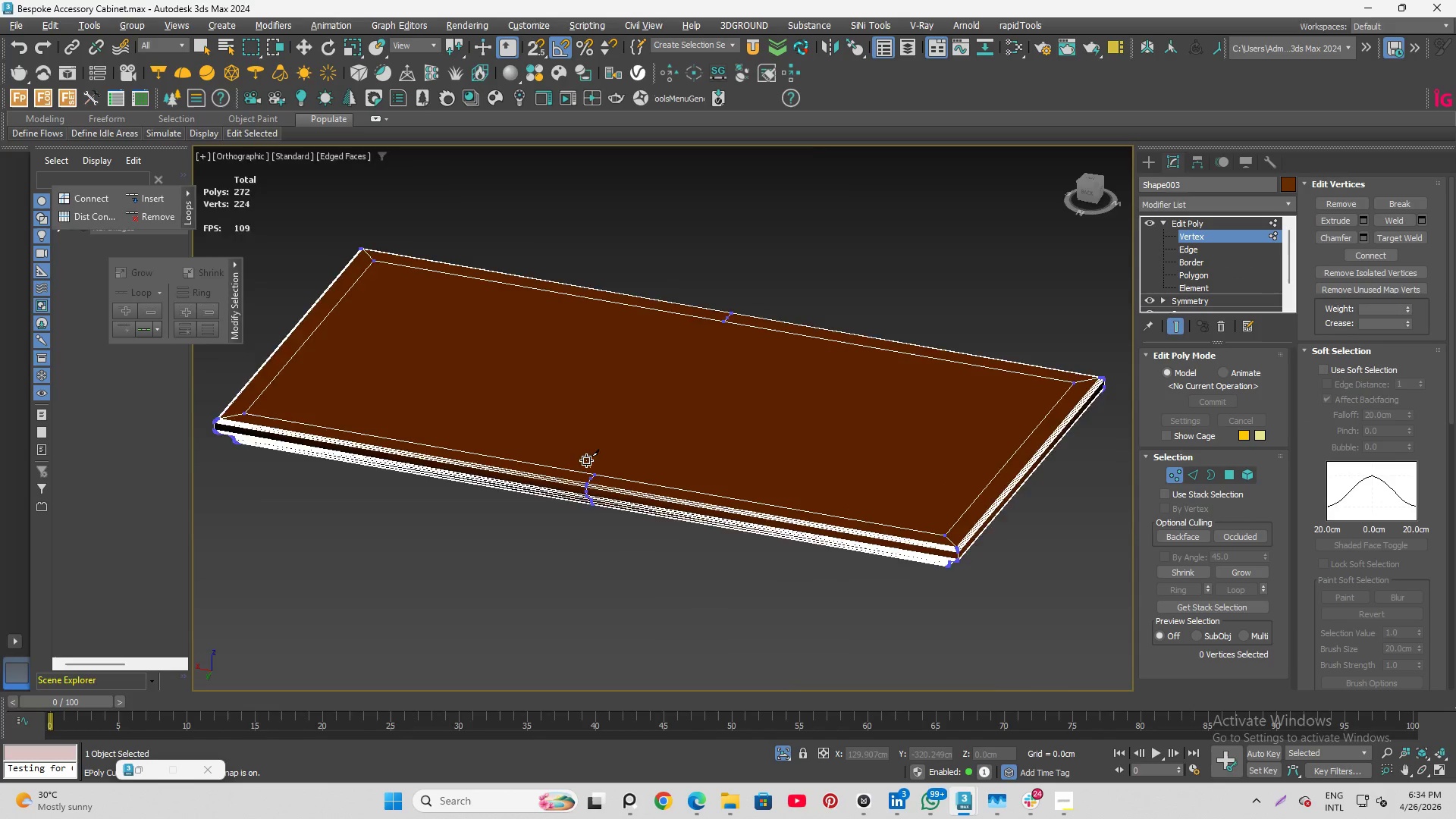 
scroll: coordinate [585, 475], scroll_direction: down, amount: 7.0
 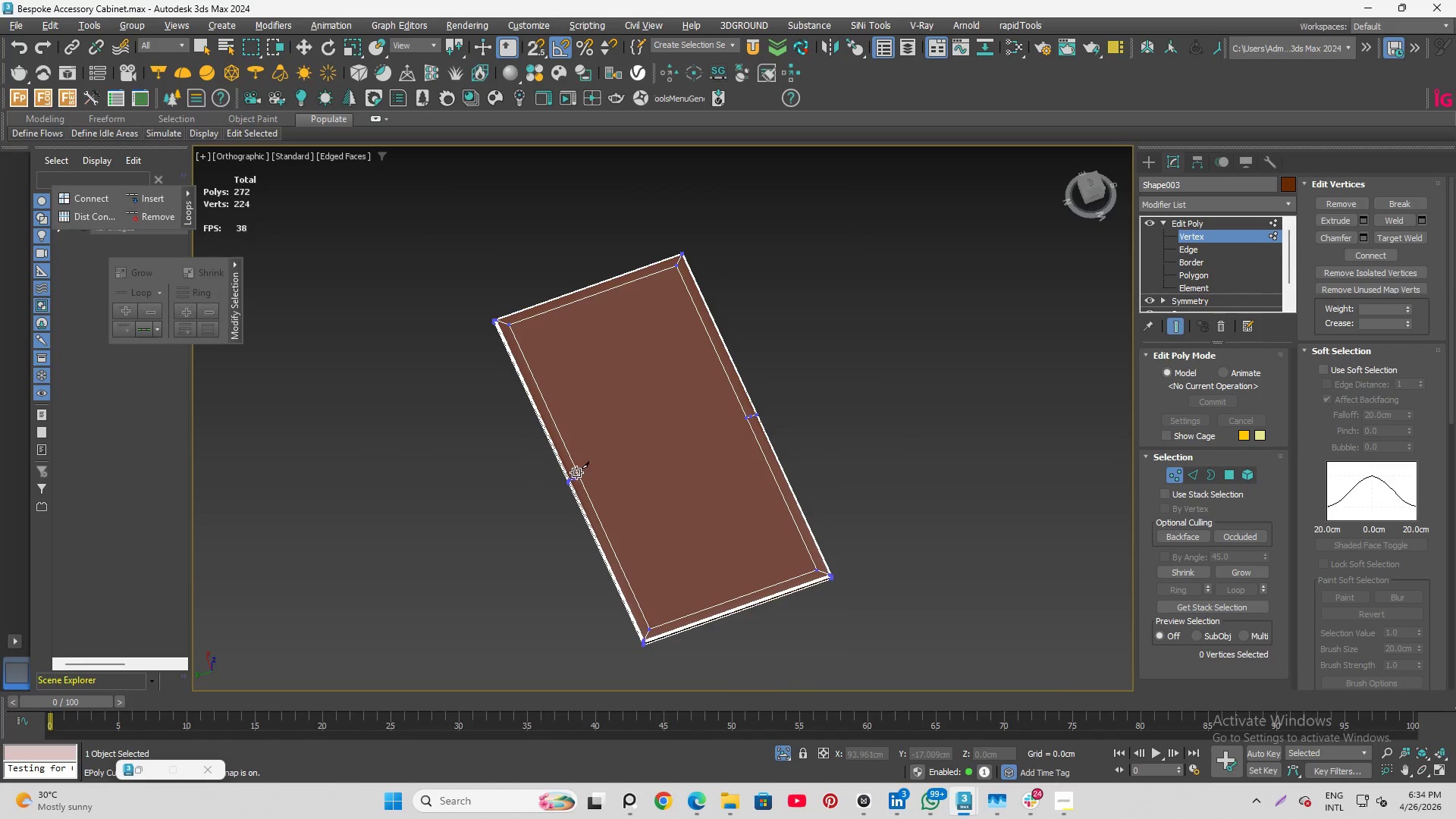 
scroll: coordinate [588, 467], scroll_direction: up, amount: 5.0
 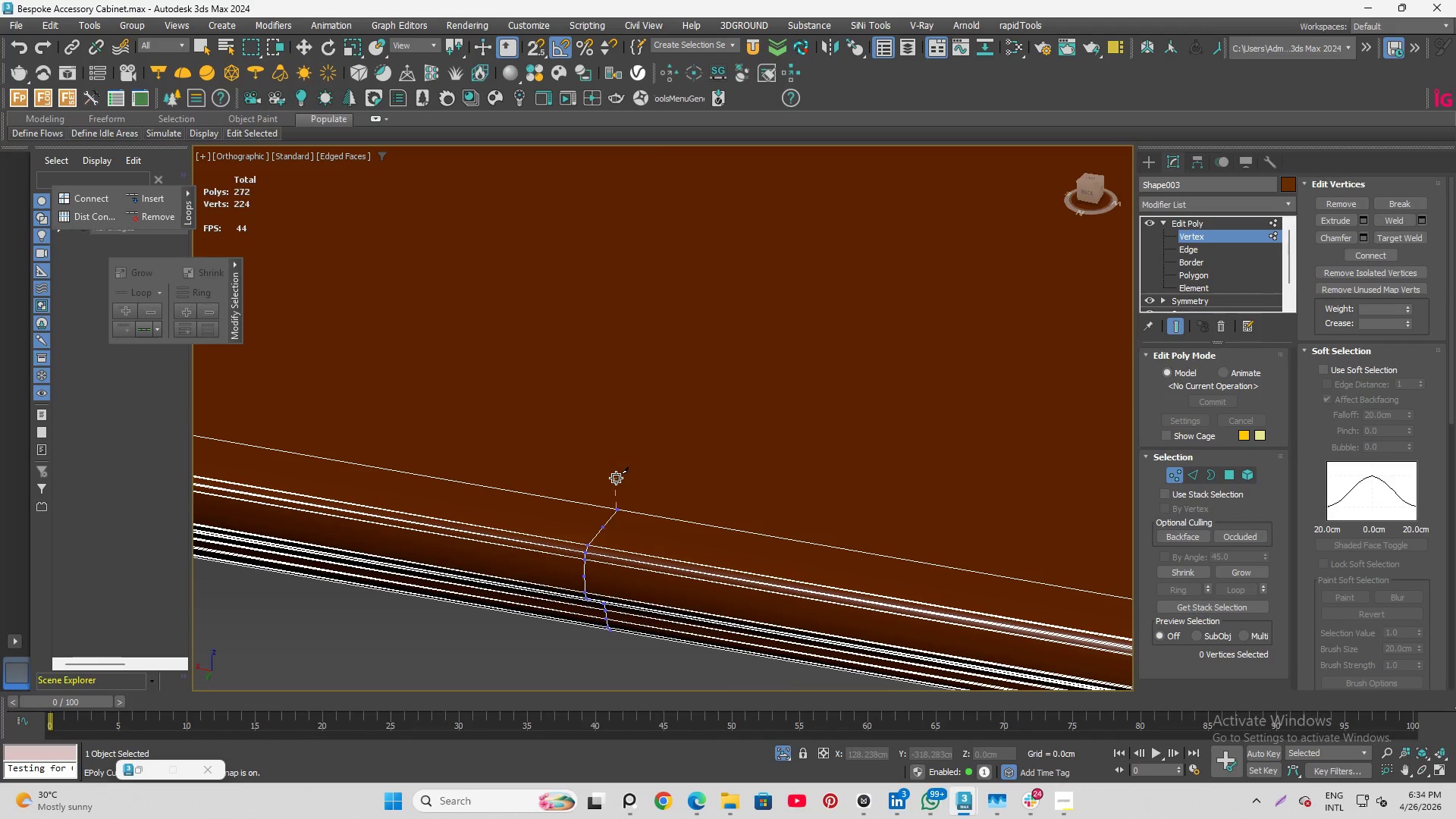 
hold_key(key=AltLeft, duration=6.06)
 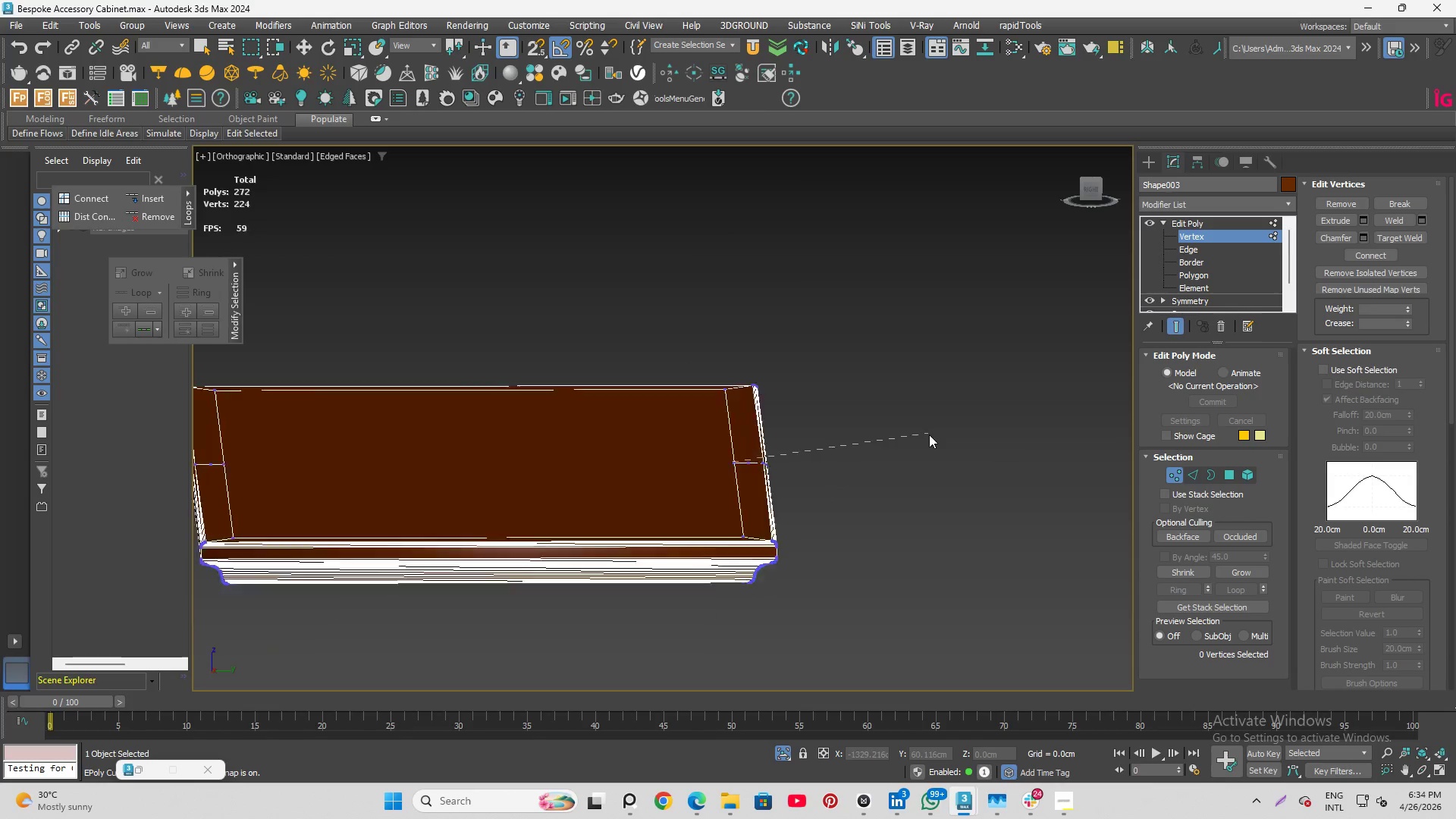 
scroll: coordinate [618, 477], scroll_direction: down, amount: 2.0
 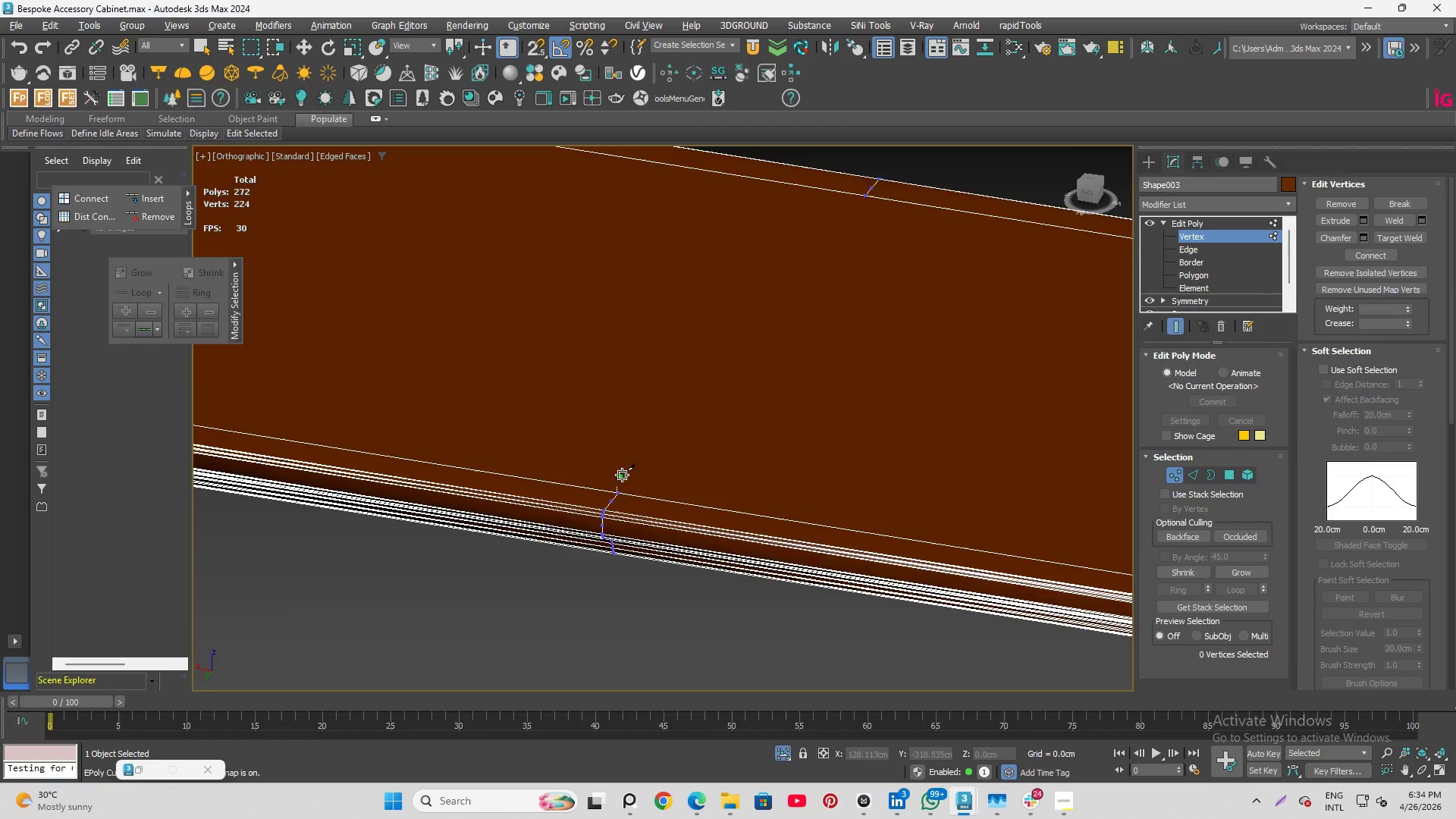 
scroll: coordinate [593, 451], scroll_direction: up, amount: 2.0
 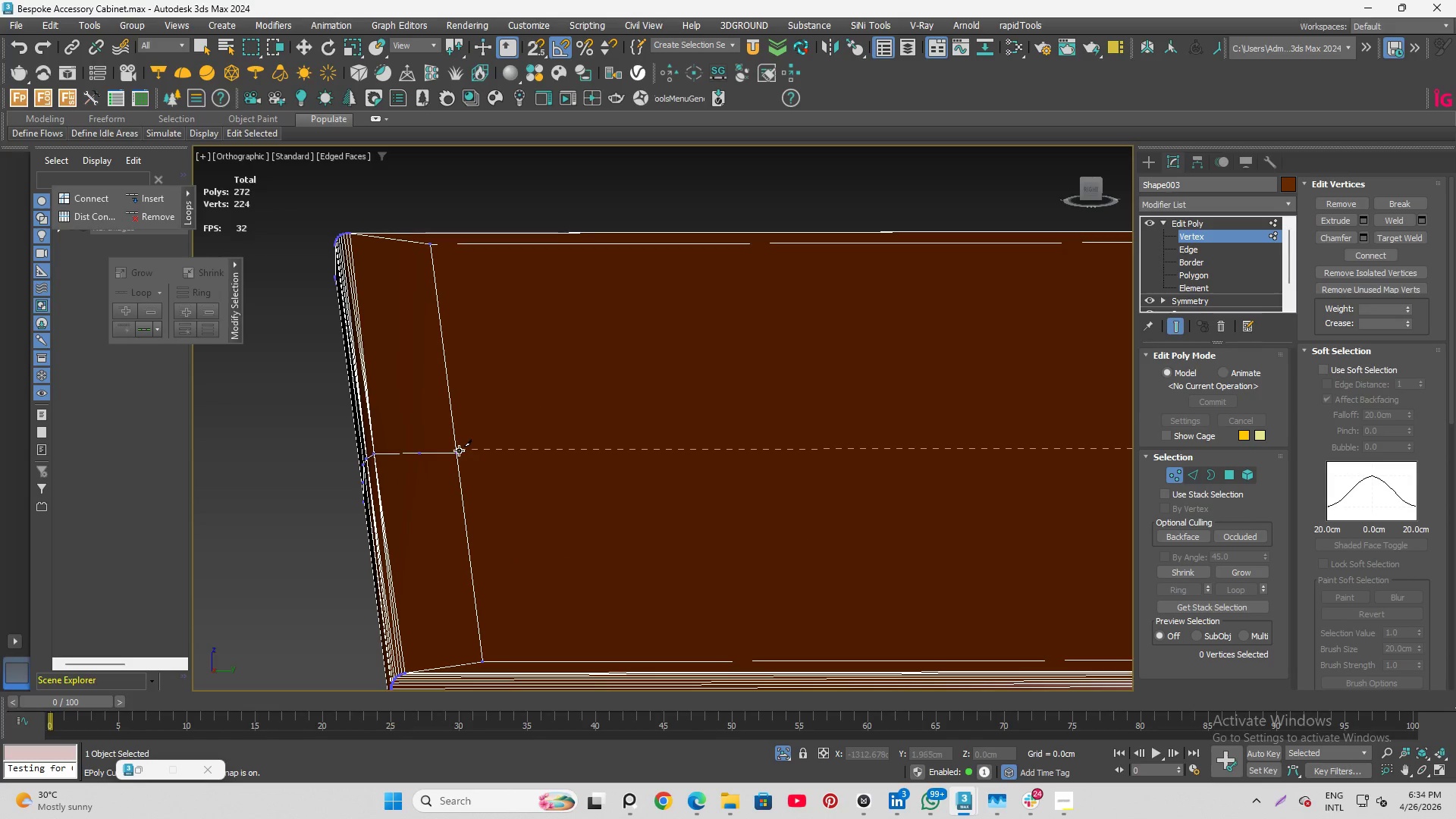 
left_click([458, 450])
 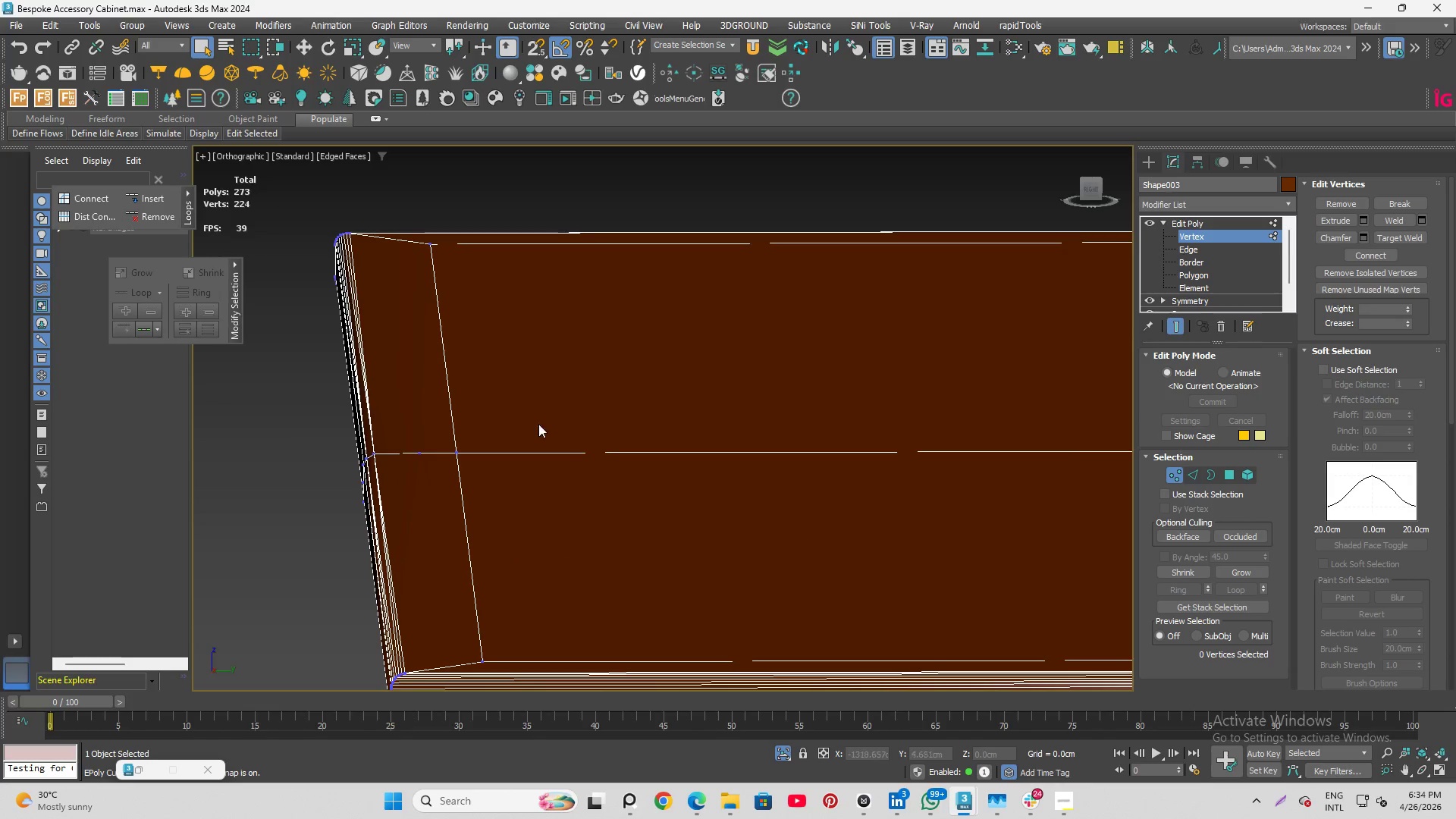 
left_click([418, 448])
 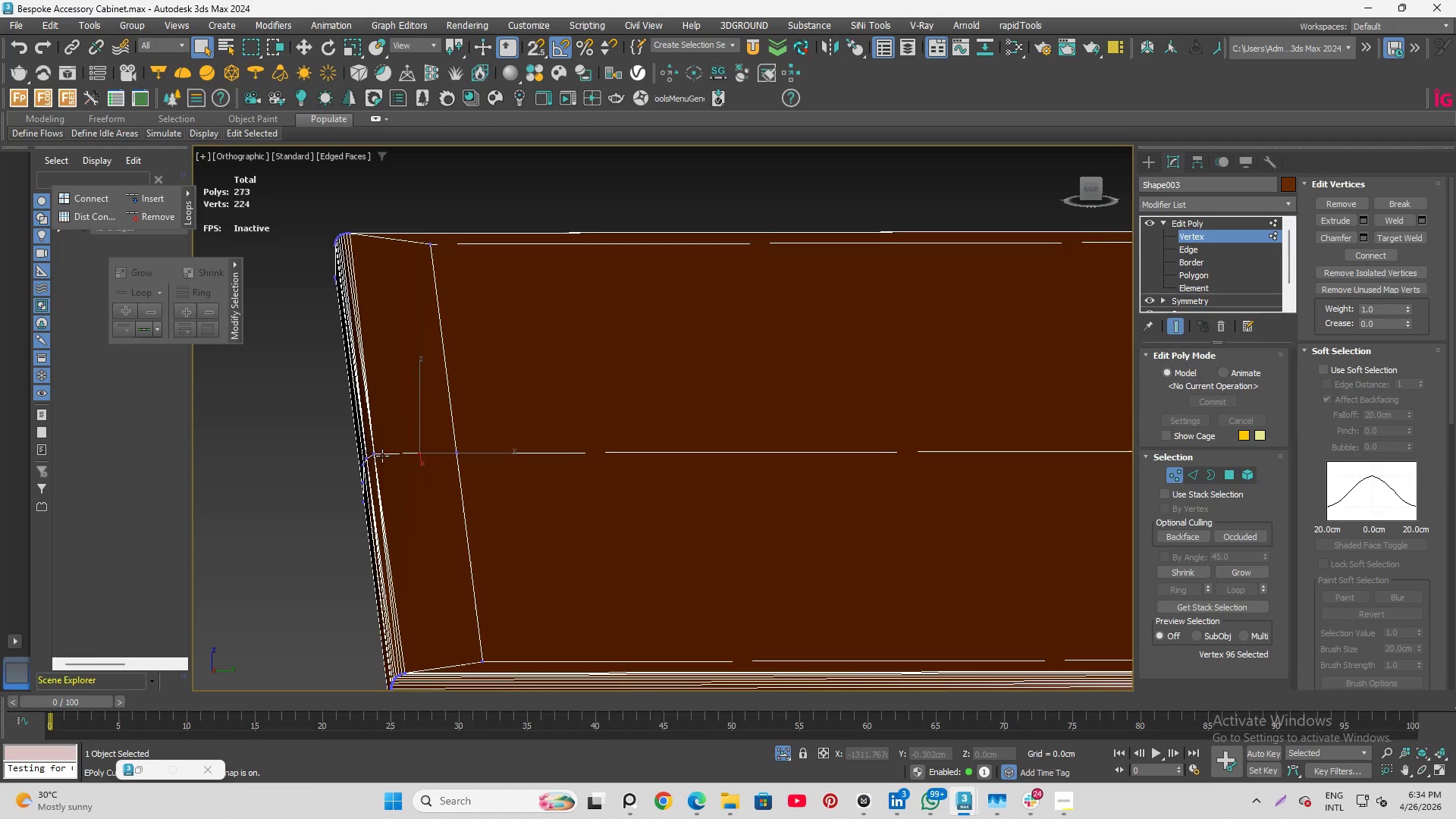 
scroll: coordinate [374, 463], scroll_direction: down, amount: 4.0
 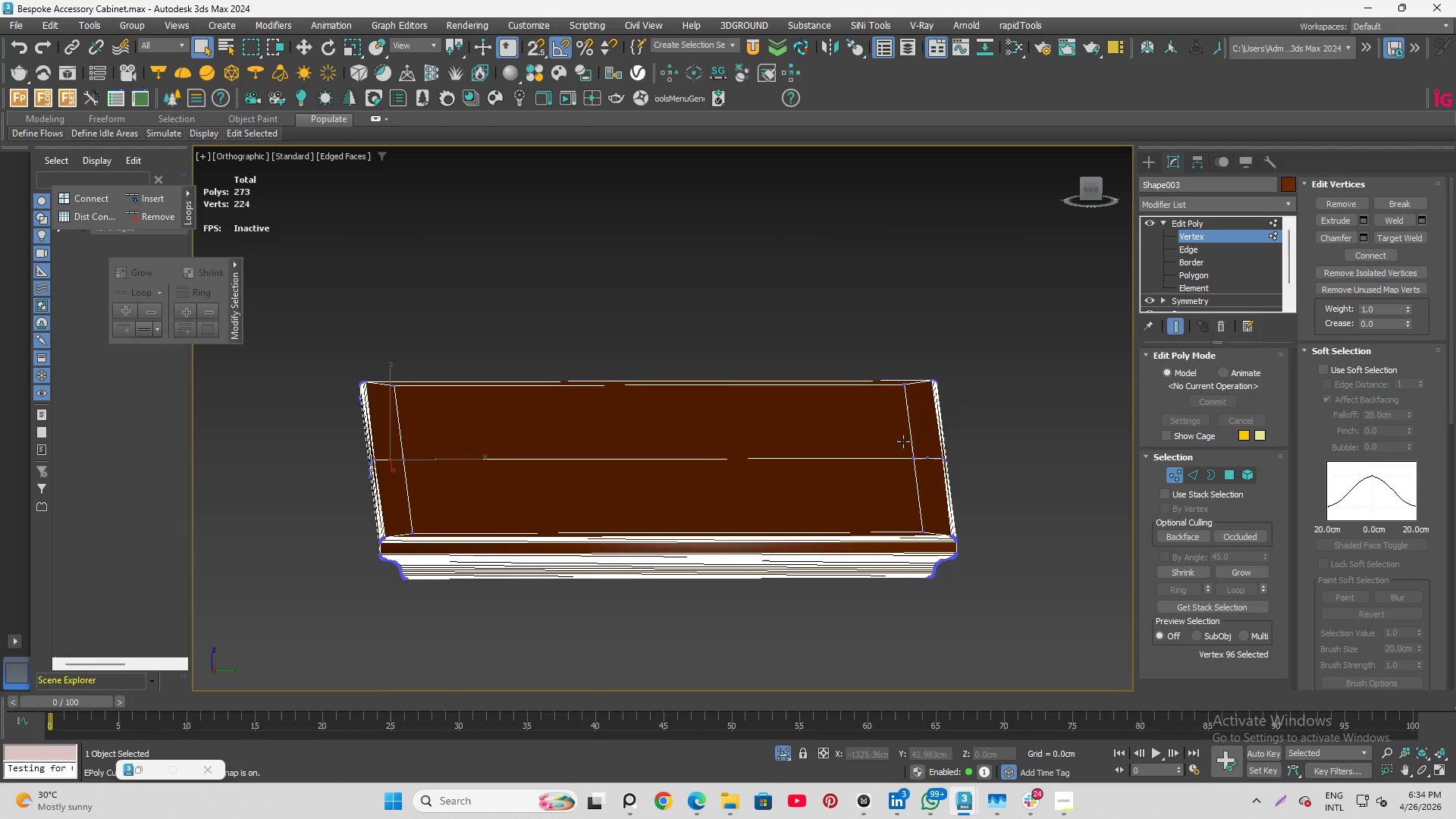 
scroll: coordinate [930, 453], scroll_direction: up, amount: 3.0
 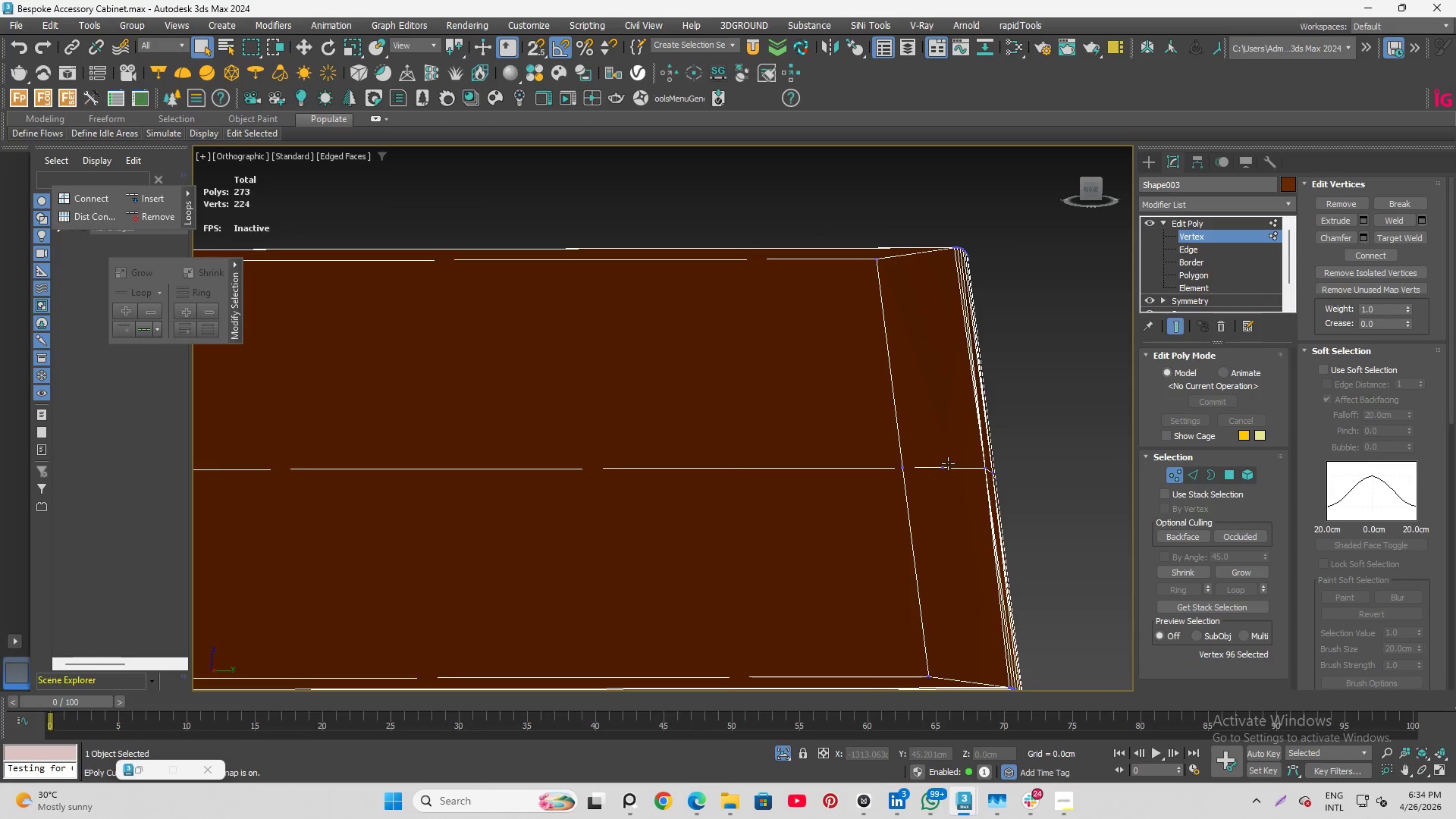 
hold_key(key=ControlLeft, duration=0.47)
left_click([945, 463])
 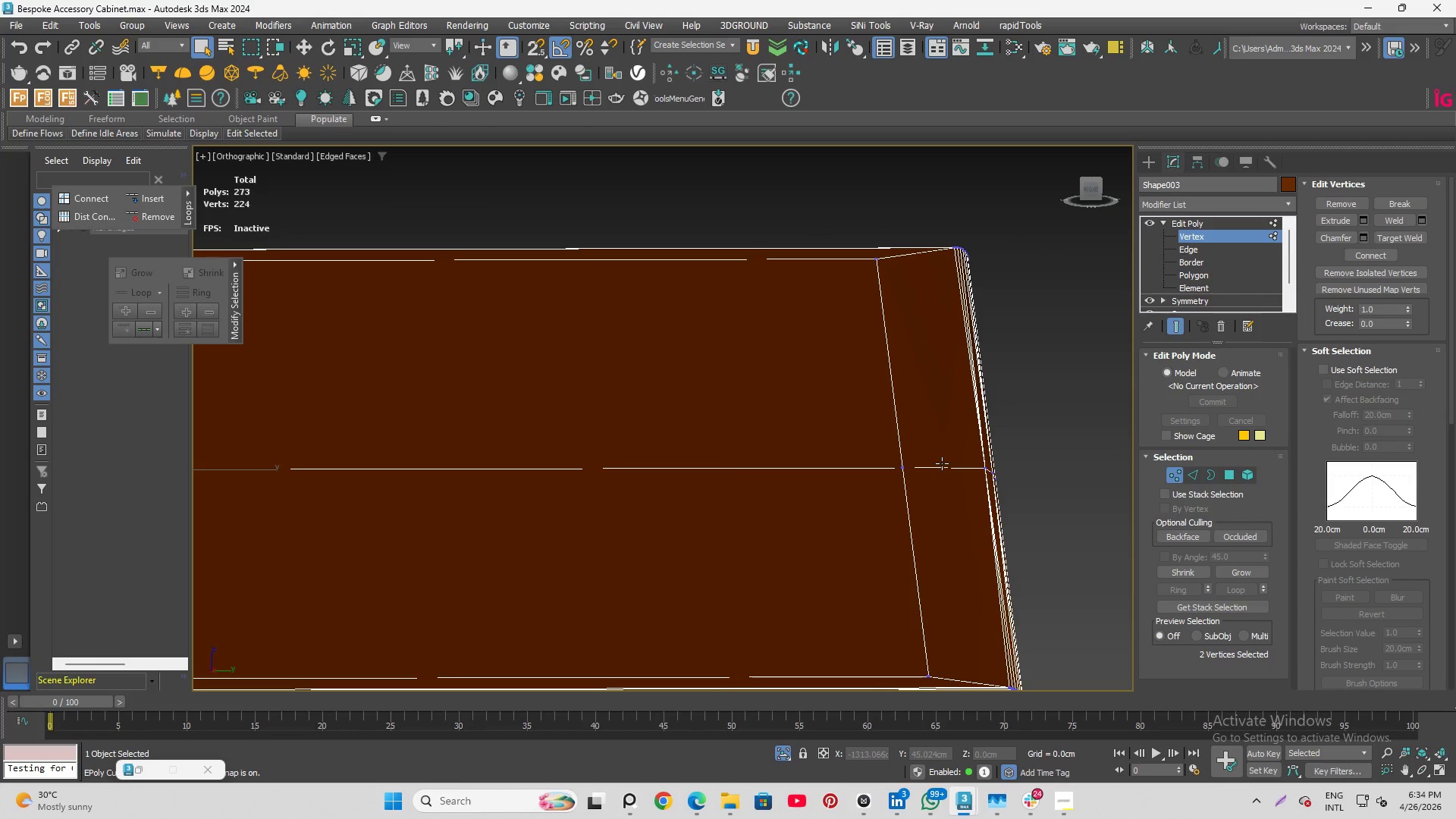 
key(Control+Backspace)
 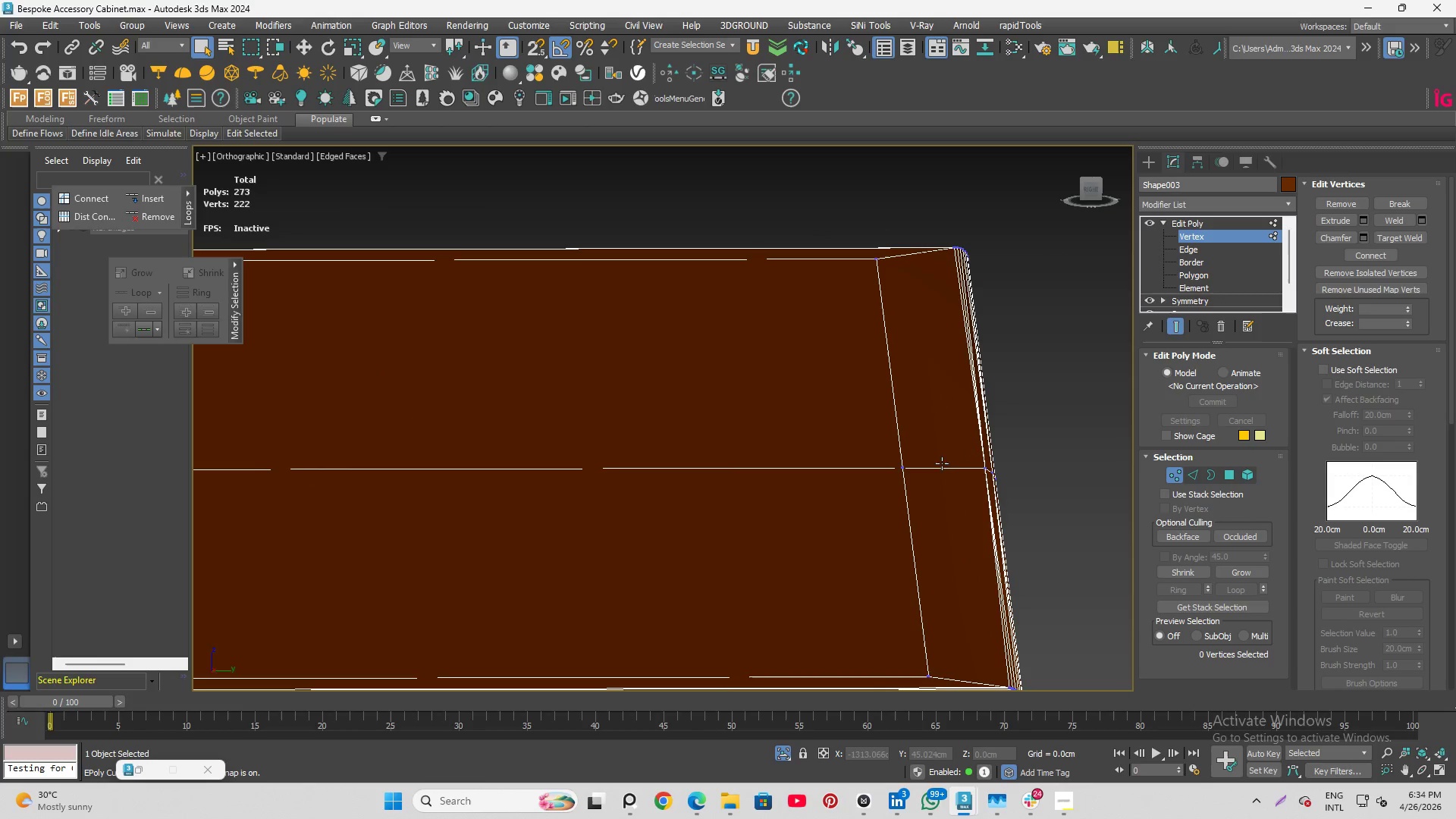 
scroll: coordinate [891, 531], scroll_direction: down, amount: 3.0
 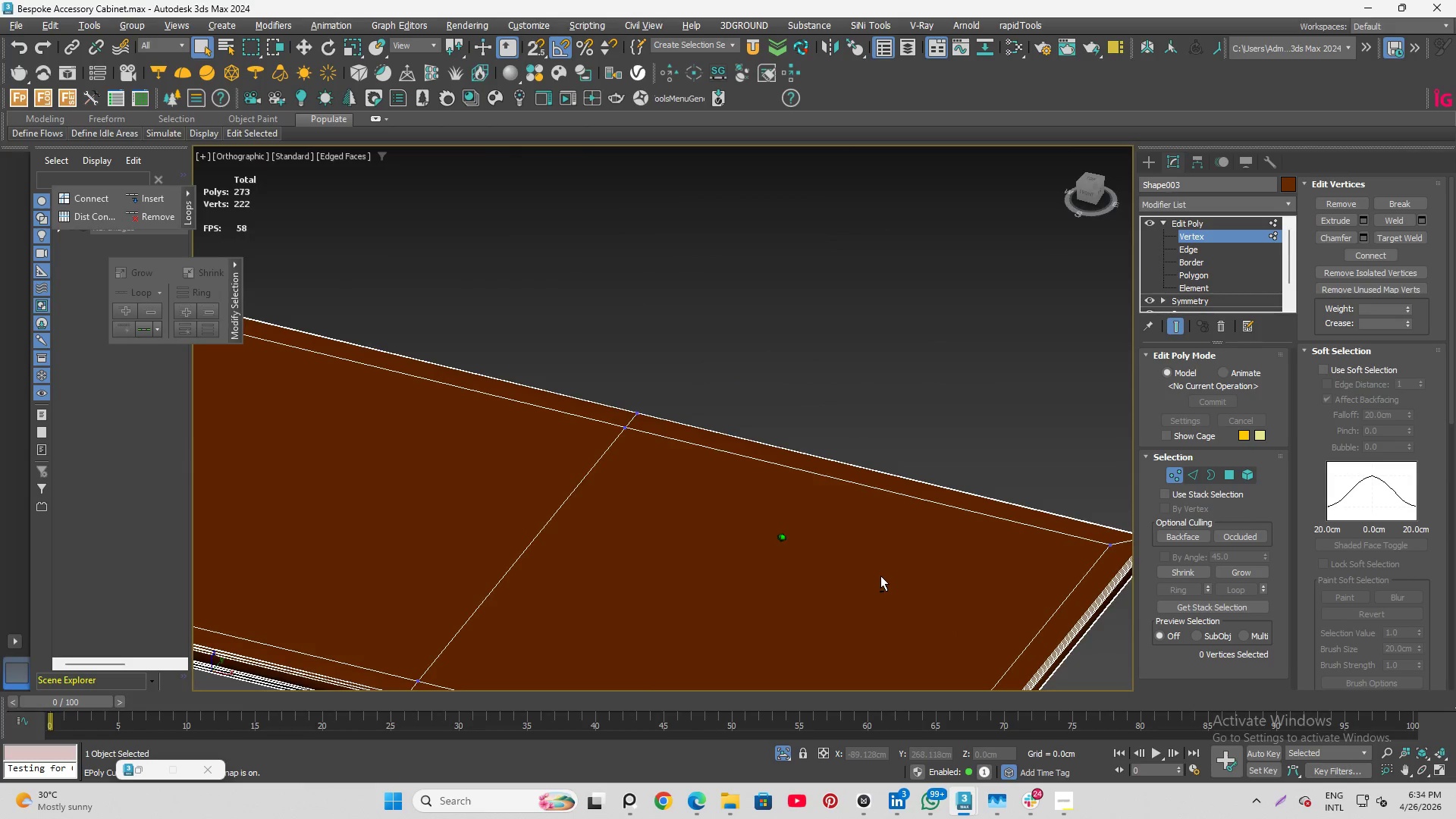 
hold_key(key=AltLeft, duration=1.92)
 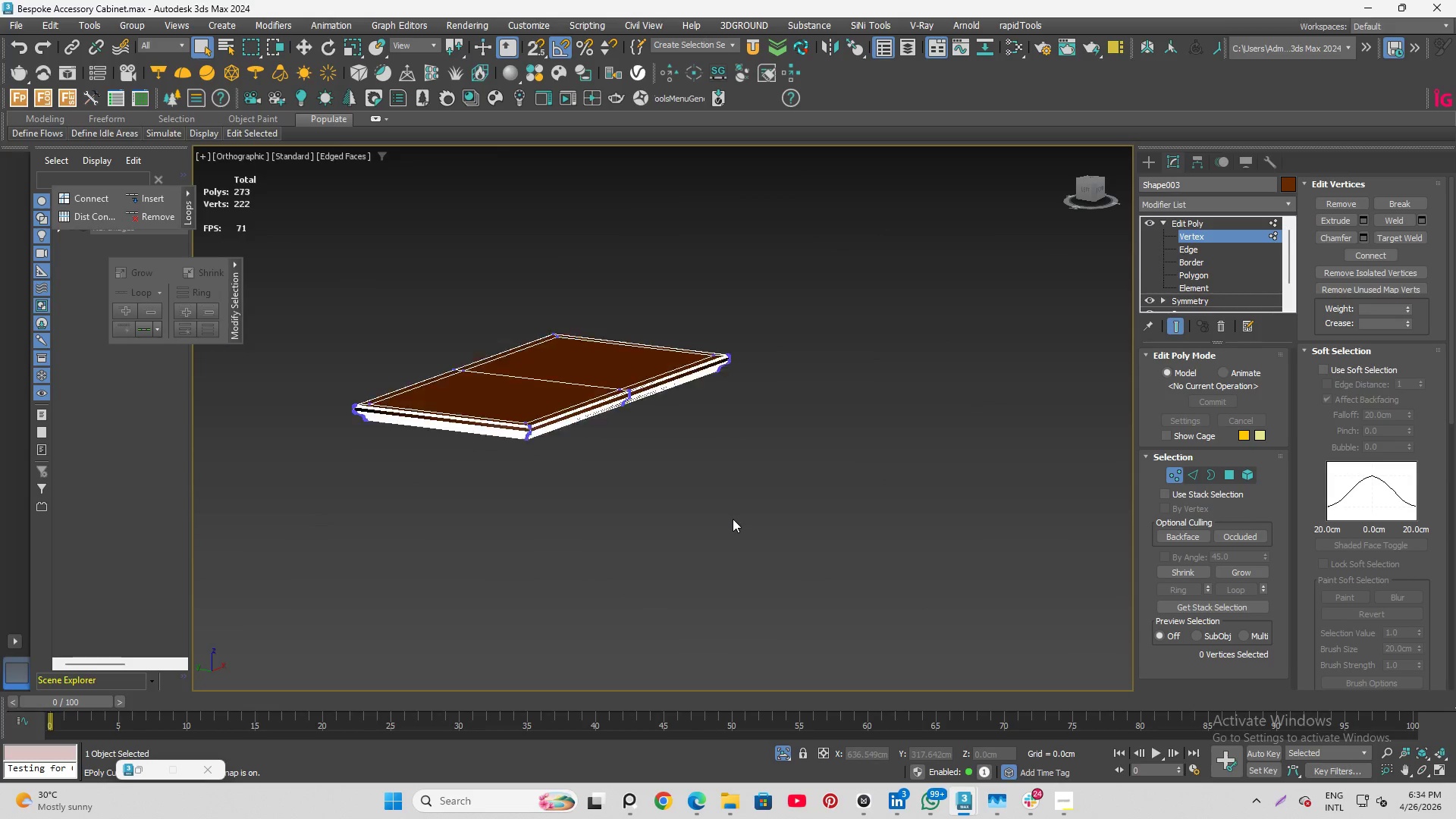 
scroll: coordinate [733, 519], scroll_direction: down, amount: 4.0
 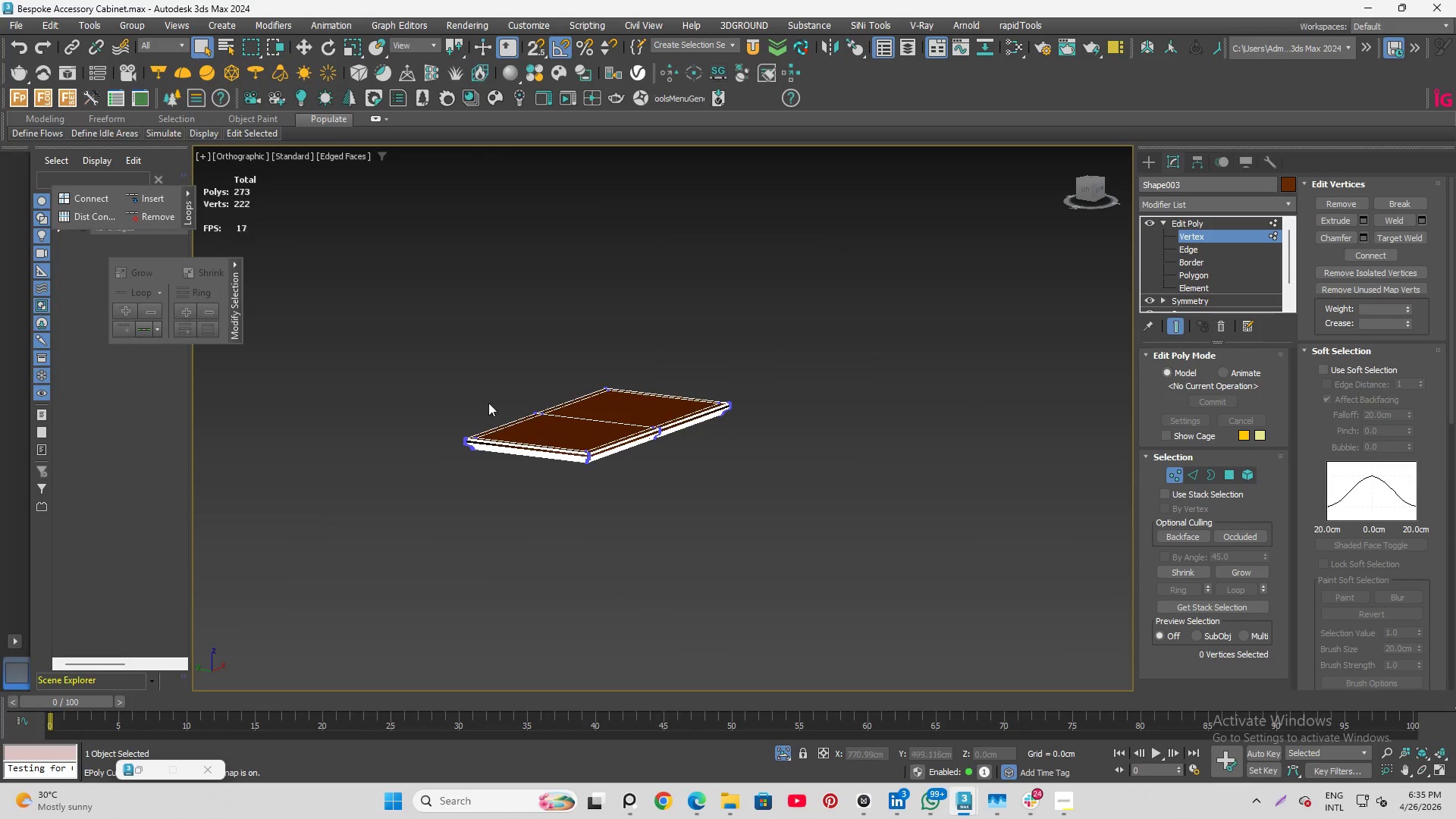 
hold_key(key=AltLeft, duration=1.01)
 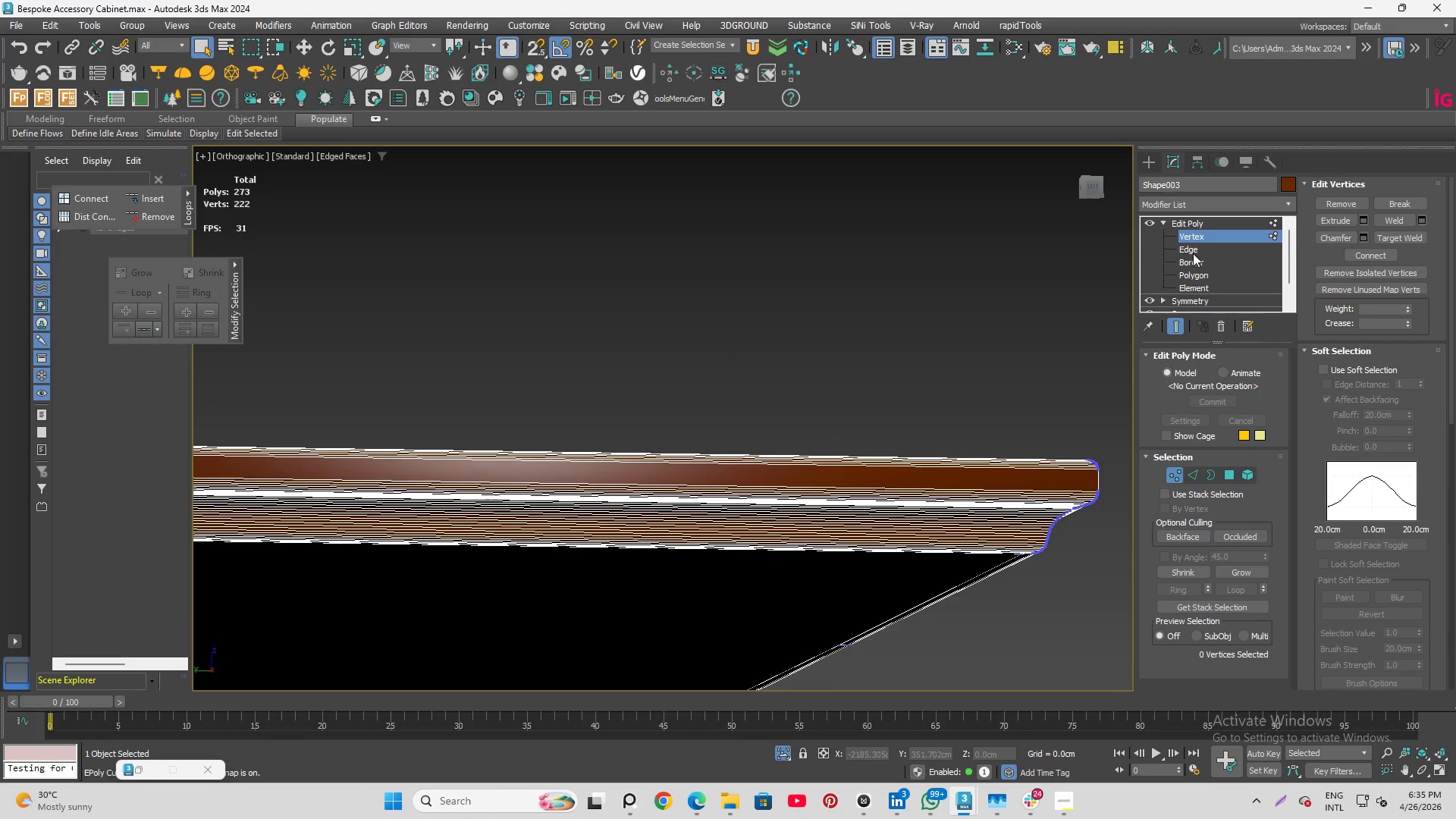 
scroll: coordinate [464, 450], scroll_direction: up, amount: 6.0
 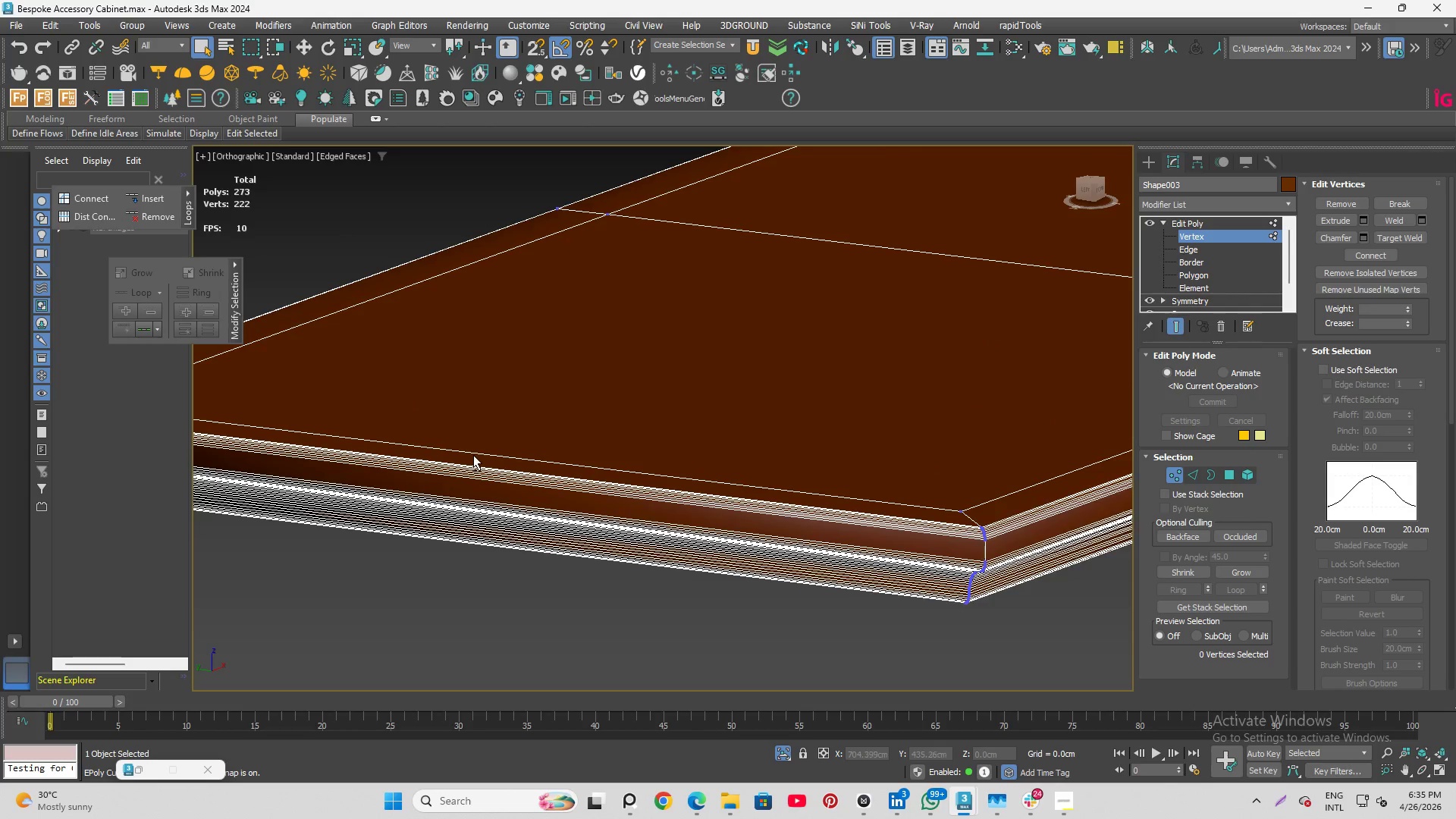 
left_click([1194, 250])
 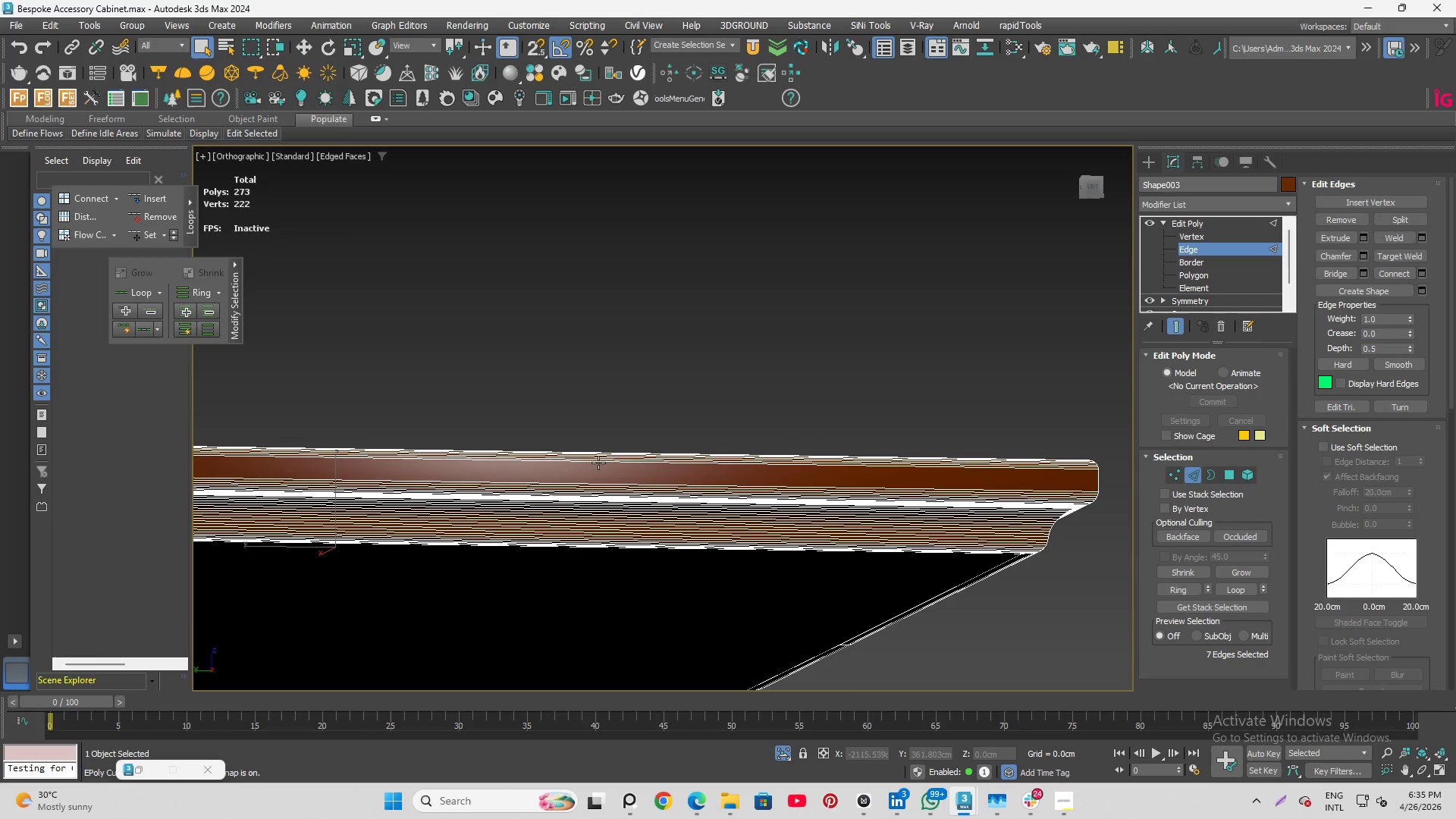 
left_click([623, 458])
 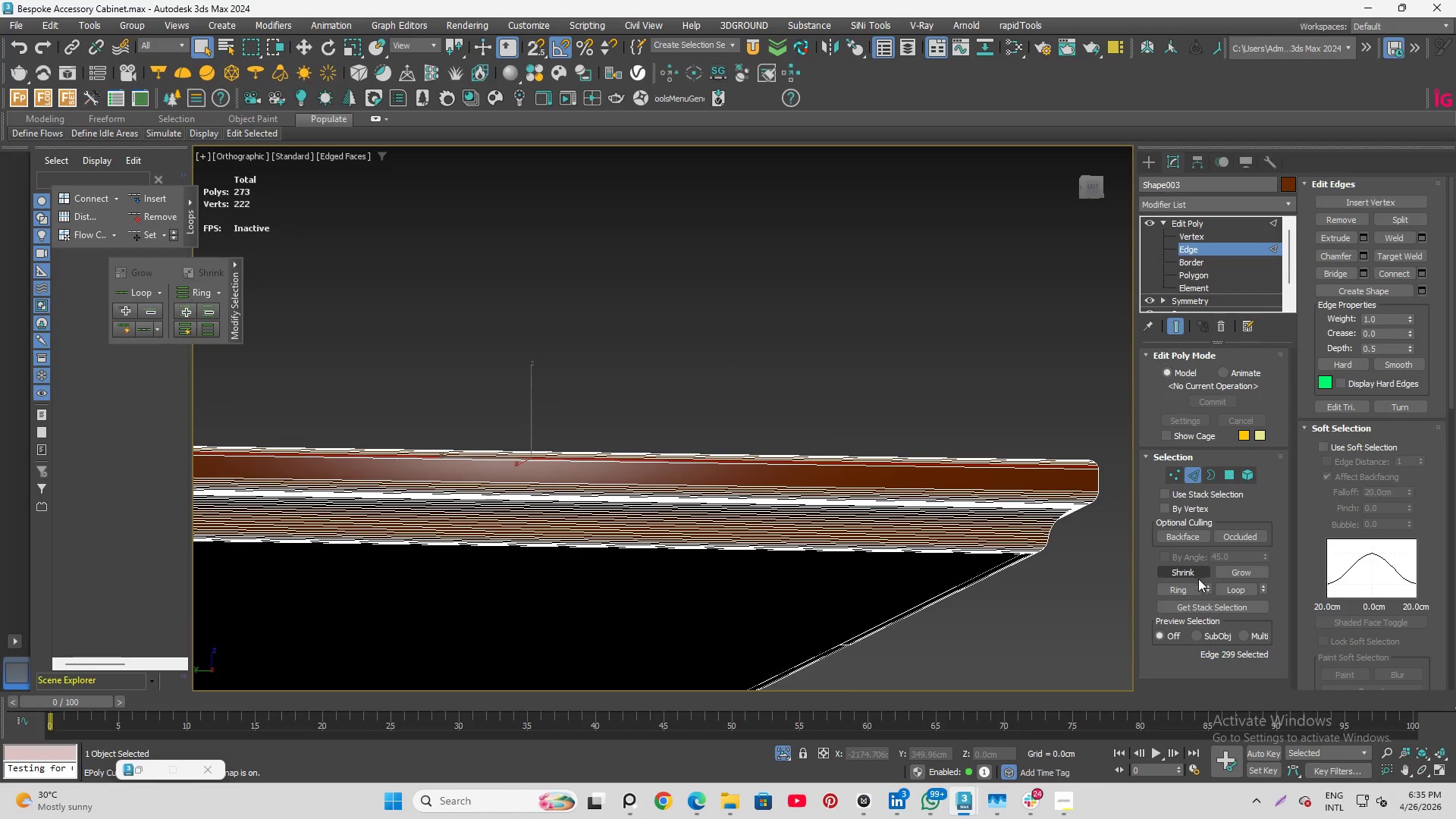 
left_click([1186, 584])
 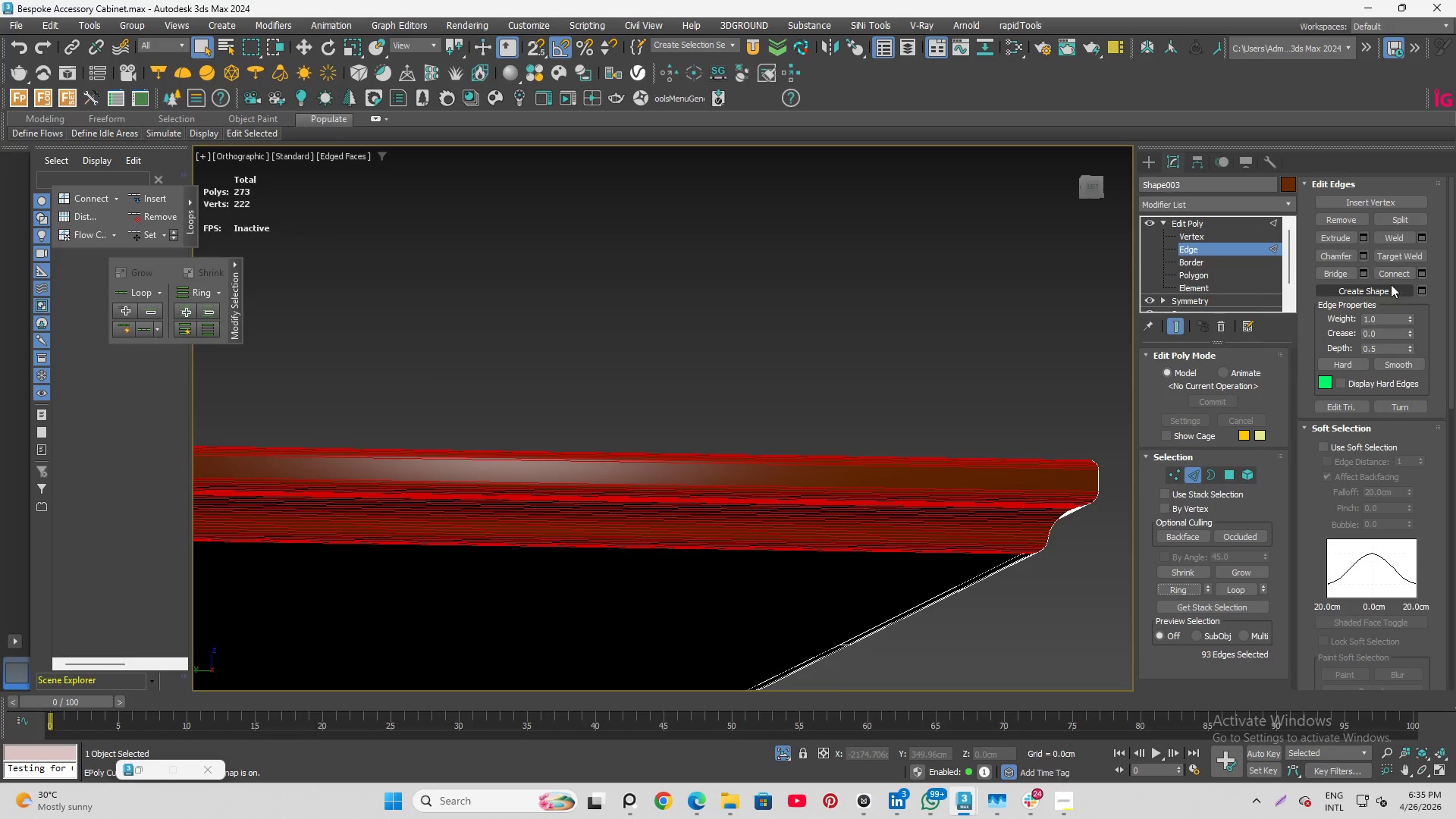 
left_click_drag(start_coordinate=[1392, 274], to_coordinate=[1209, 236])
 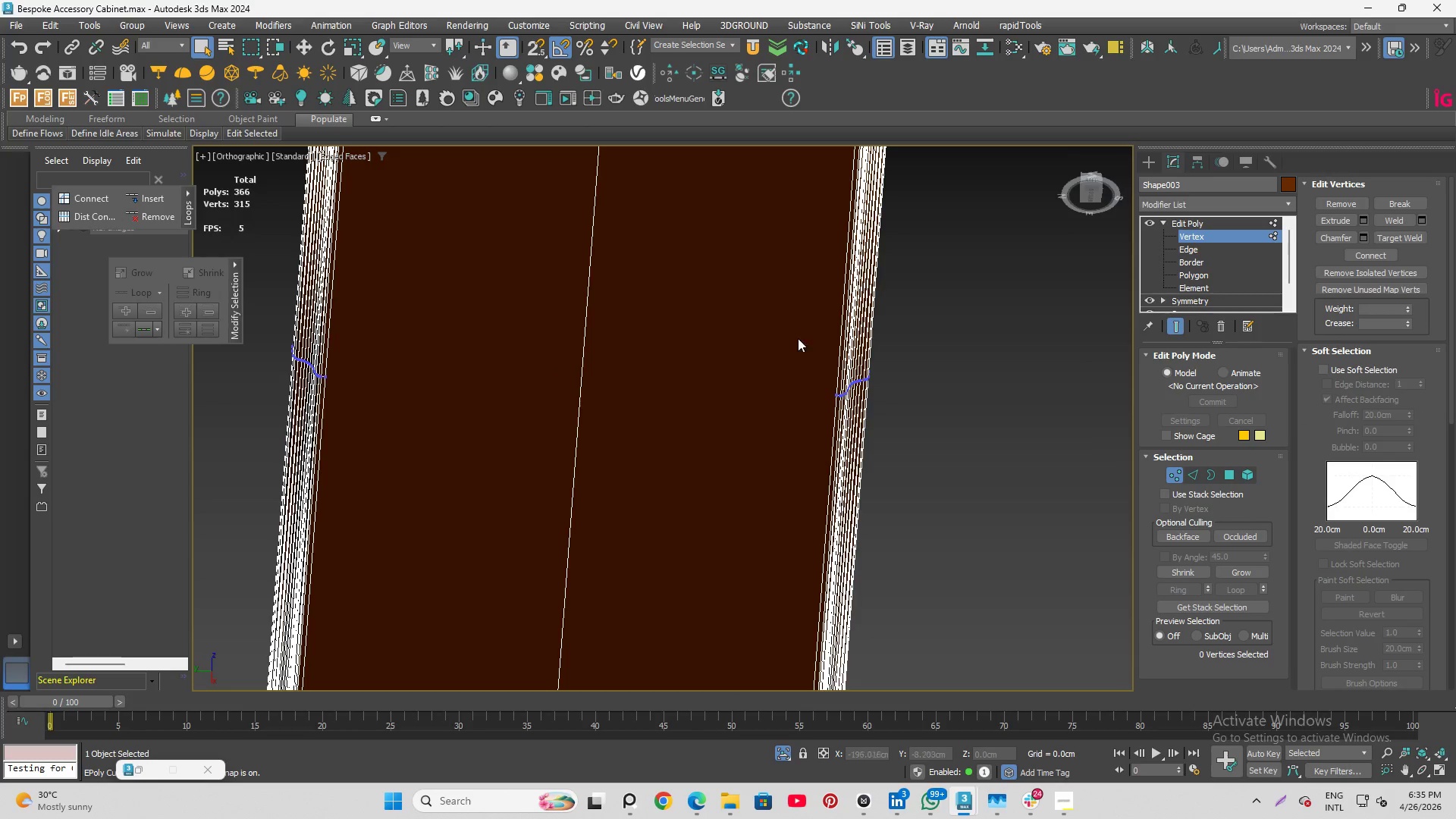 
hold_key(key=AltLeft, duration=0.8)
 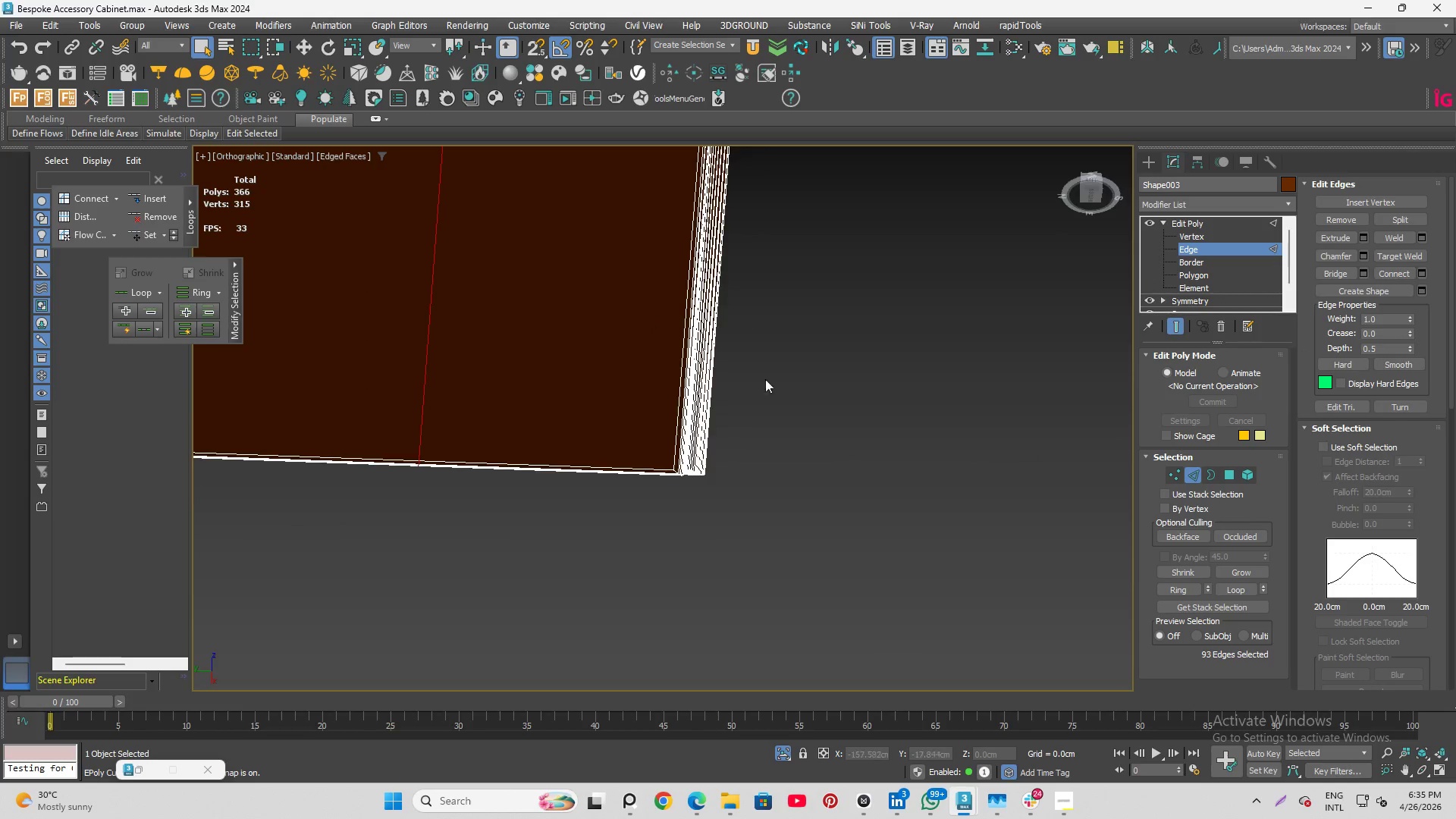 
scroll: coordinate [699, 359], scroll_direction: down, amount: 2.0
 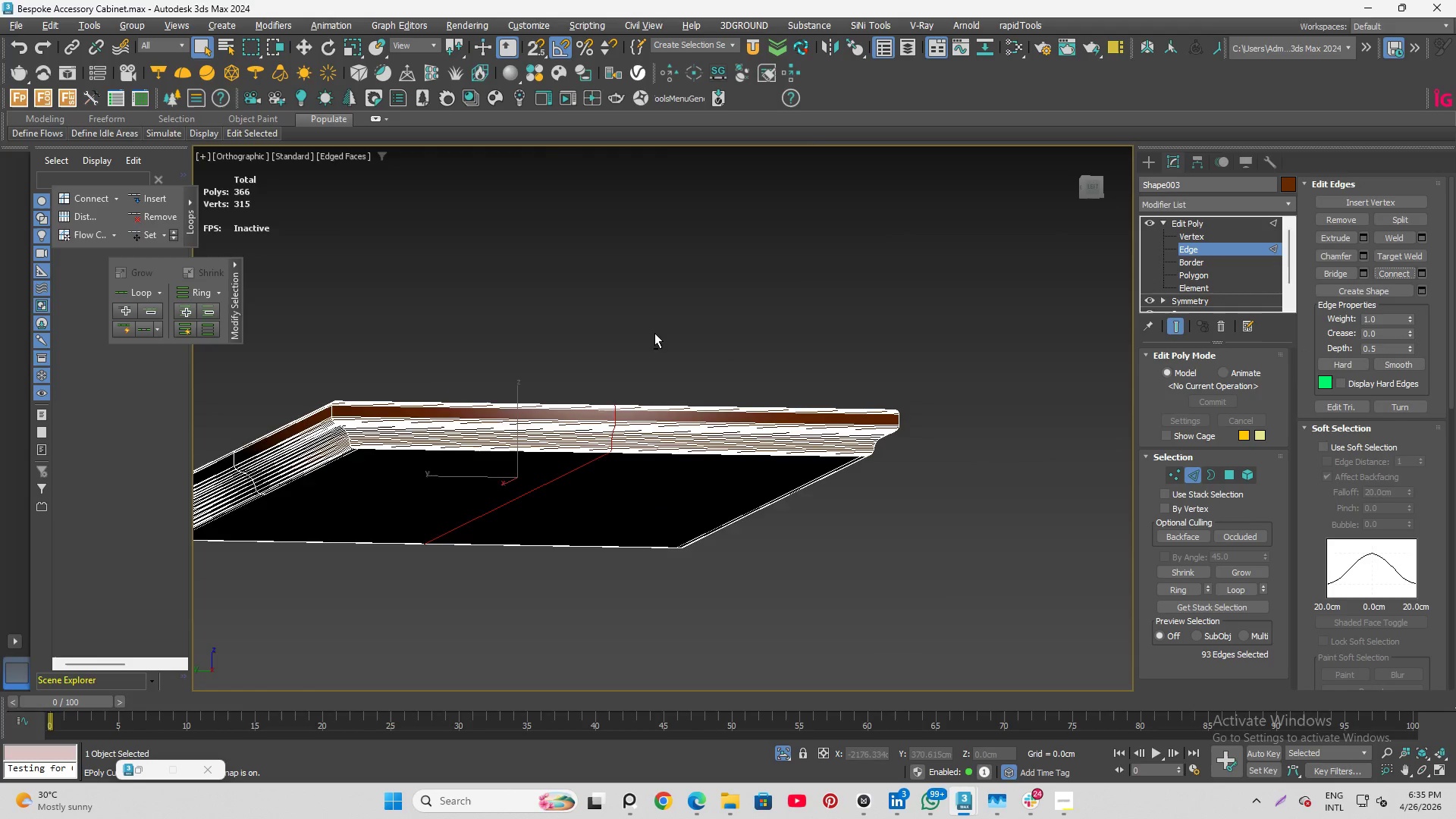 
scroll: coordinate [717, 254], scroll_direction: up, amount: 1.0
 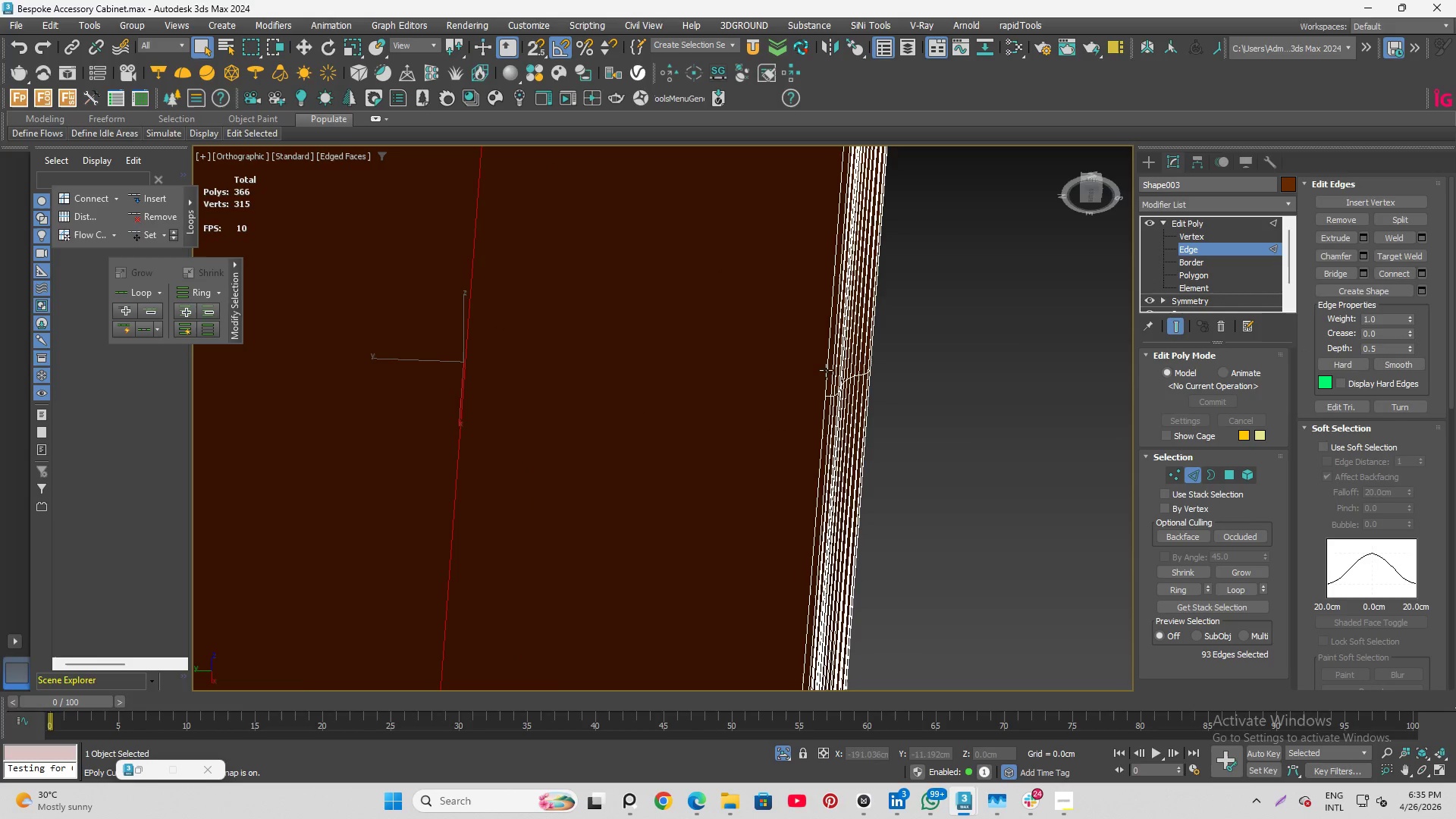 
scroll: coordinate [861, 394], scroll_direction: down, amount: 1.0
 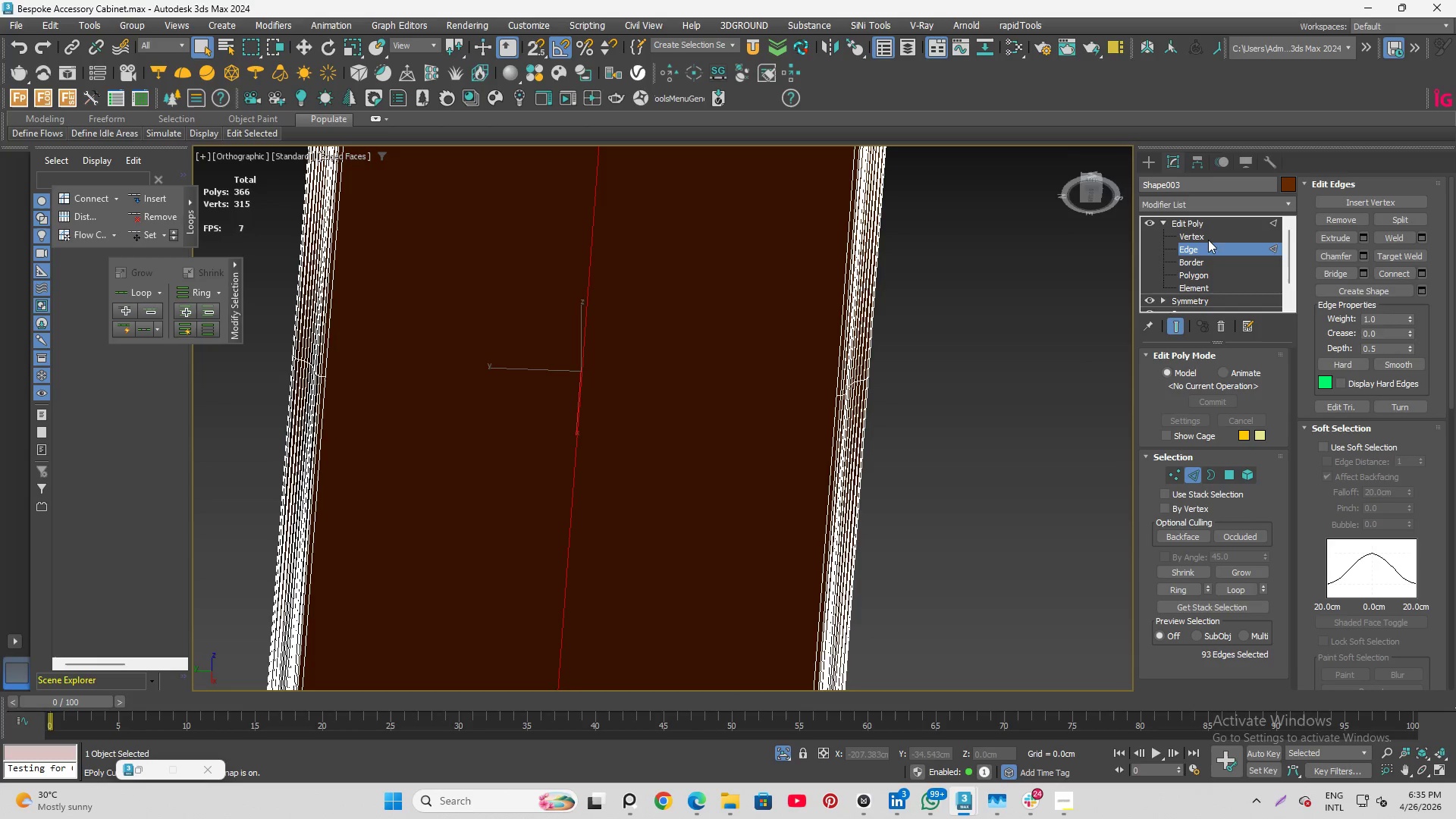 
left_click([1209, 236])
 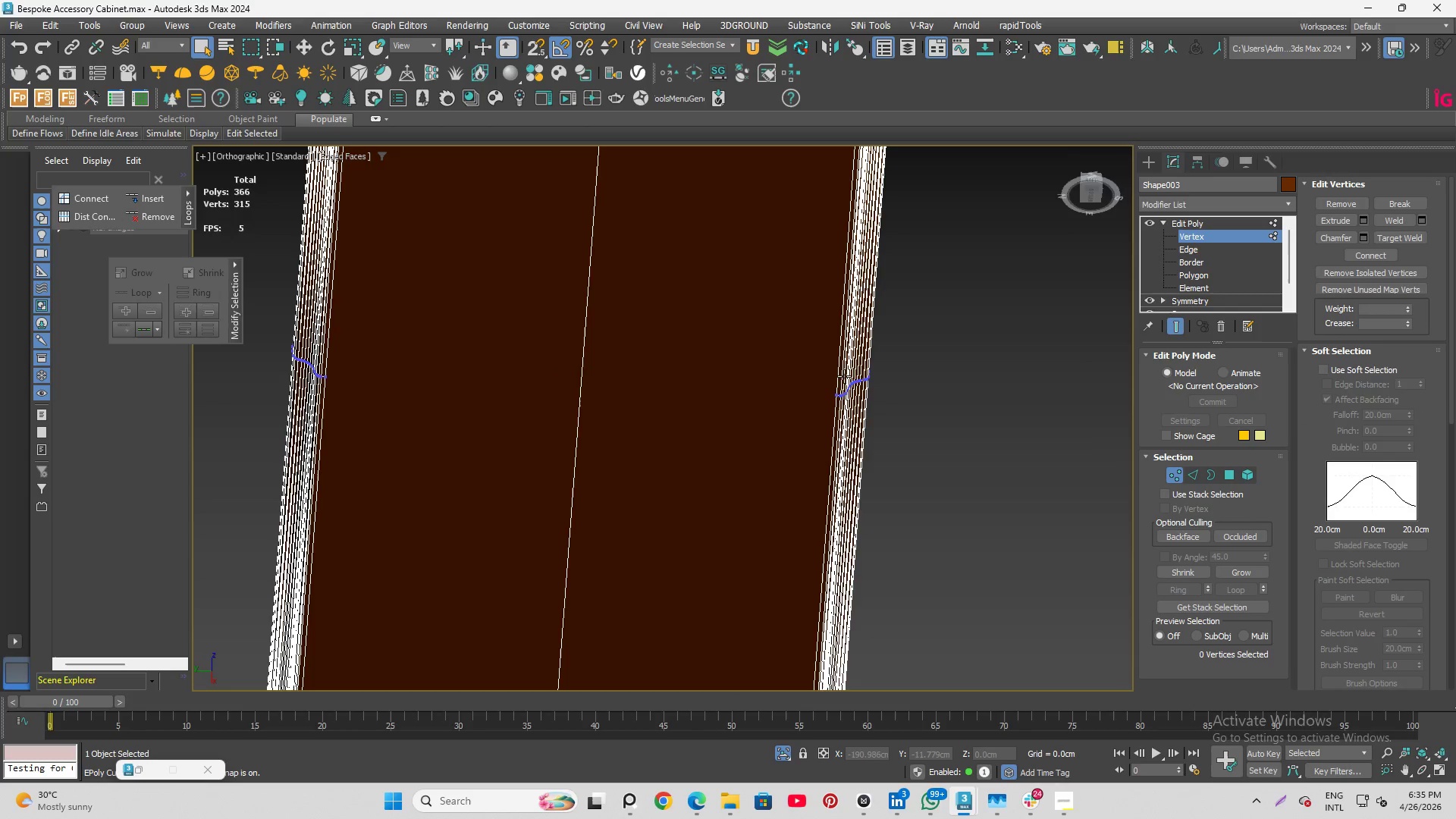 
key(Alt+C)
 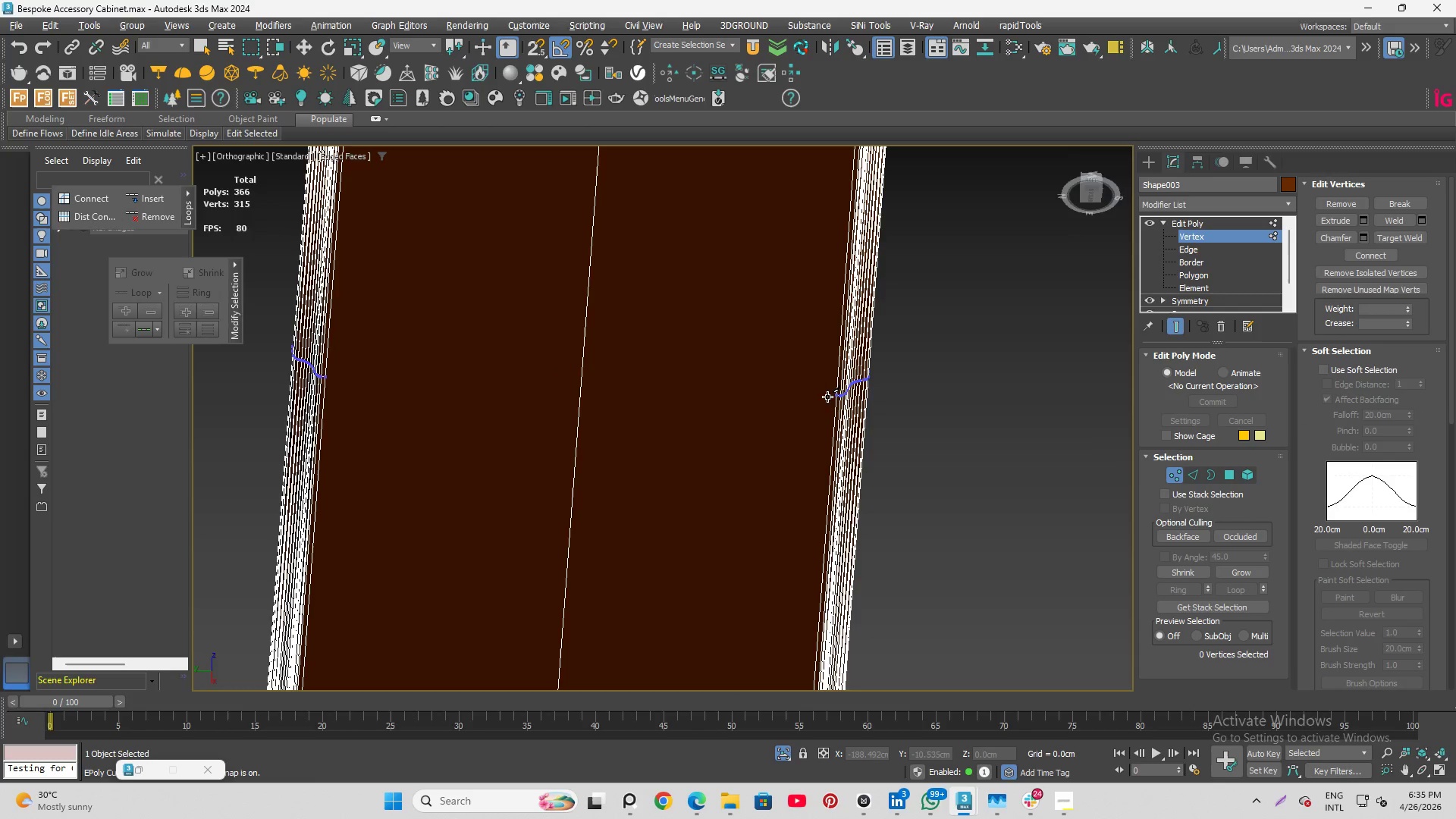 
scroll: coordinate [846, 395], scroll_direction: up, amount: 5.0
 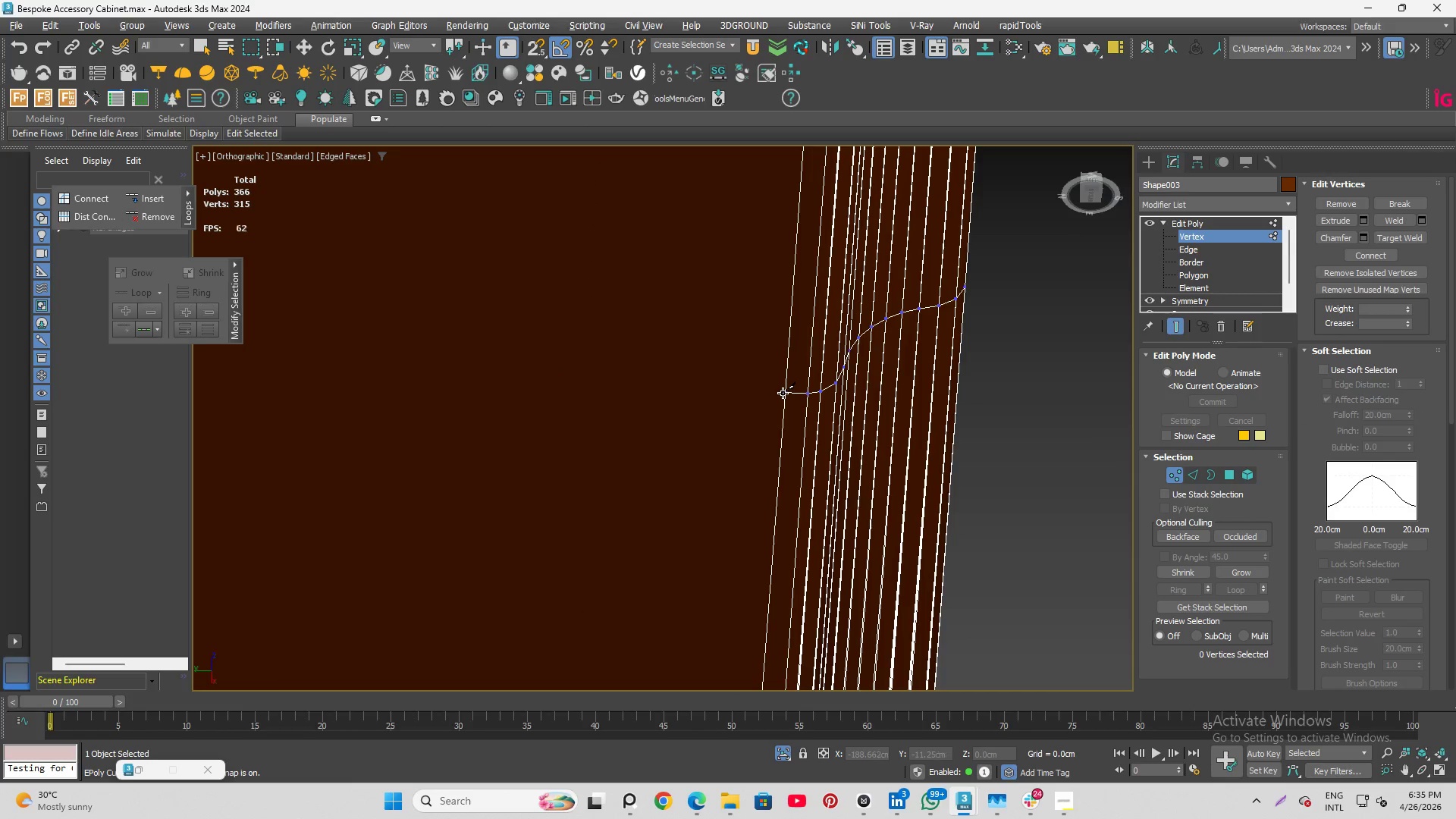 
left_click([783, 393])
 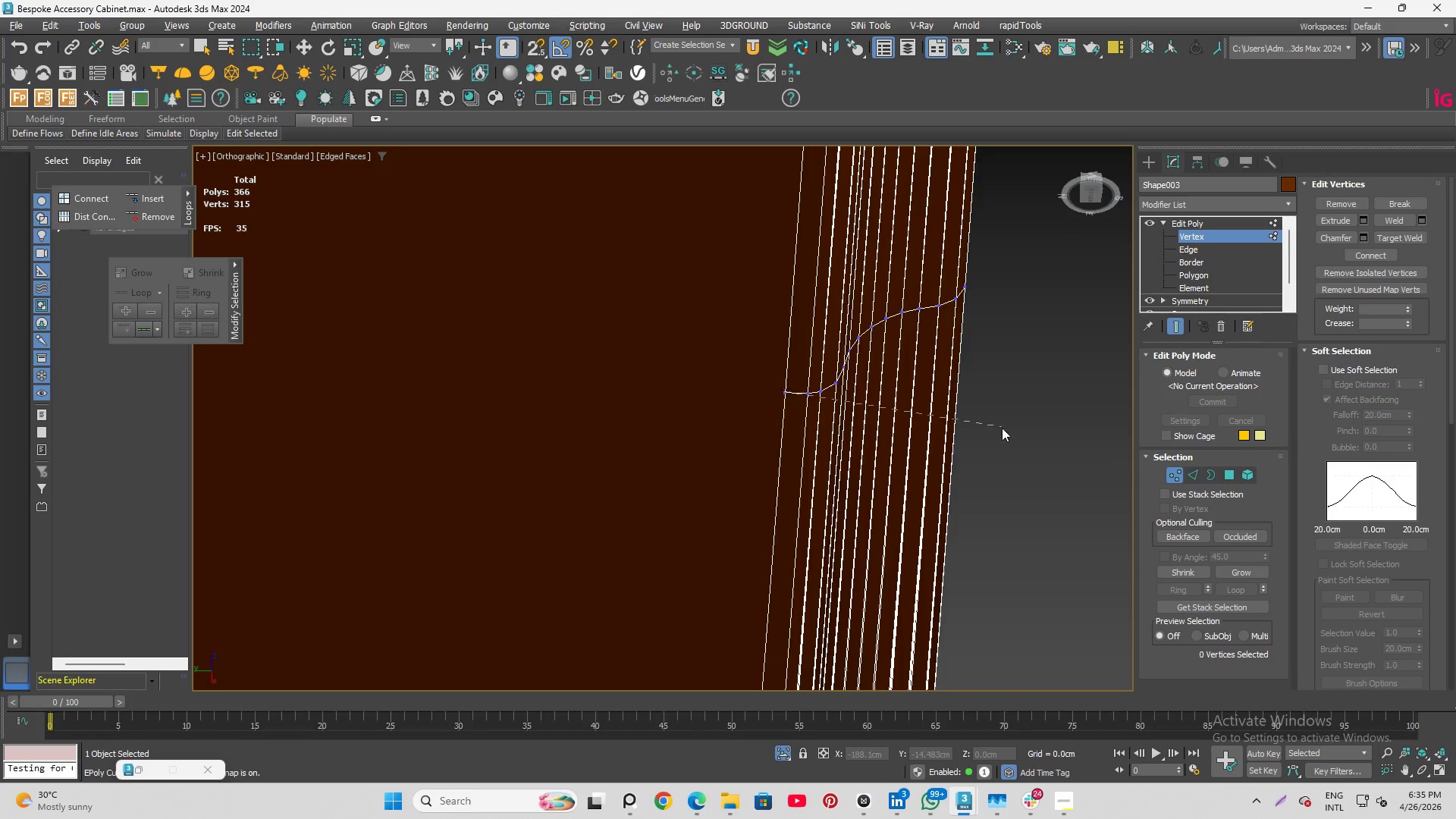 
scroll: coordinate [845, 409], scroll_direction: down, amount: 7.0
 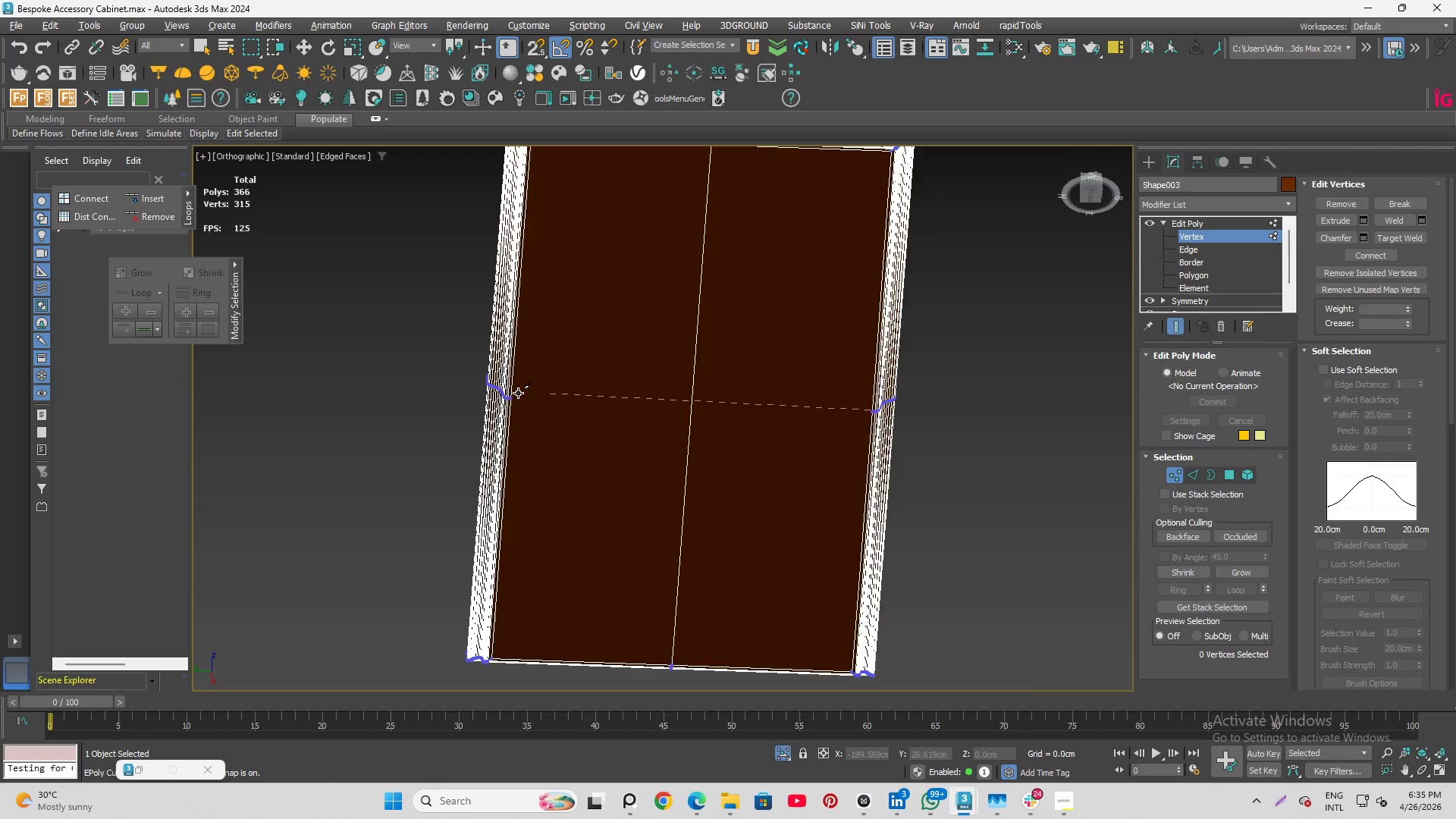 
scroll: coordinate [560, 413], scroll_direction: up, amount: 9.0
 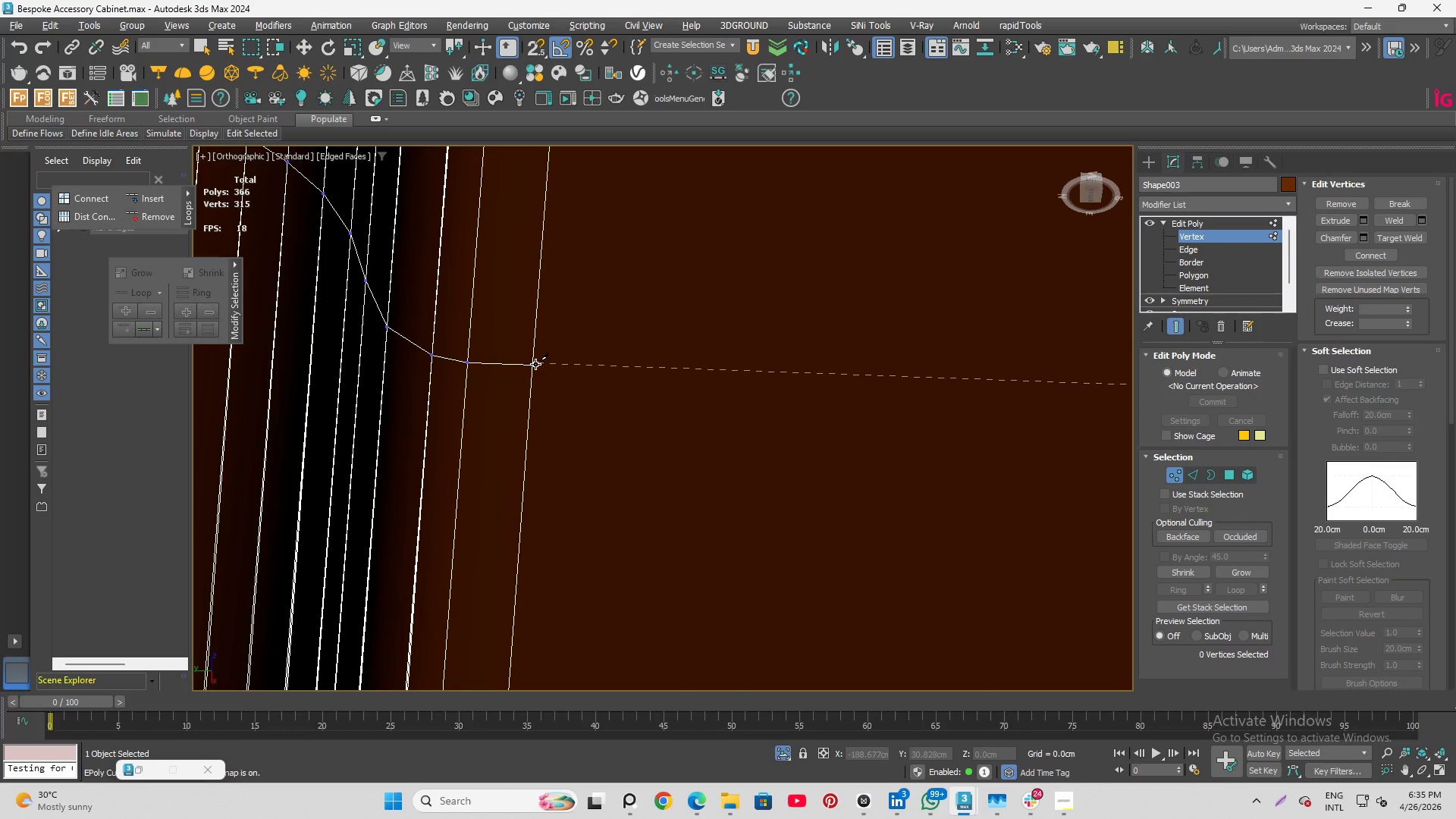 
left_click([535, 364])
 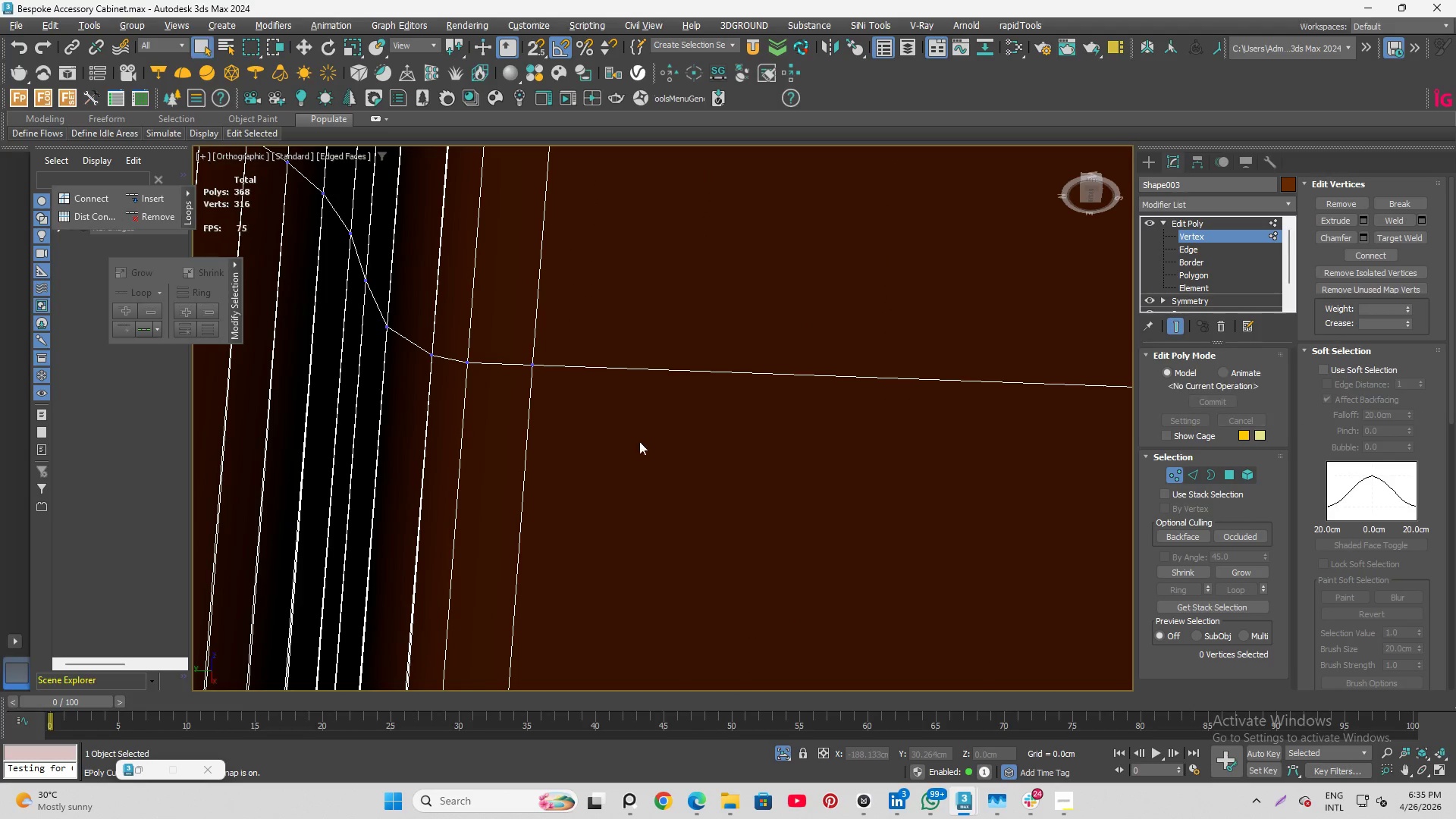 
scroll: coordinate [607, 371], scroll_direction: down, amount: 10.0
 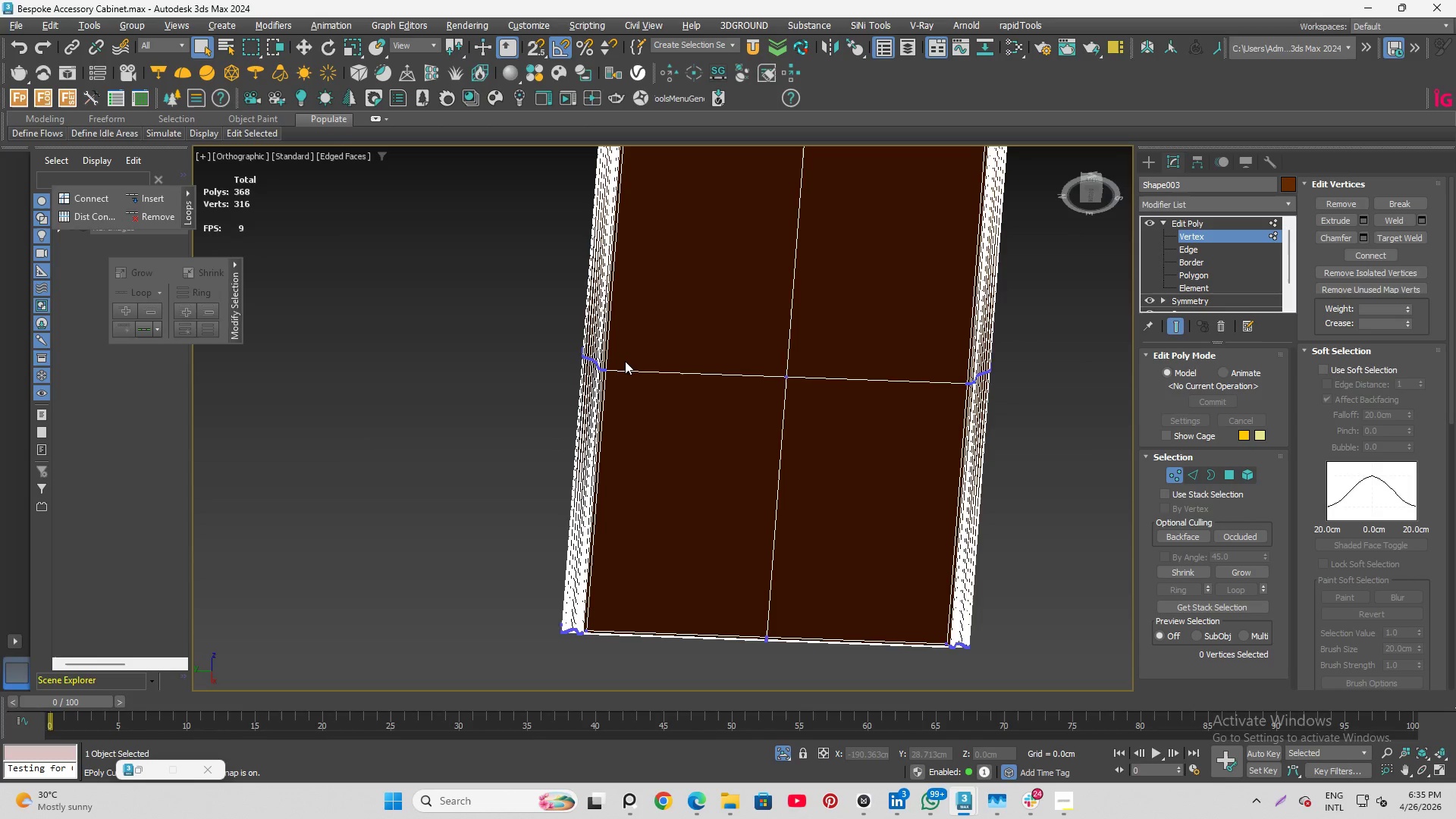 
hold_key(key=AltLeft, duration=1.86)
 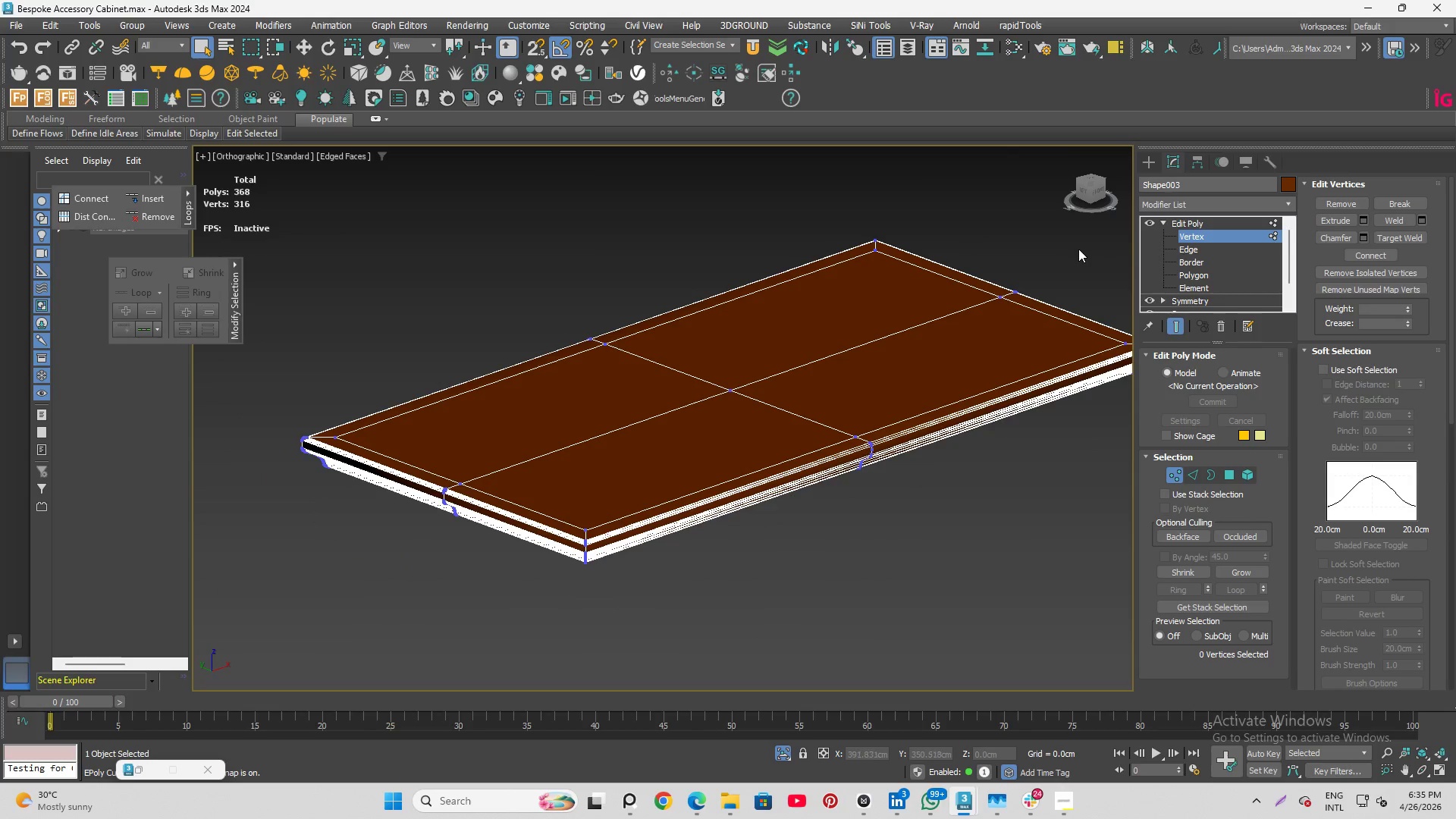 
left_click([1194, 234])
 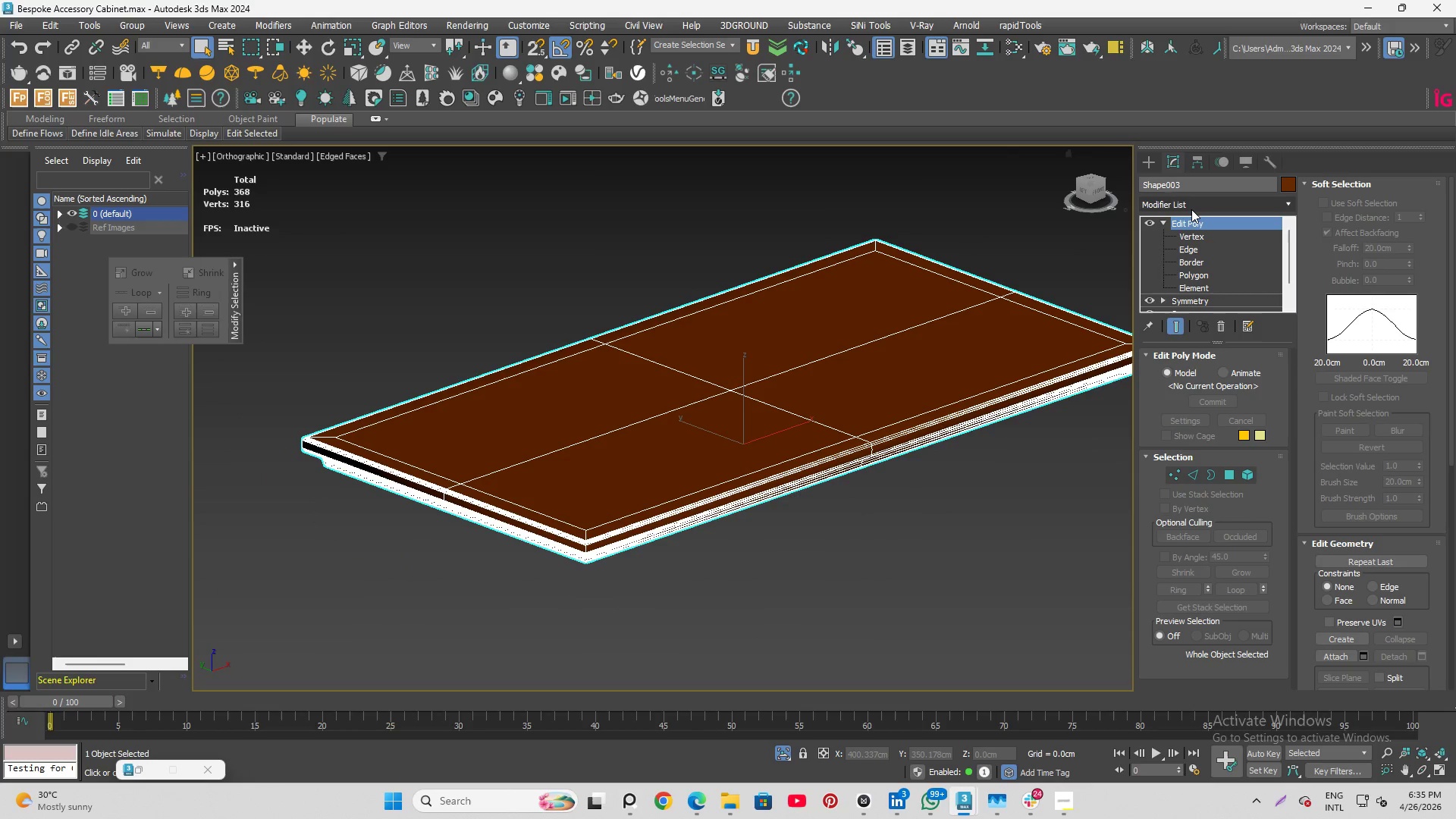 
left_click([1191, 209])
 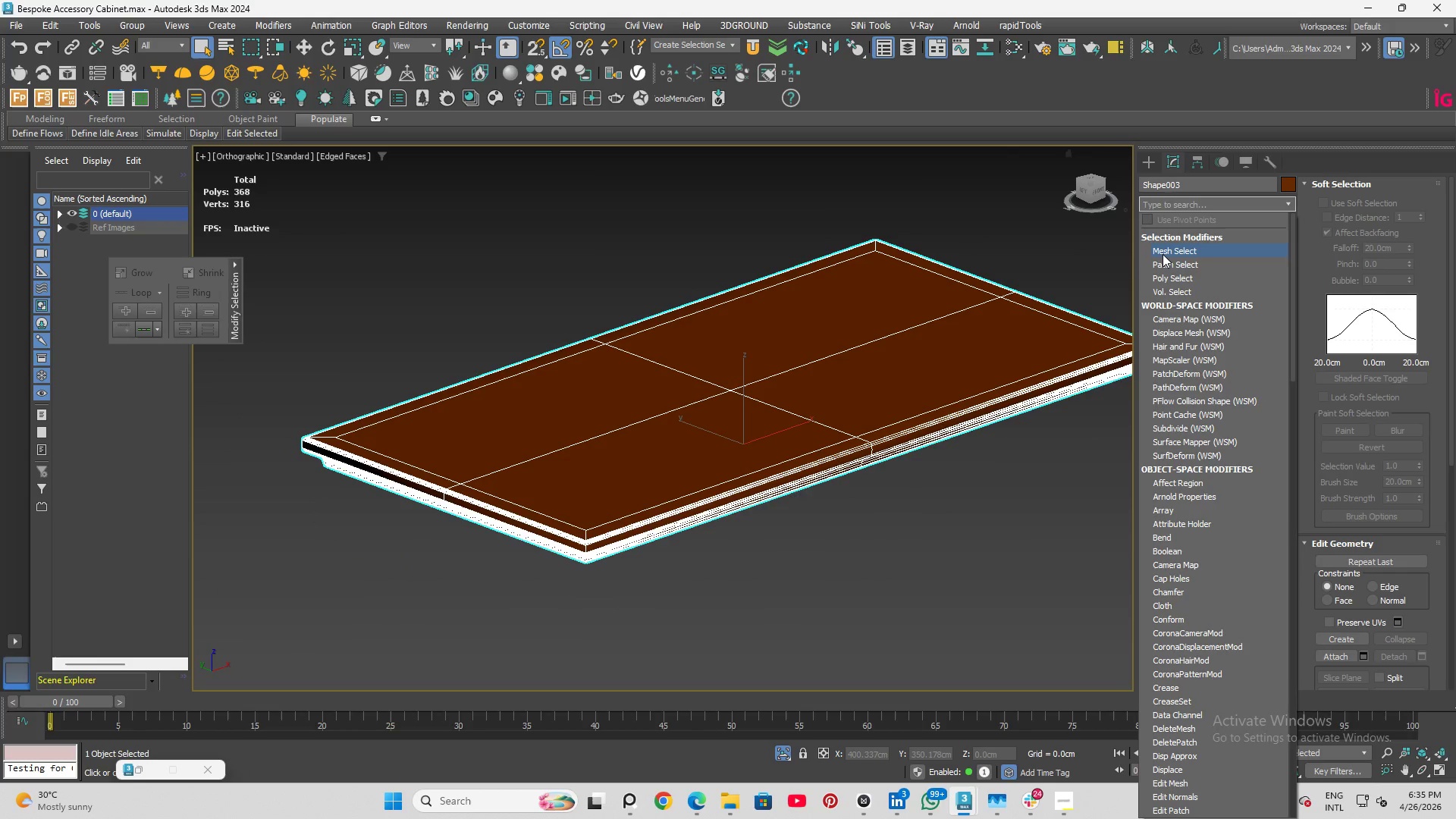 
key(T)
 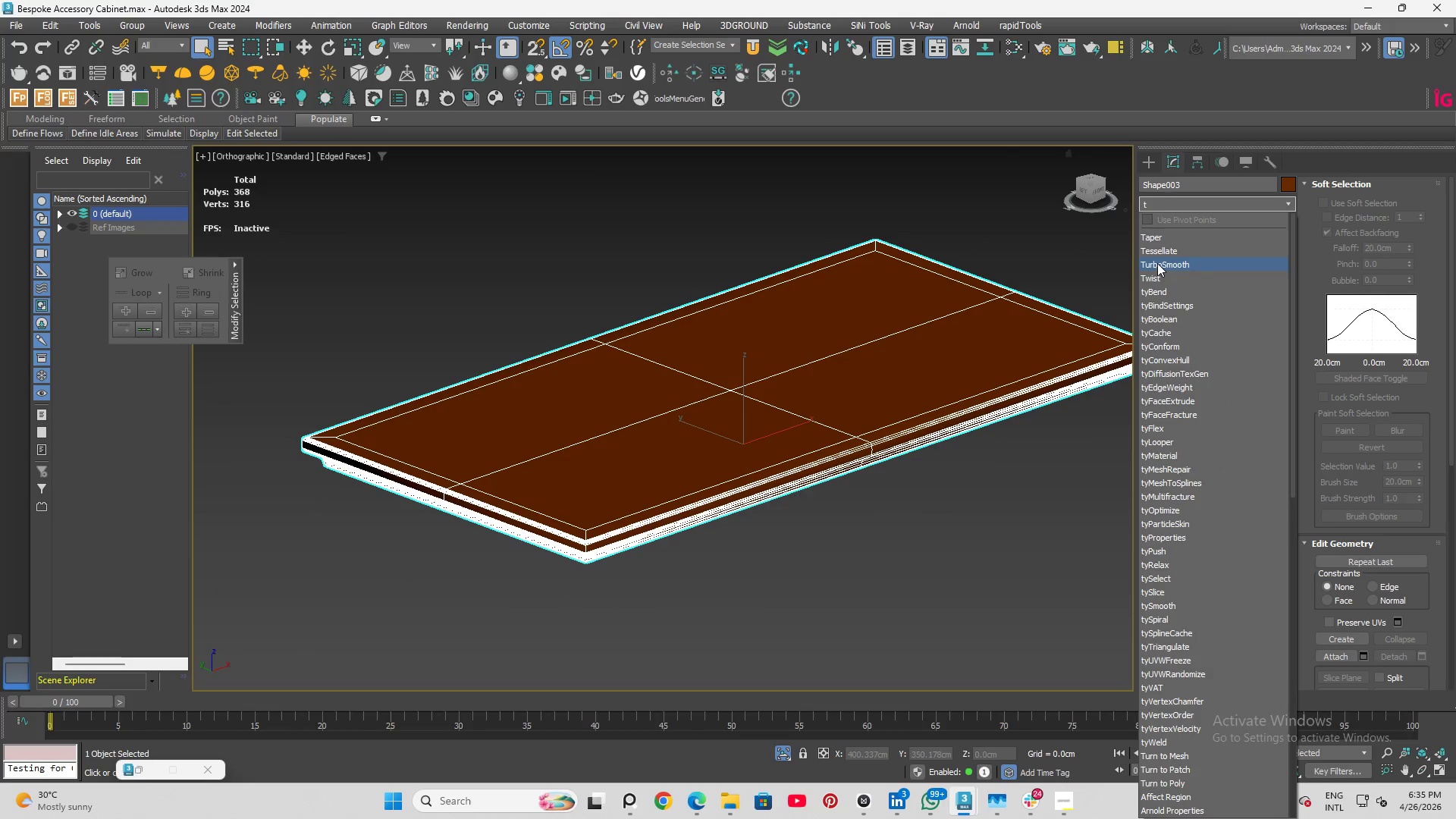 
left_click([1157, 262])
 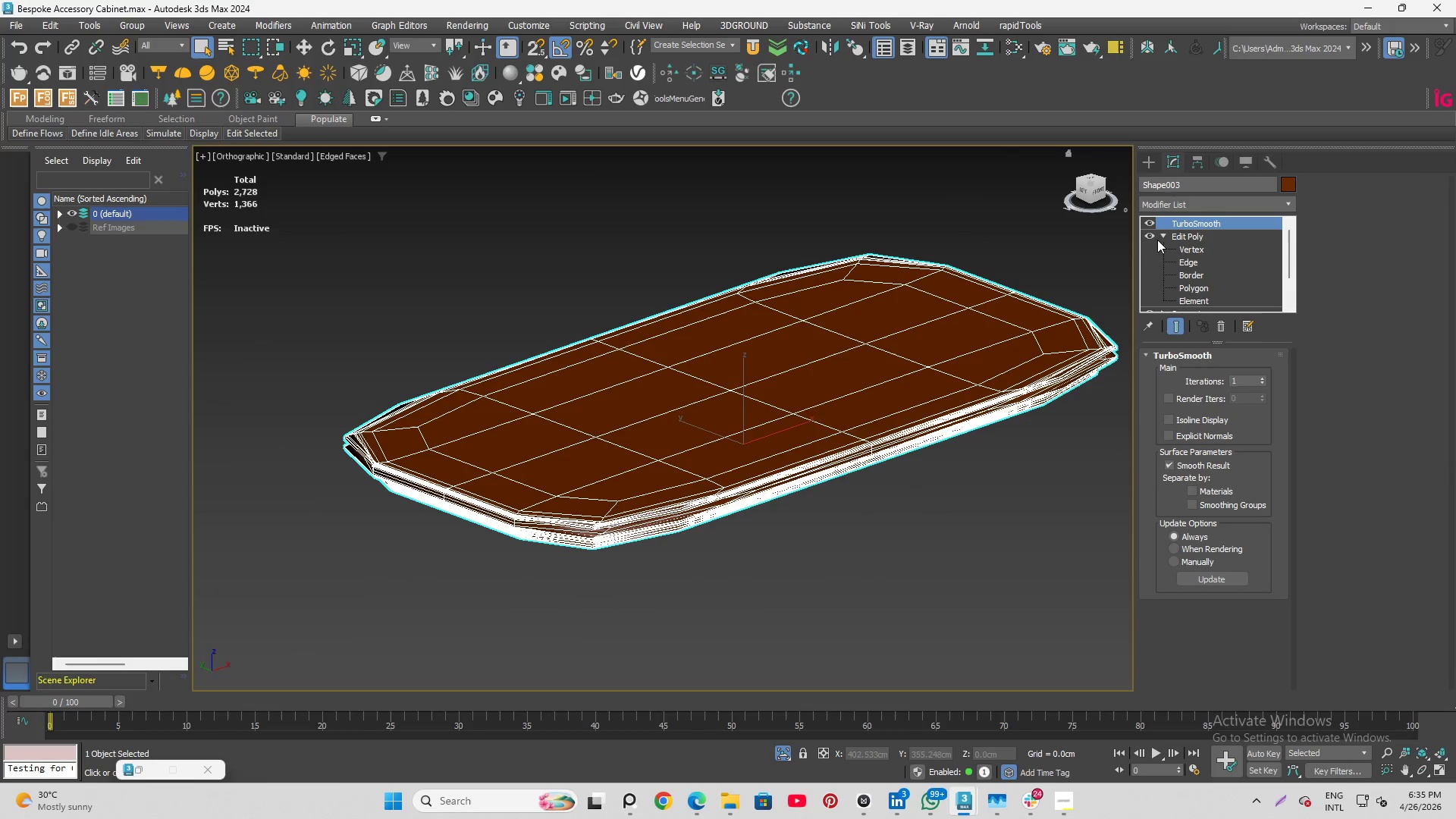 
left_click([1147, 224])
 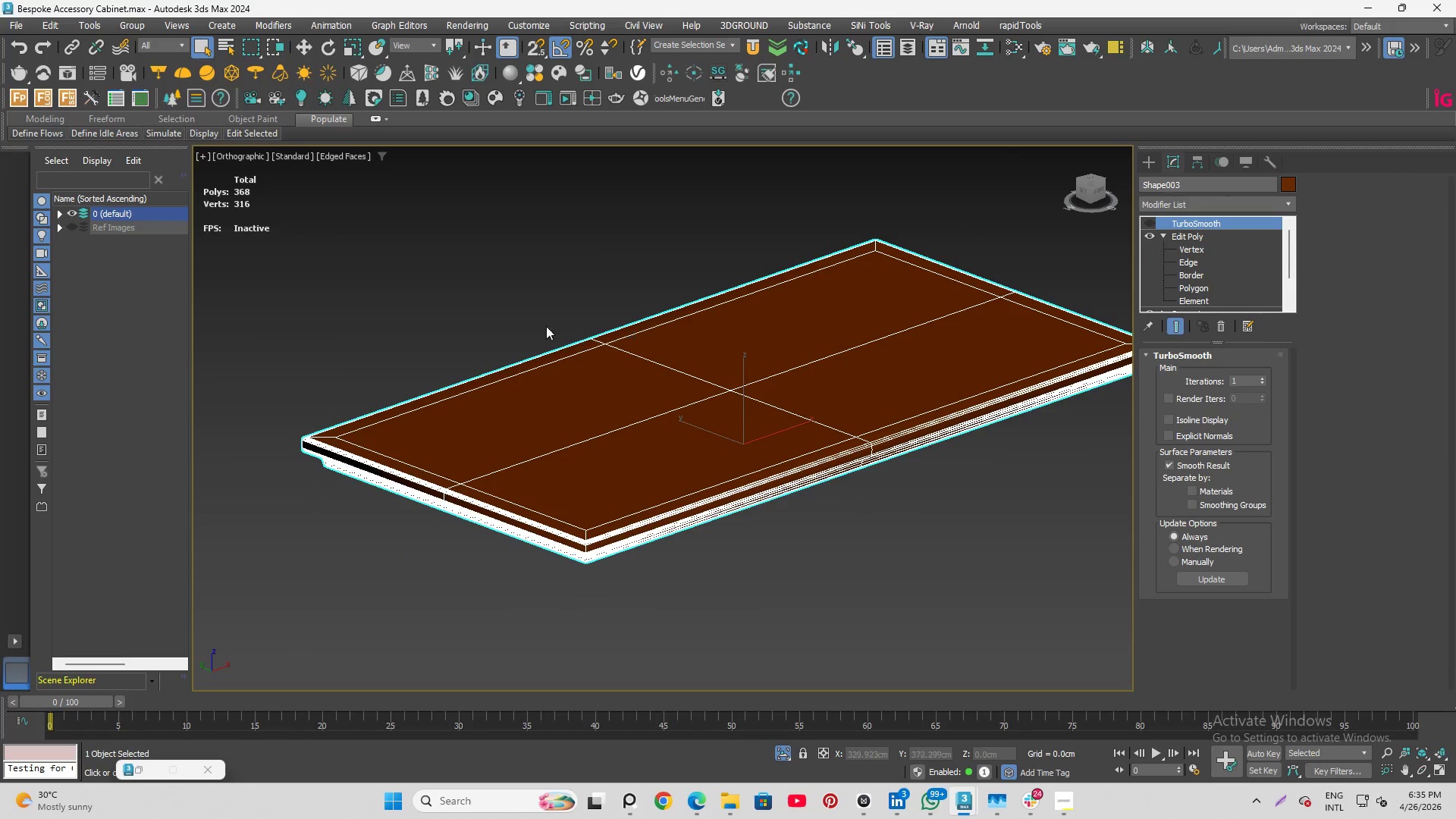 
left_click([472, 257])
 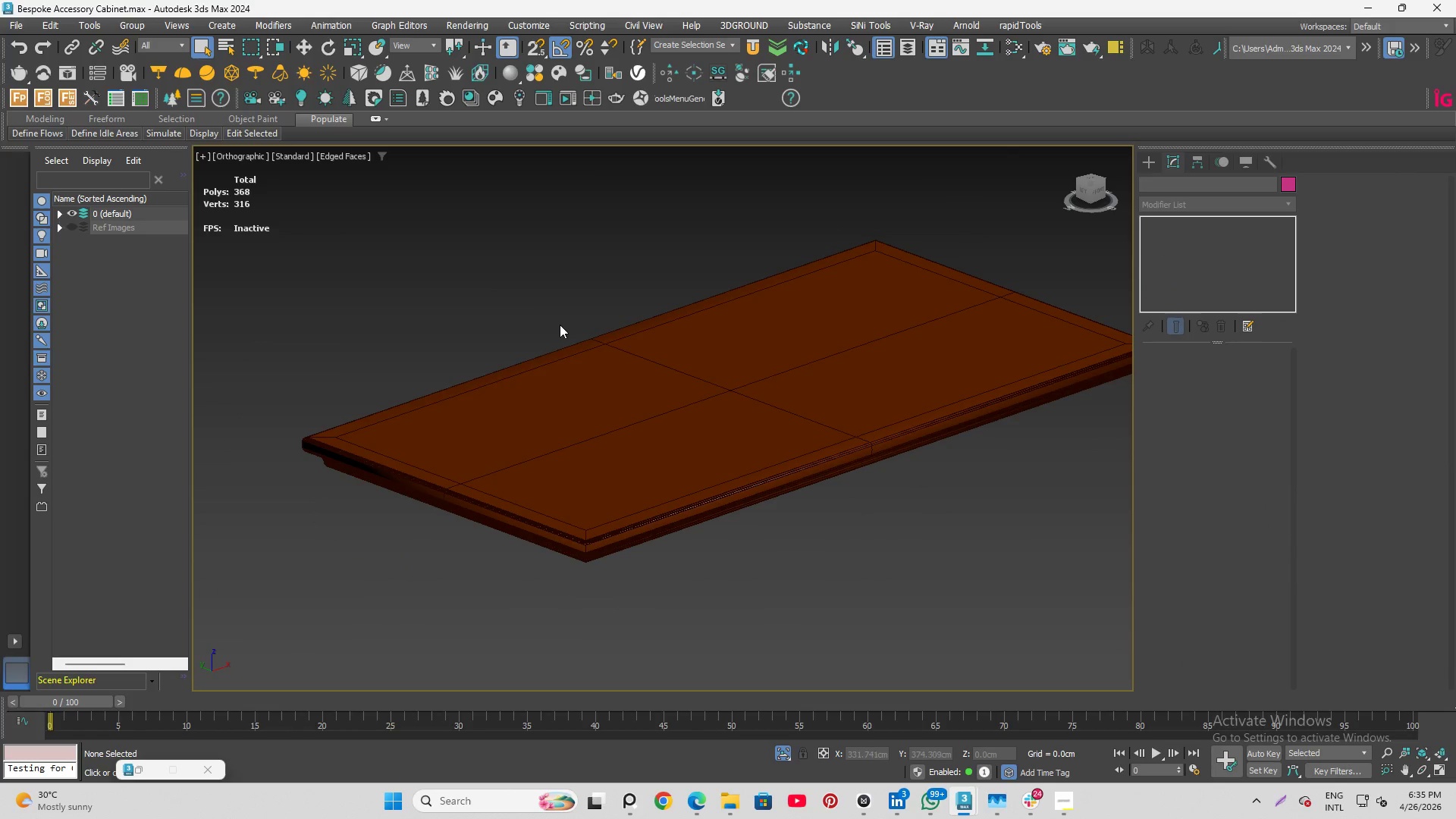 
key(F4)
 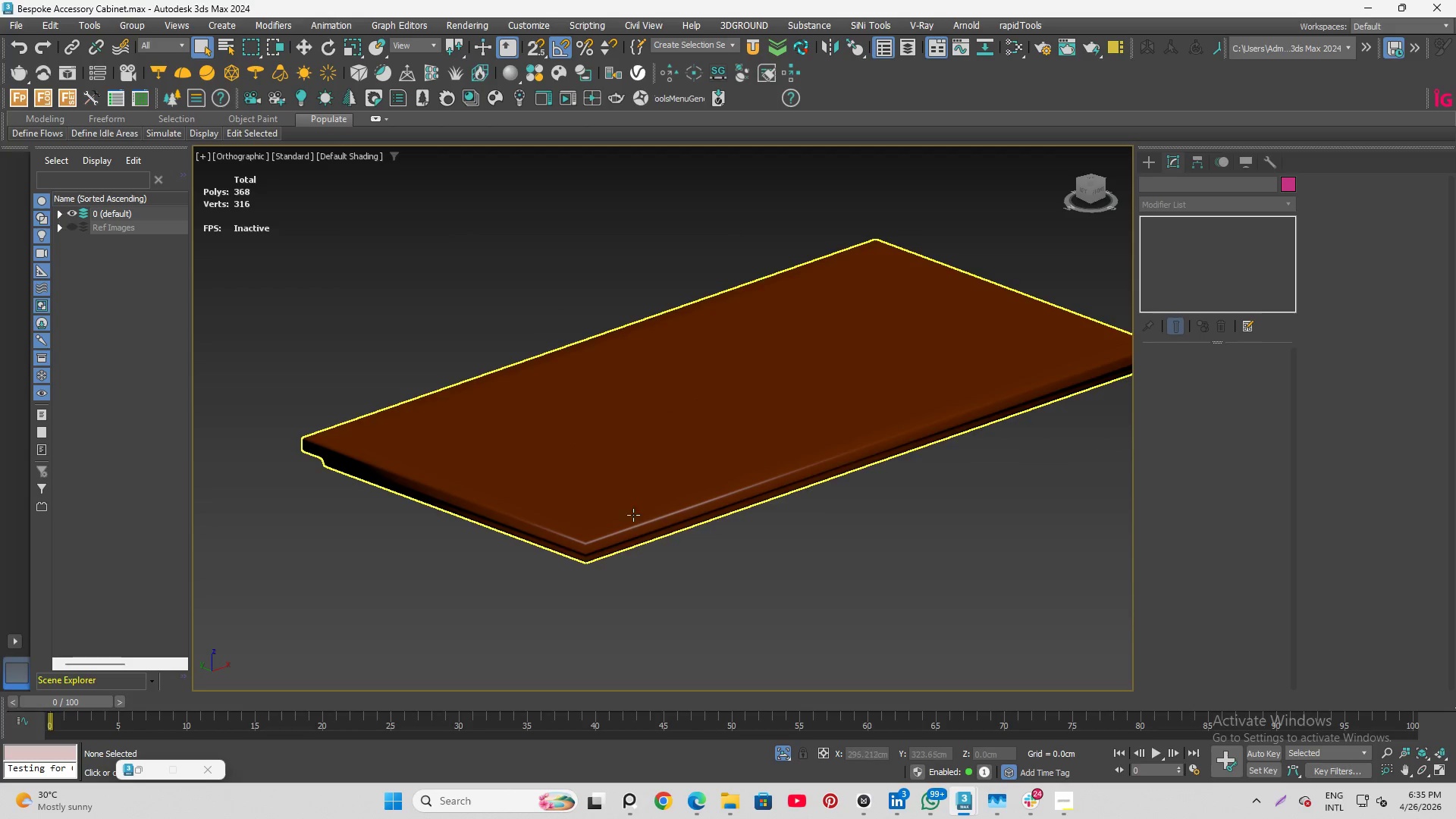 
scroll: coordinate [575, 558], scroll_direction: up, amount: 4.0
 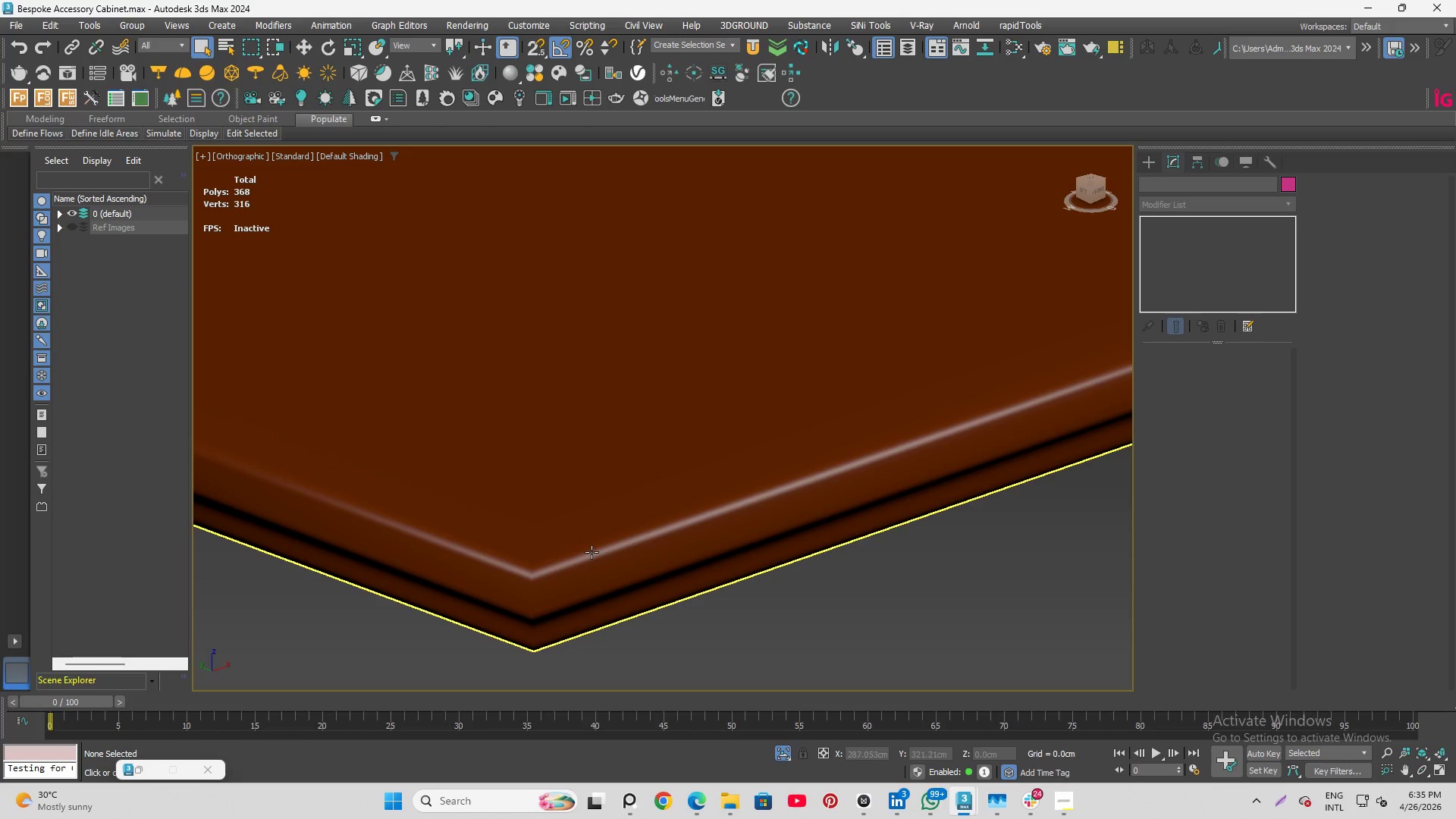 
left_click([592, 552])
 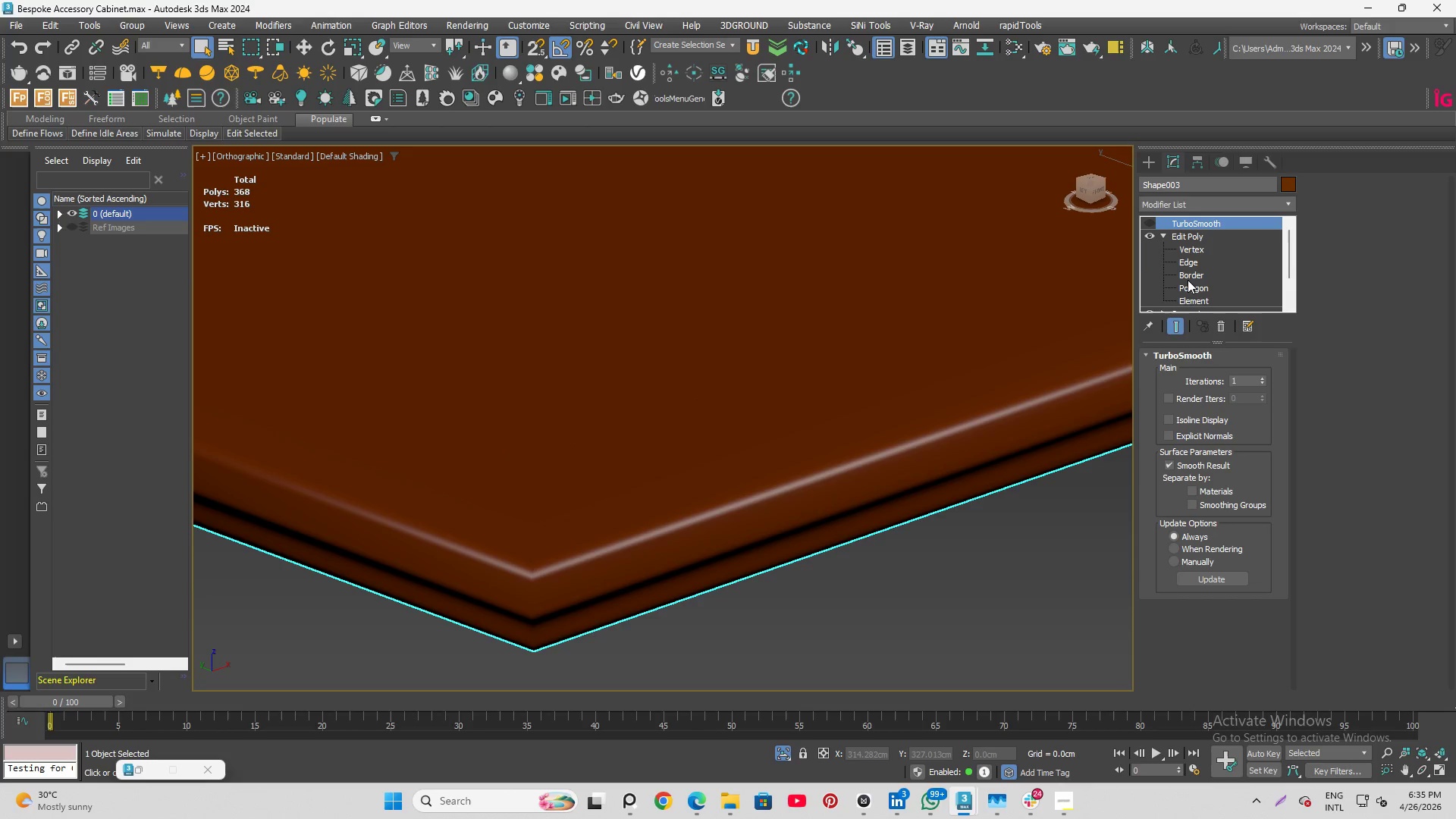 
left_click([1191, 285])
 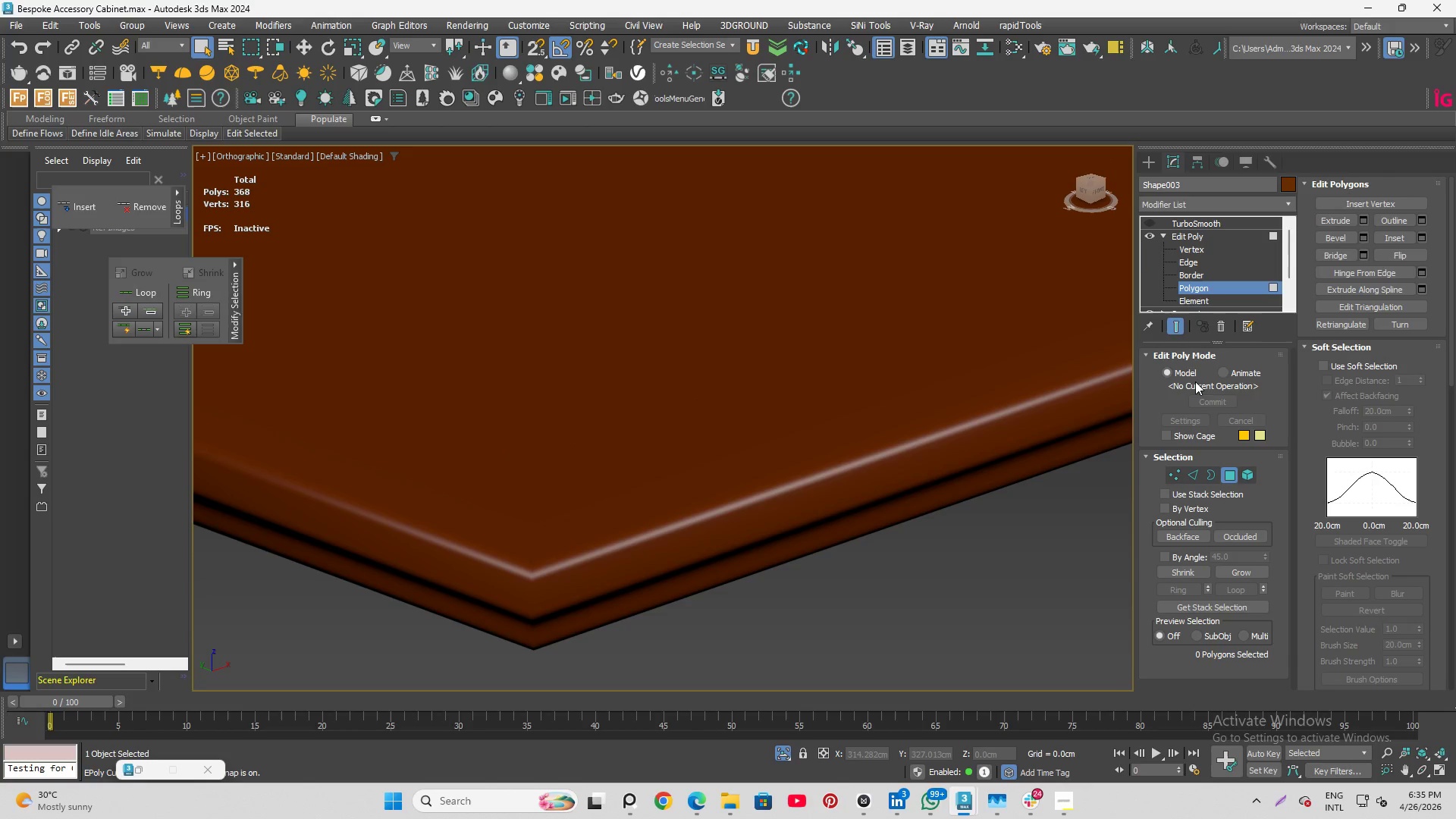 
key(Control+A)
 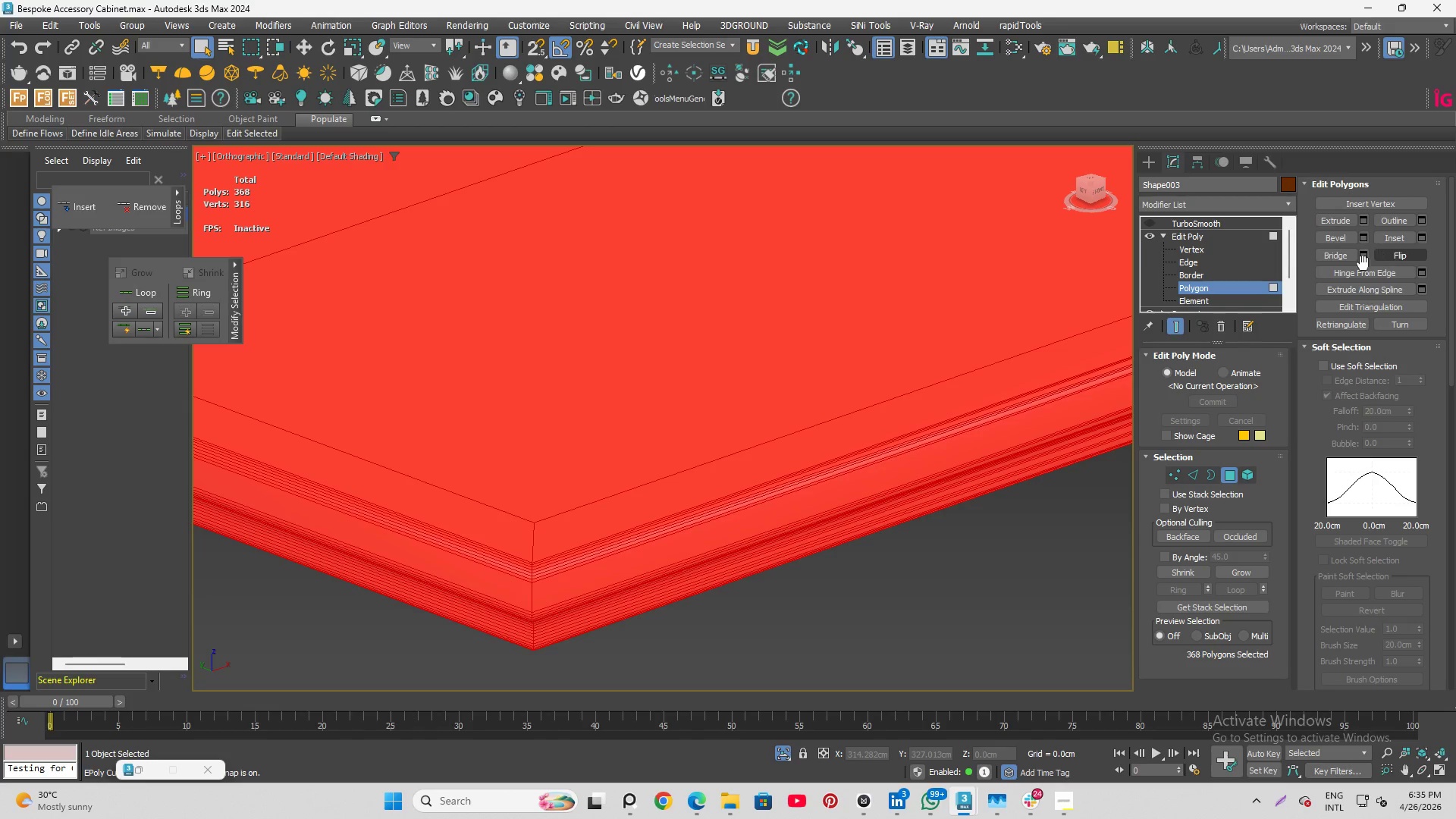 
scroll: coordinate [1310, 568], scroll_direction: down, amount: 32.0
 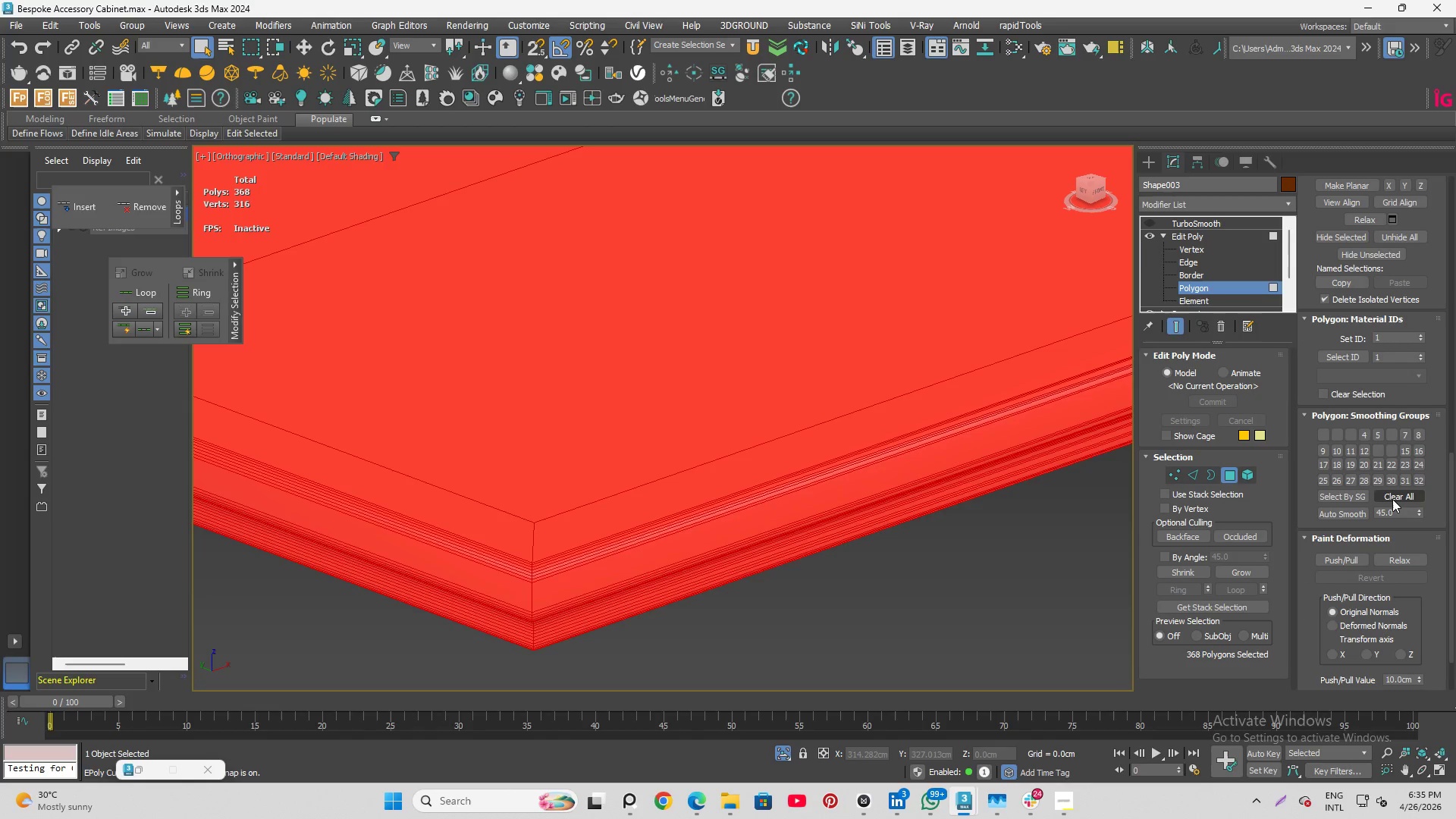 
left_click([1392, 499])
 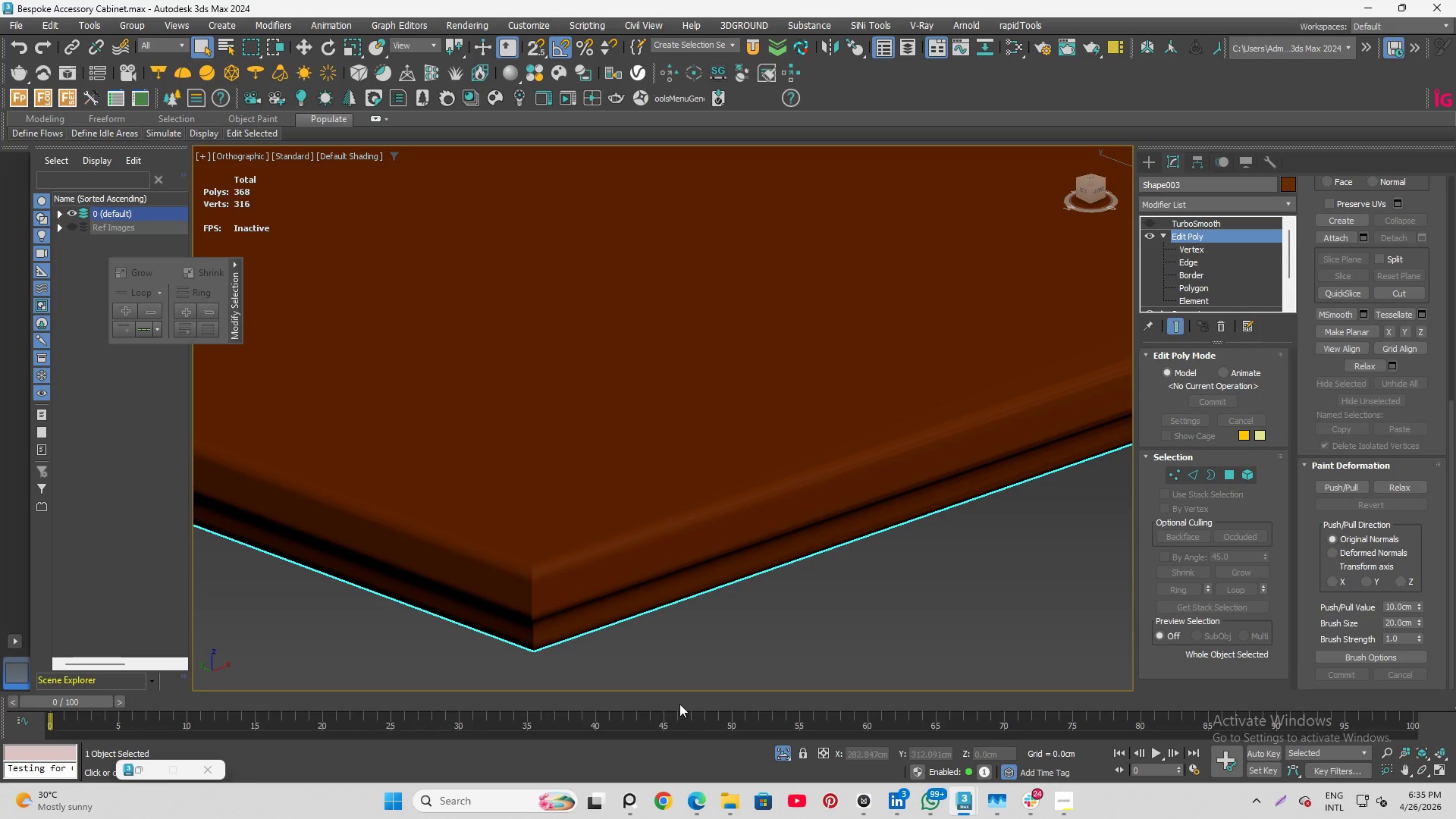 
double_click([761, 447])
 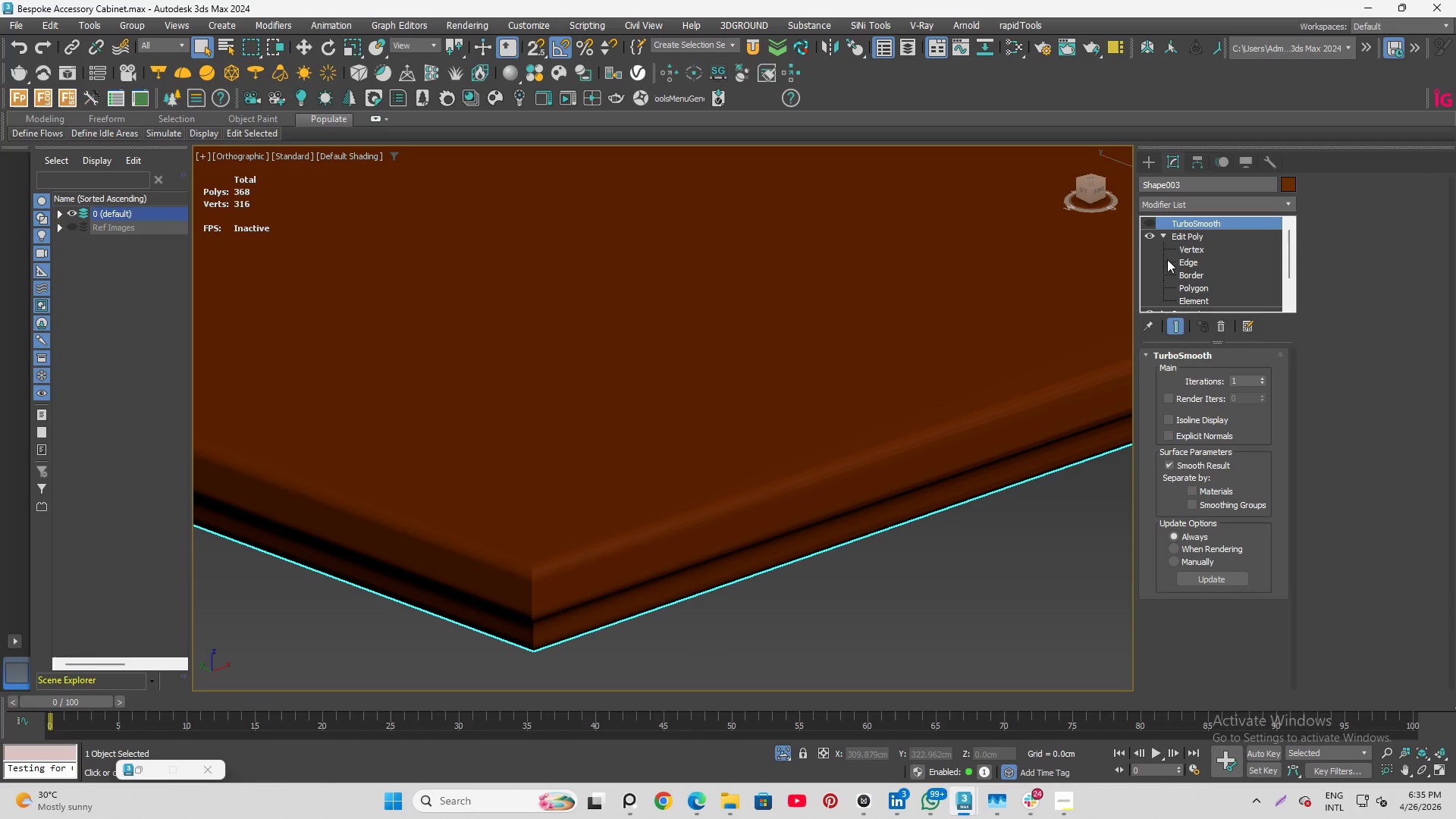 
left_click([1182, 258])
 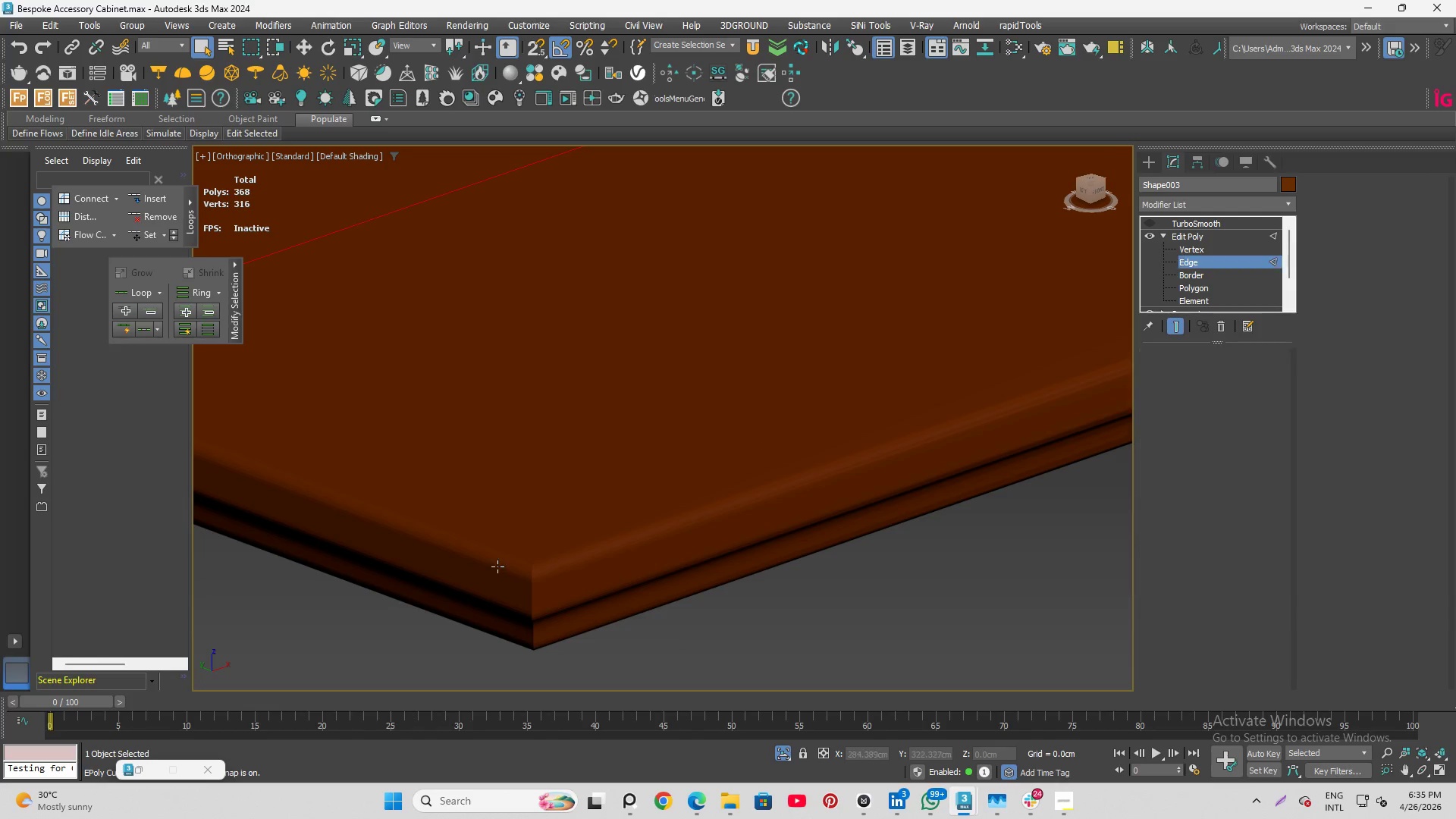 
left_click([541, 603])
 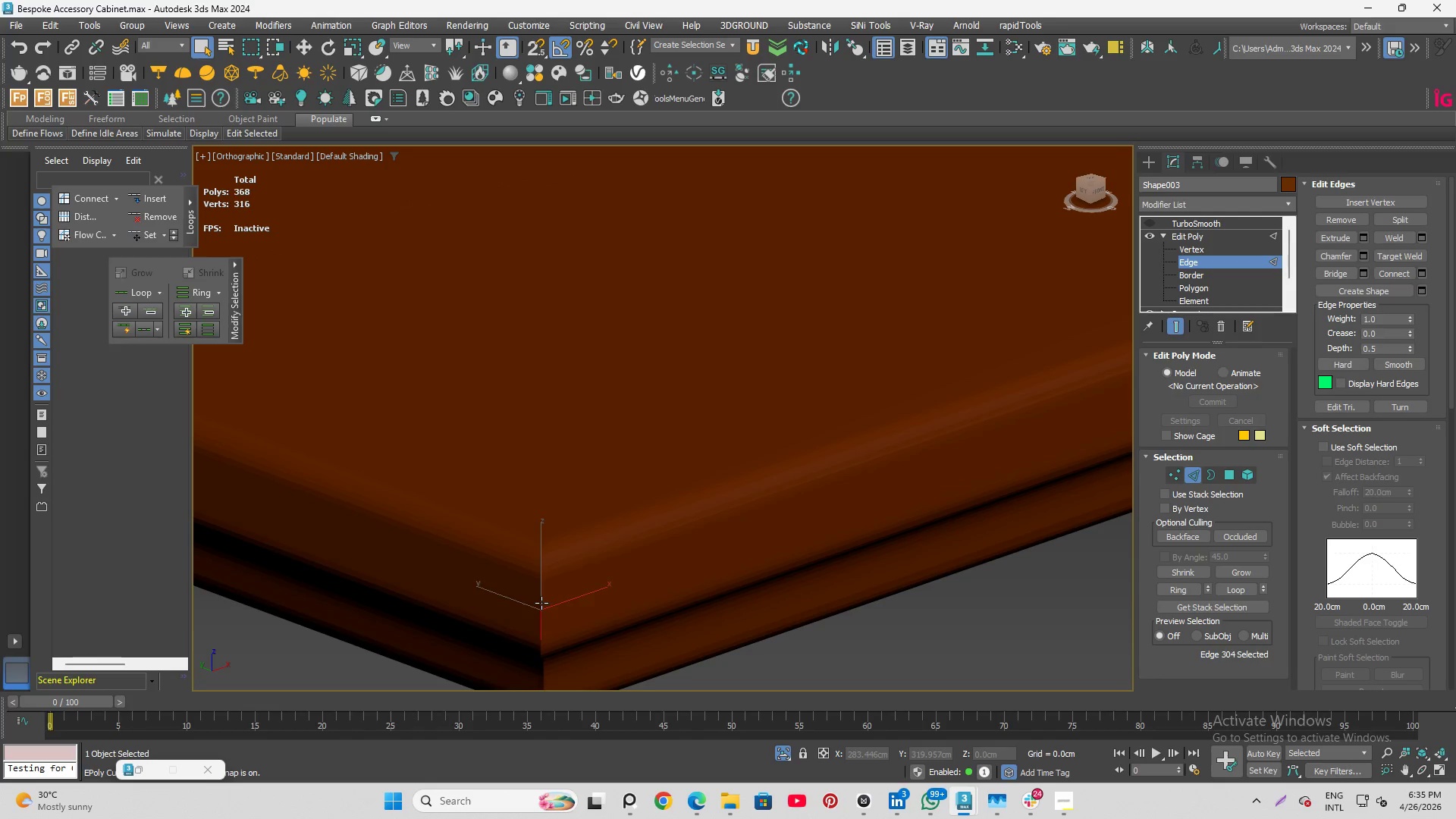 
scroll: coordinate [527, 592], scroll_direction: up, amount: 2.0
 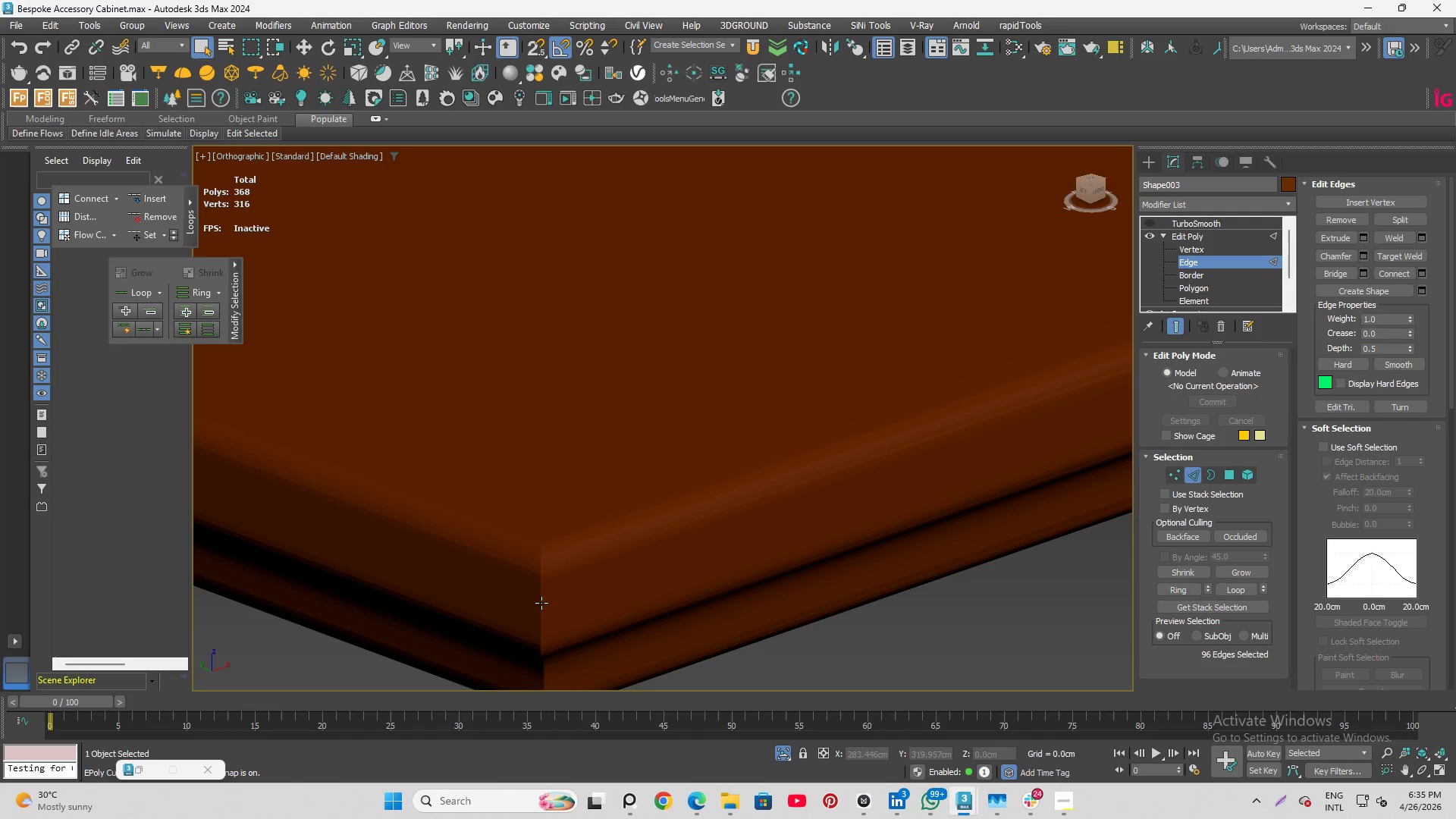 
double_click([541, 603])
 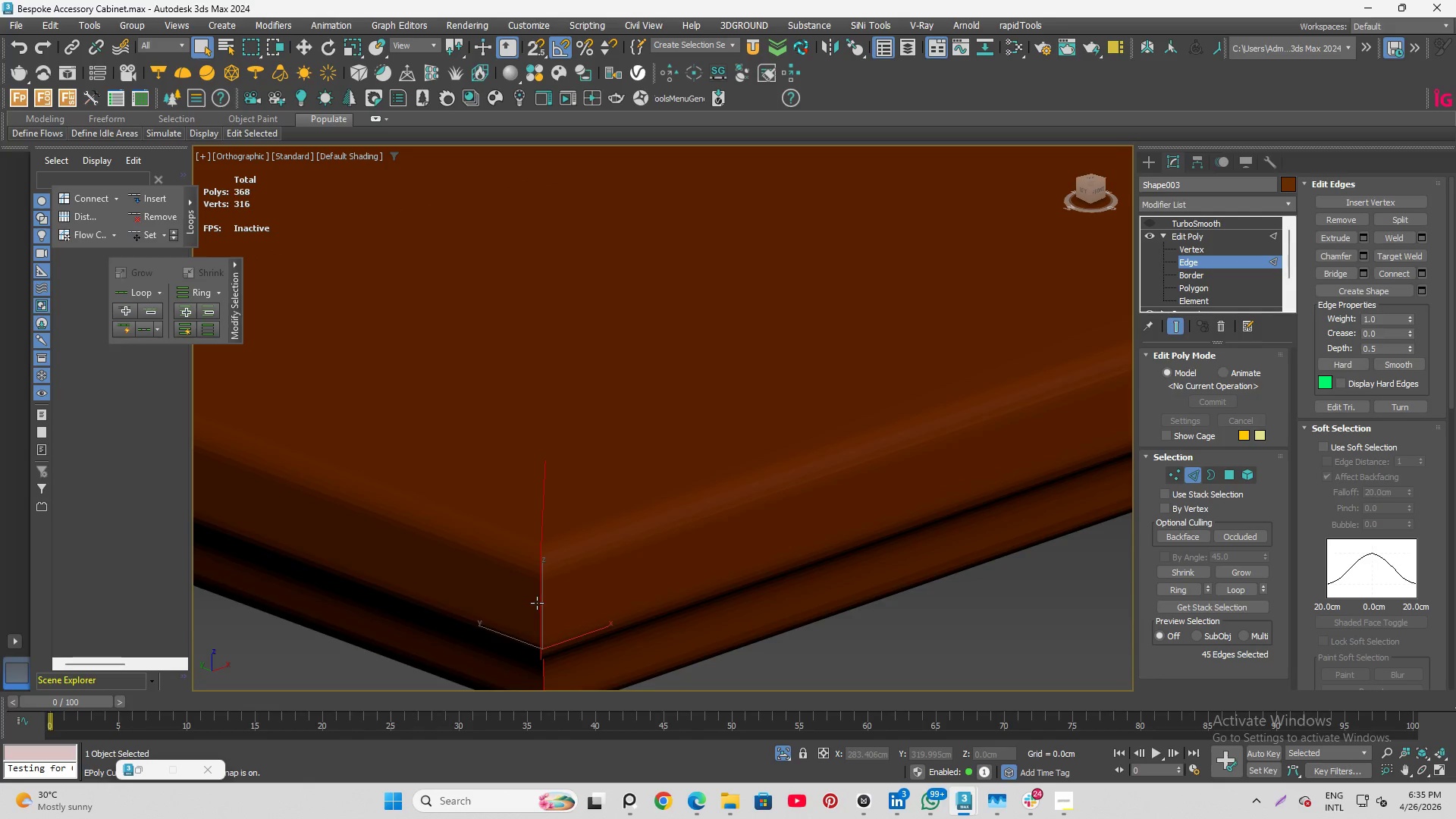 
hold_key(key=AltLeft, duration=0.52)
 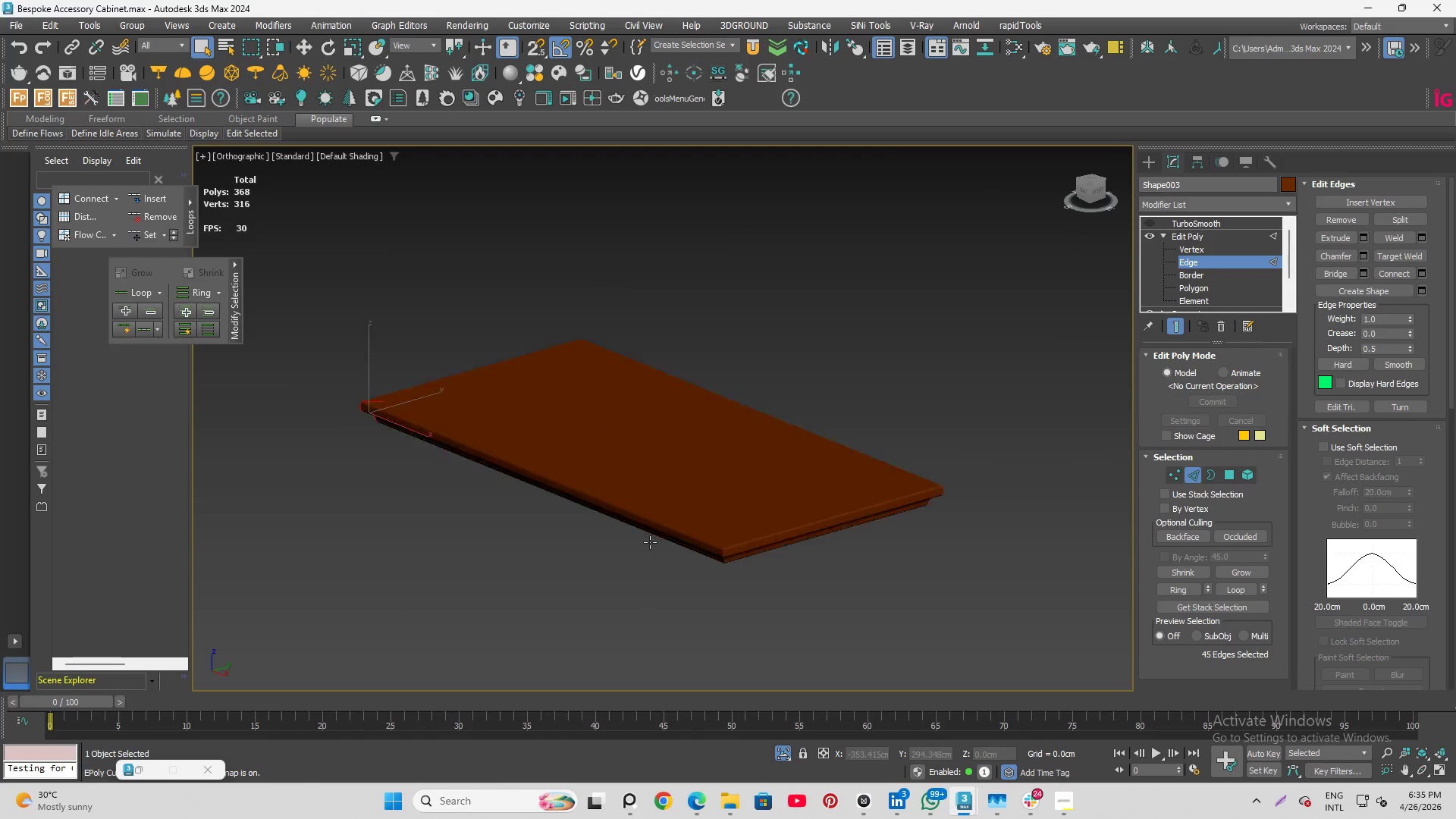 
scroll: coordinate [701, 501], scroll_direction: down, amount: 12.0
 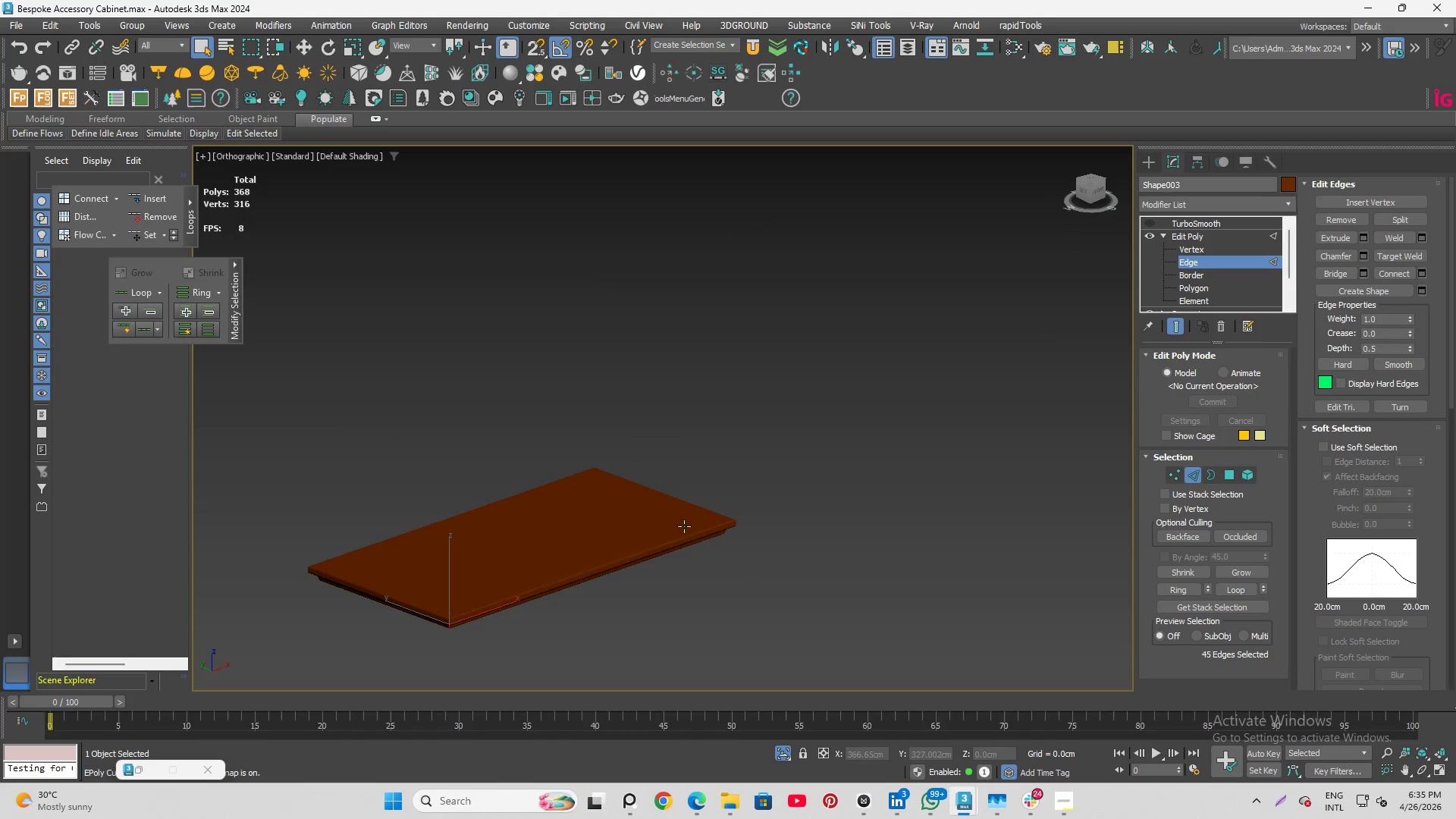 
hold_key(key=ControlLeft, duration=0.89)
 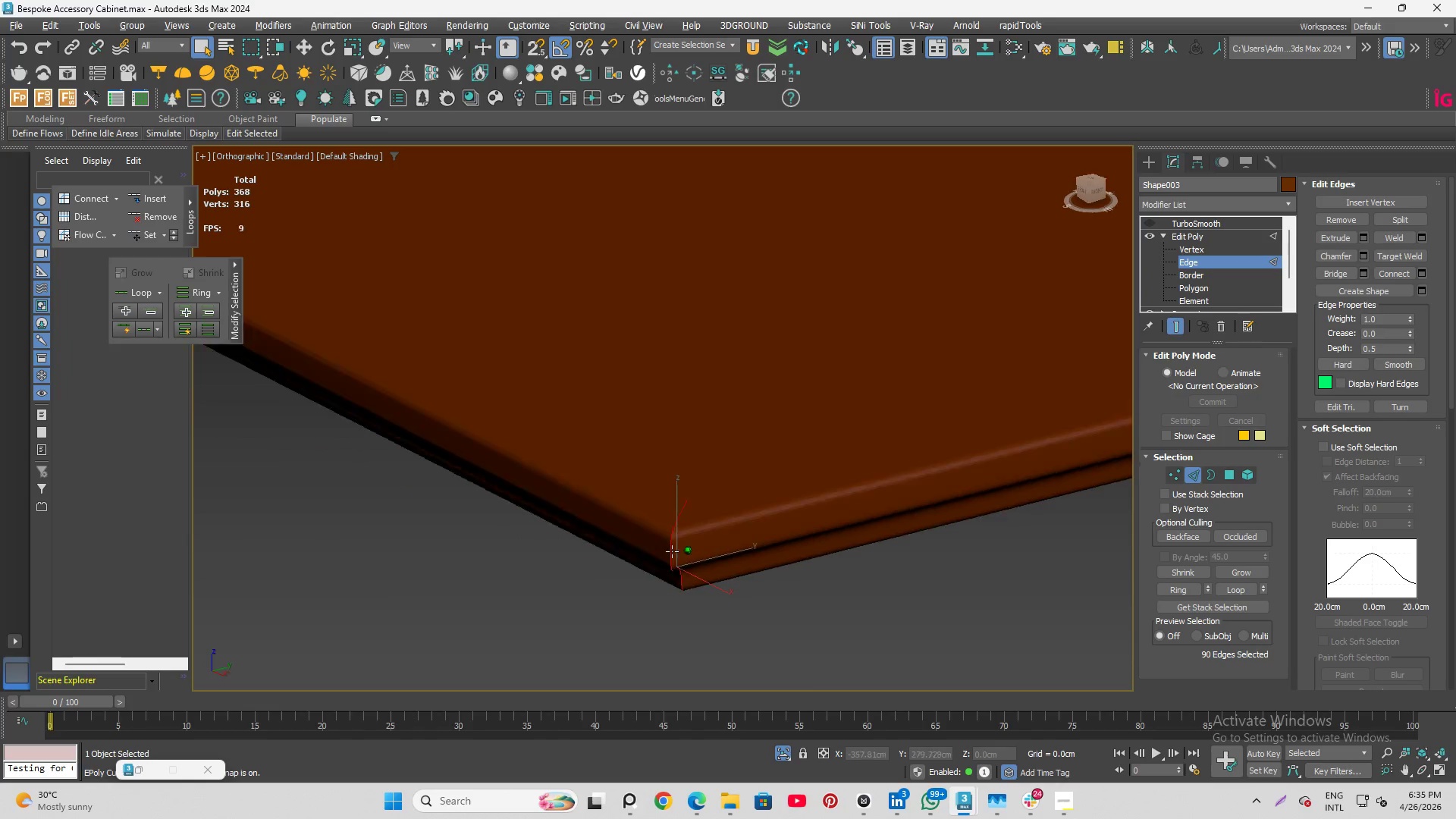 
scroll: coordinate [882, 598], scroll_direction: up, amount: 9.0
 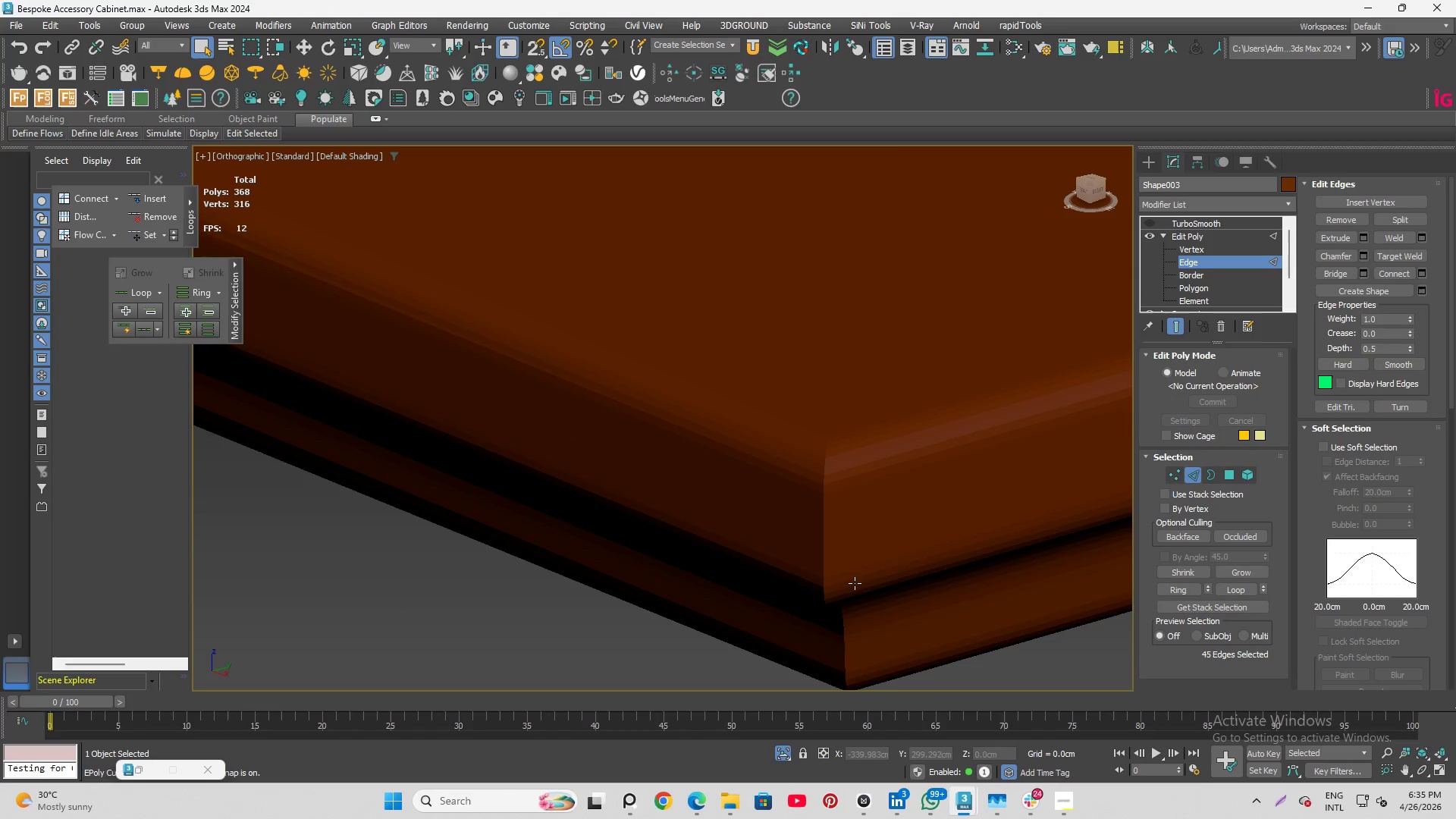 
double_click([827, 538])
 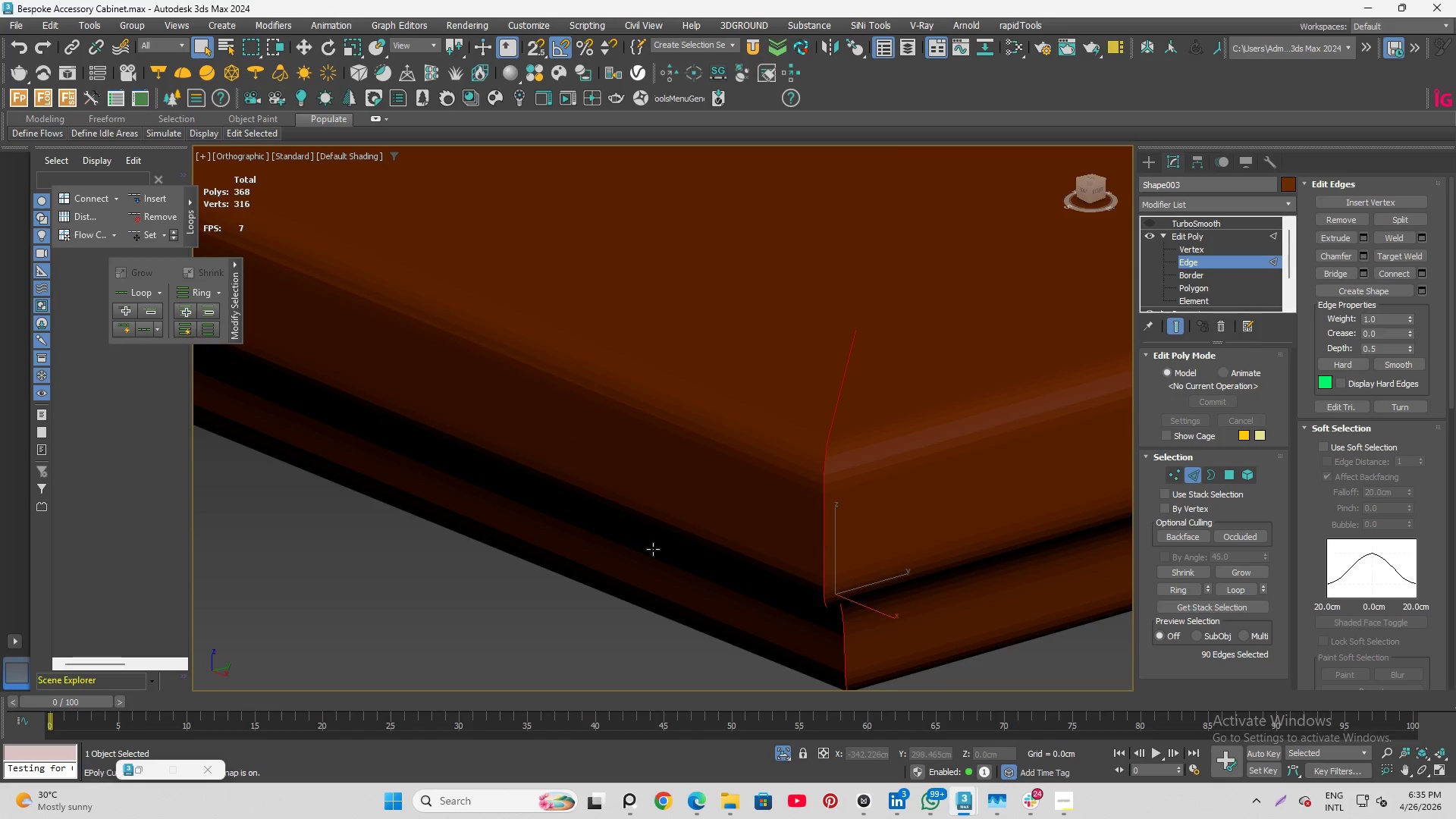 
hold_key(key=AltLeft, duration=0.62)
 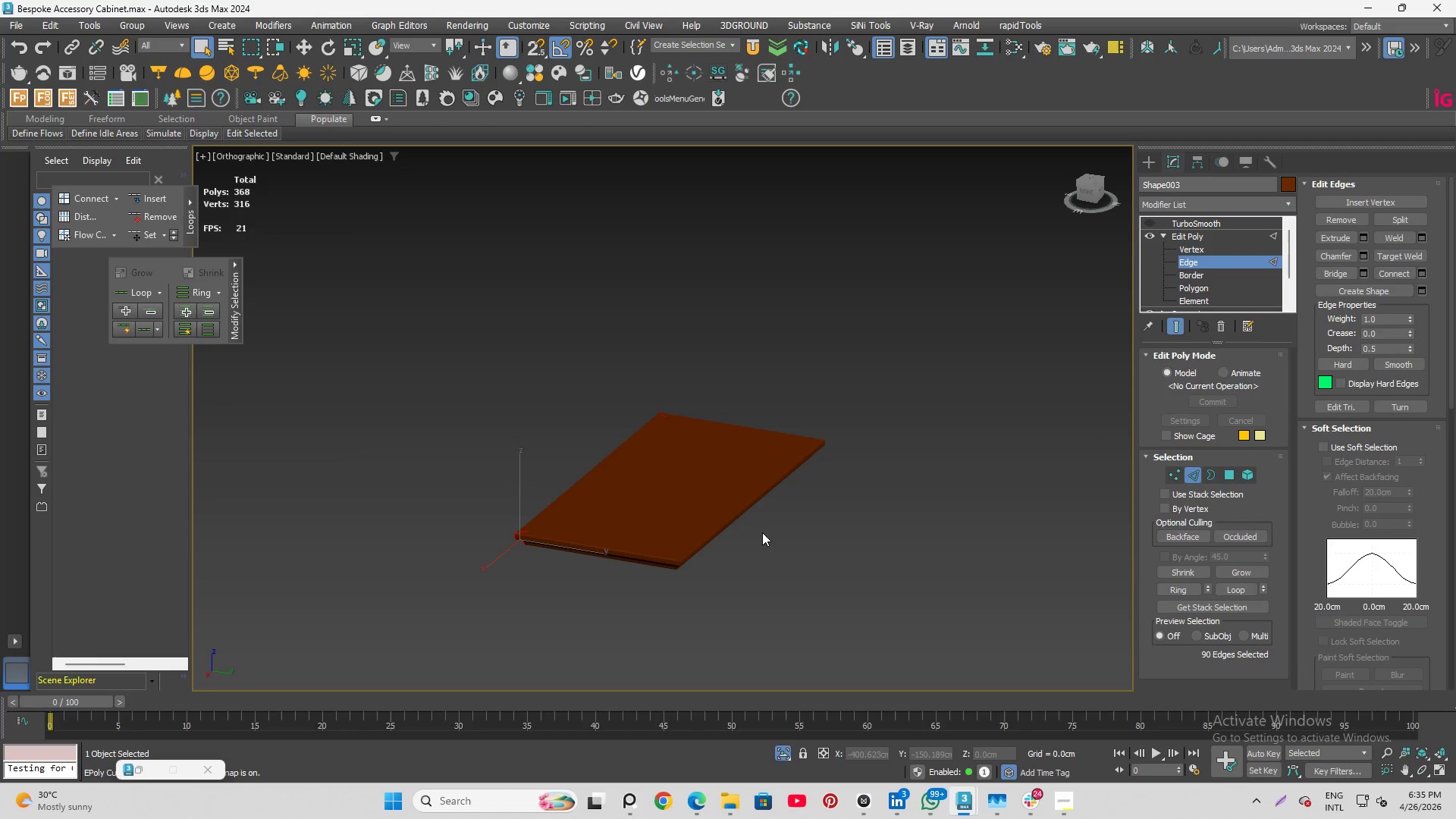 
scroll: coordinate [482, 535], scroll_direction: down, amount: 13.0
 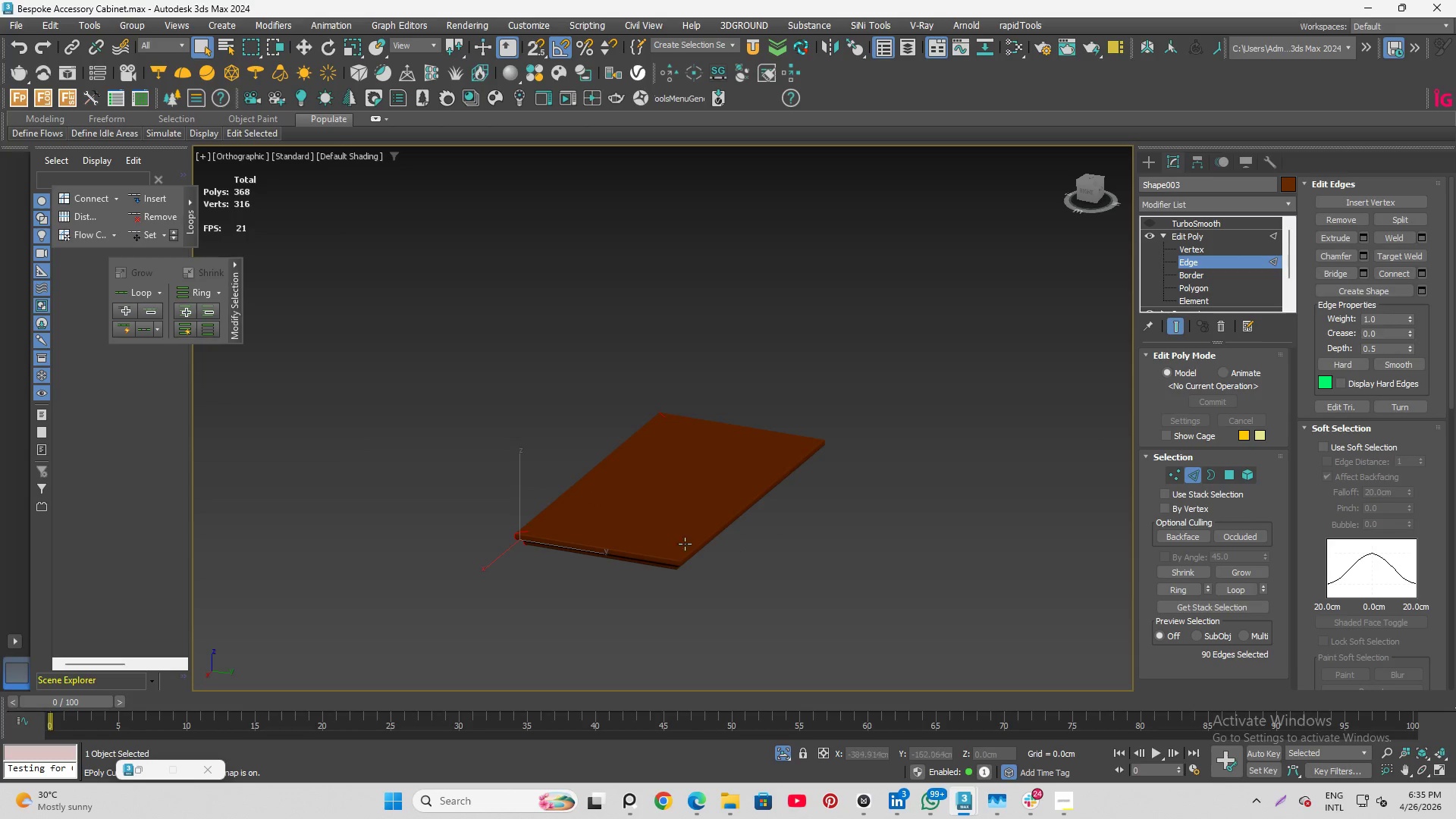 
hold_key(key=ControlLeft, duration=0.7)
left_click([758, 578])
 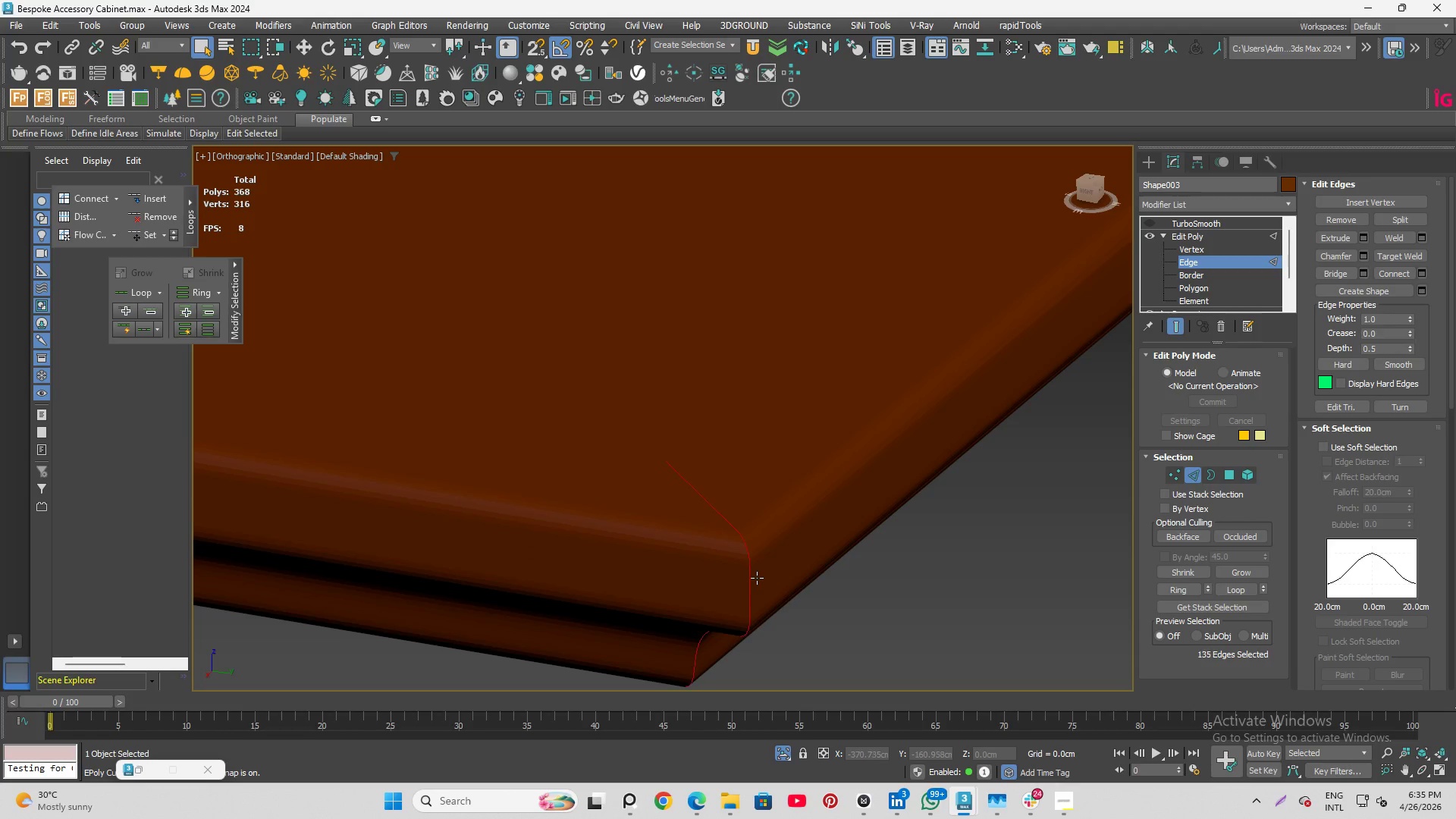 
scroll: coordinate [760, 578], scroll_direction: up, amount: 8.0
 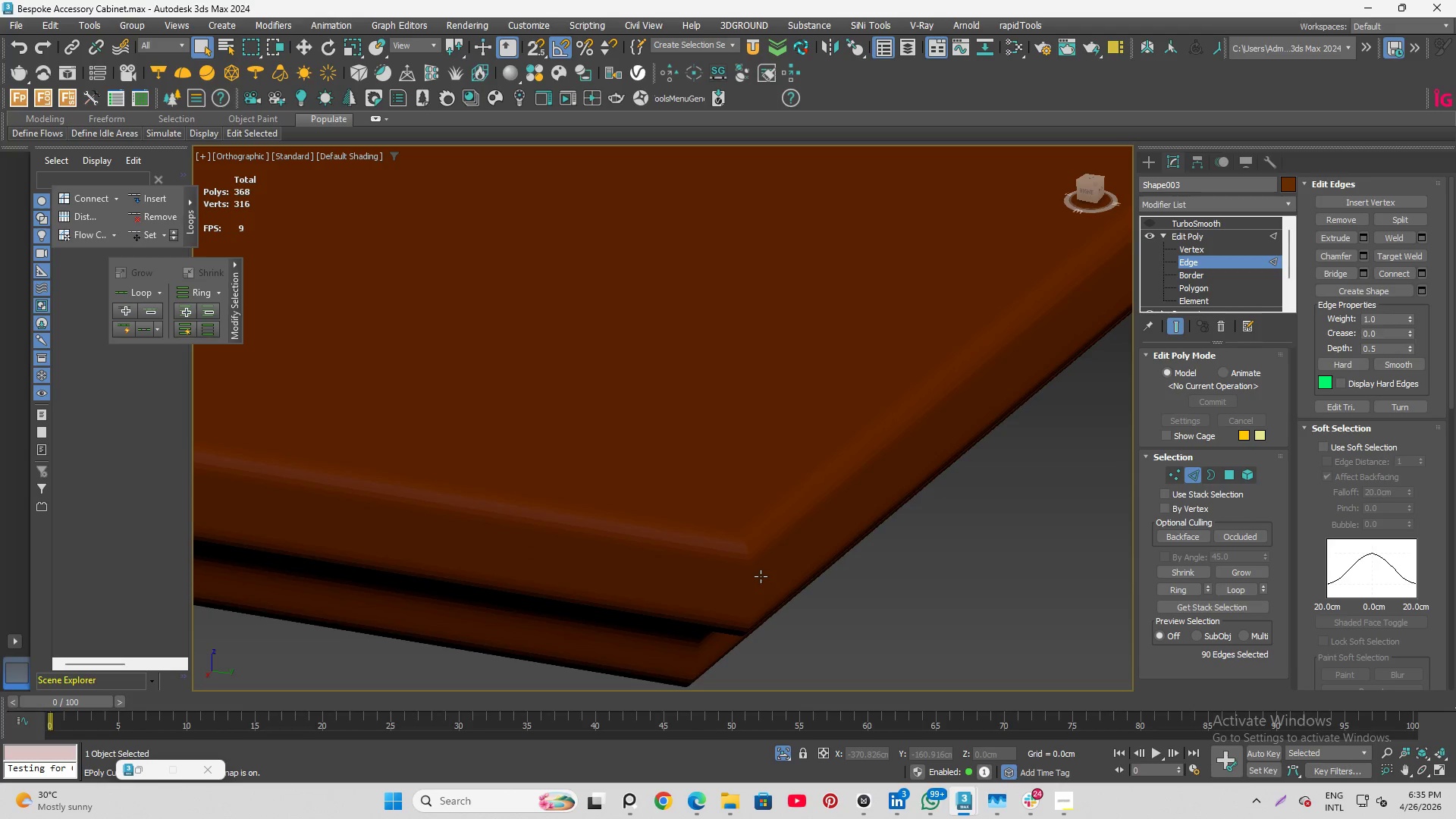 
double_click([757, 578])
 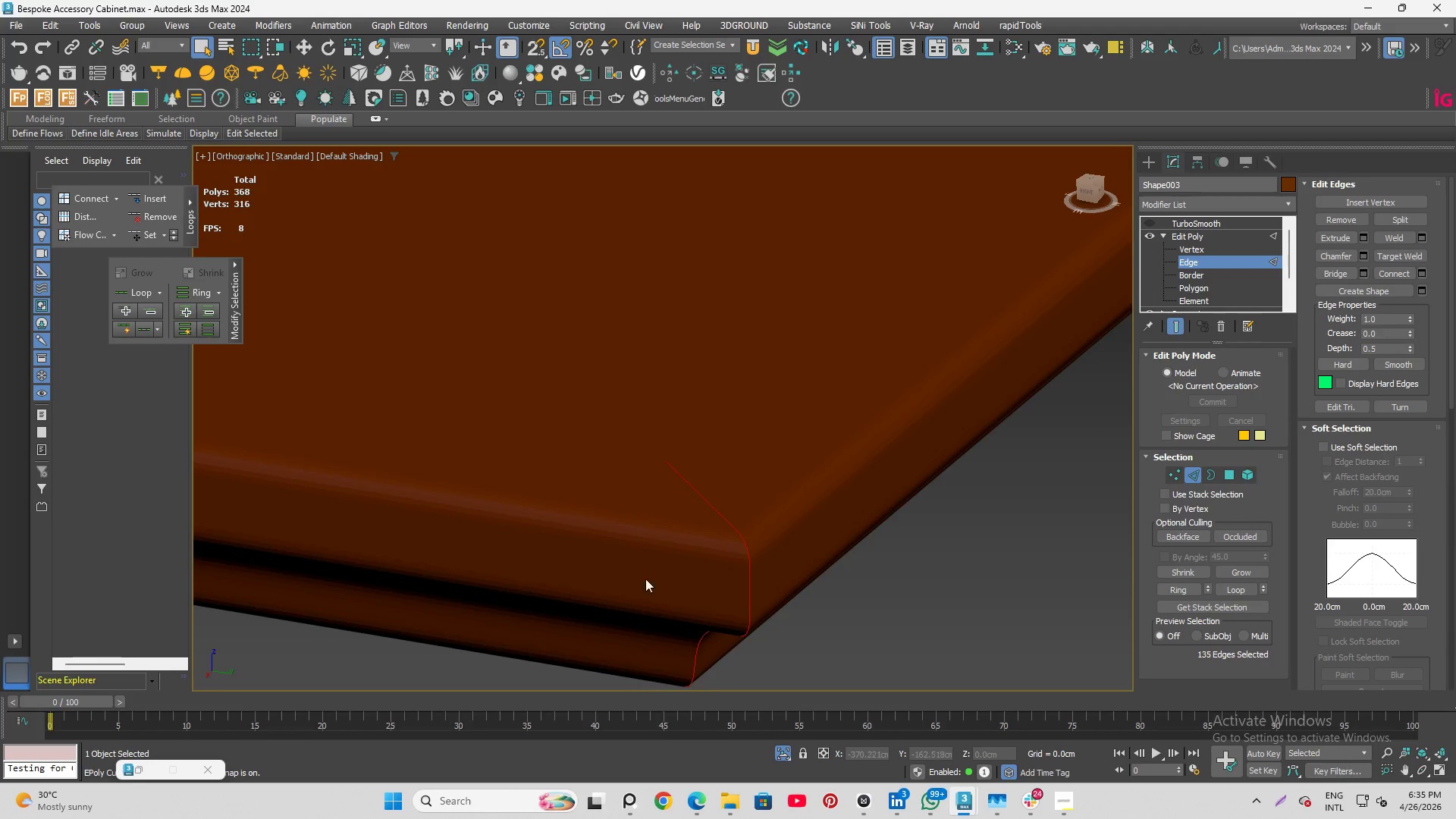 
scroll: coordinate [670, 496], scroll_direction: down, amount: 8.0
 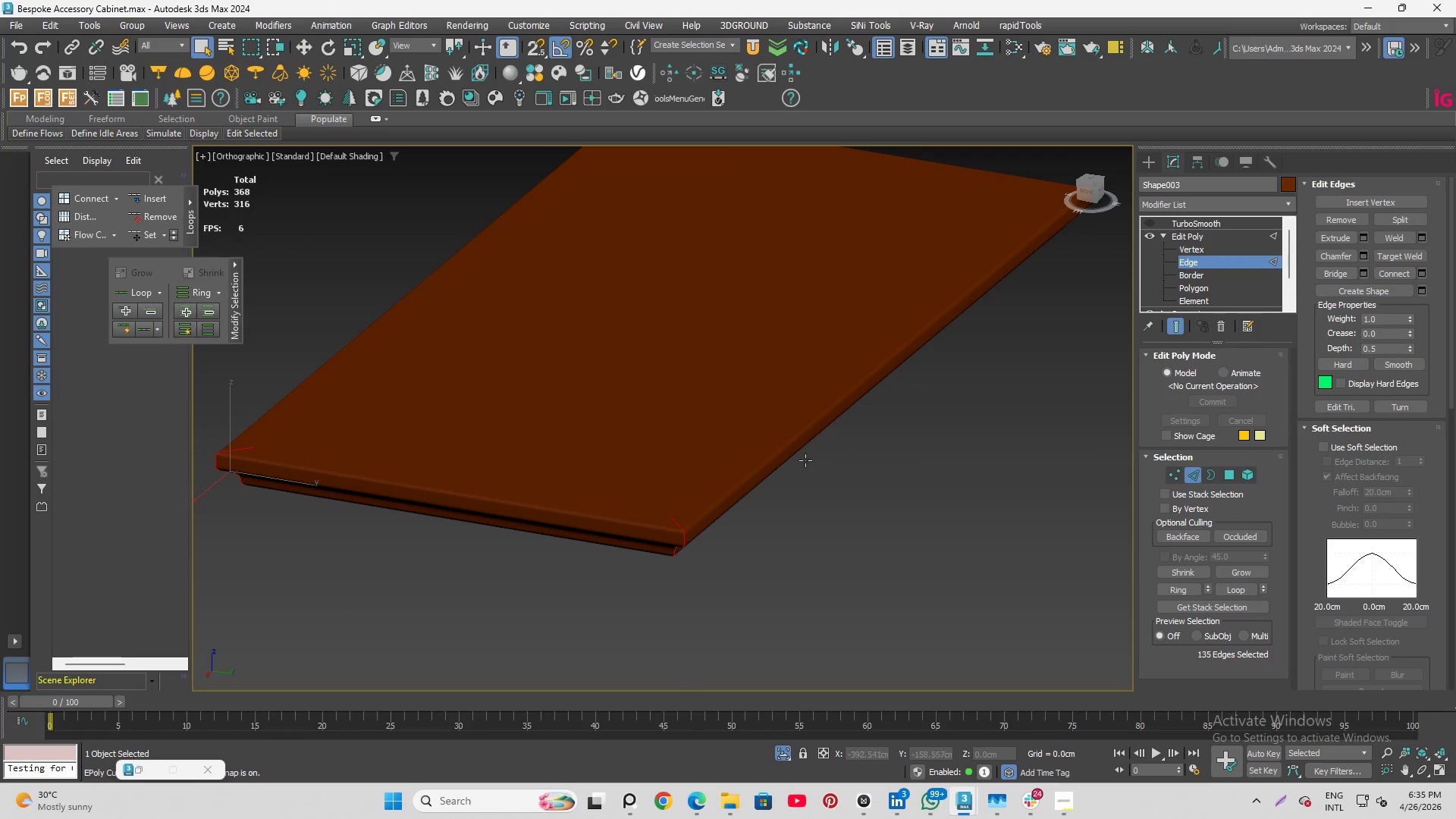 
hold_key(key=AltLeft, duration=0.48)
 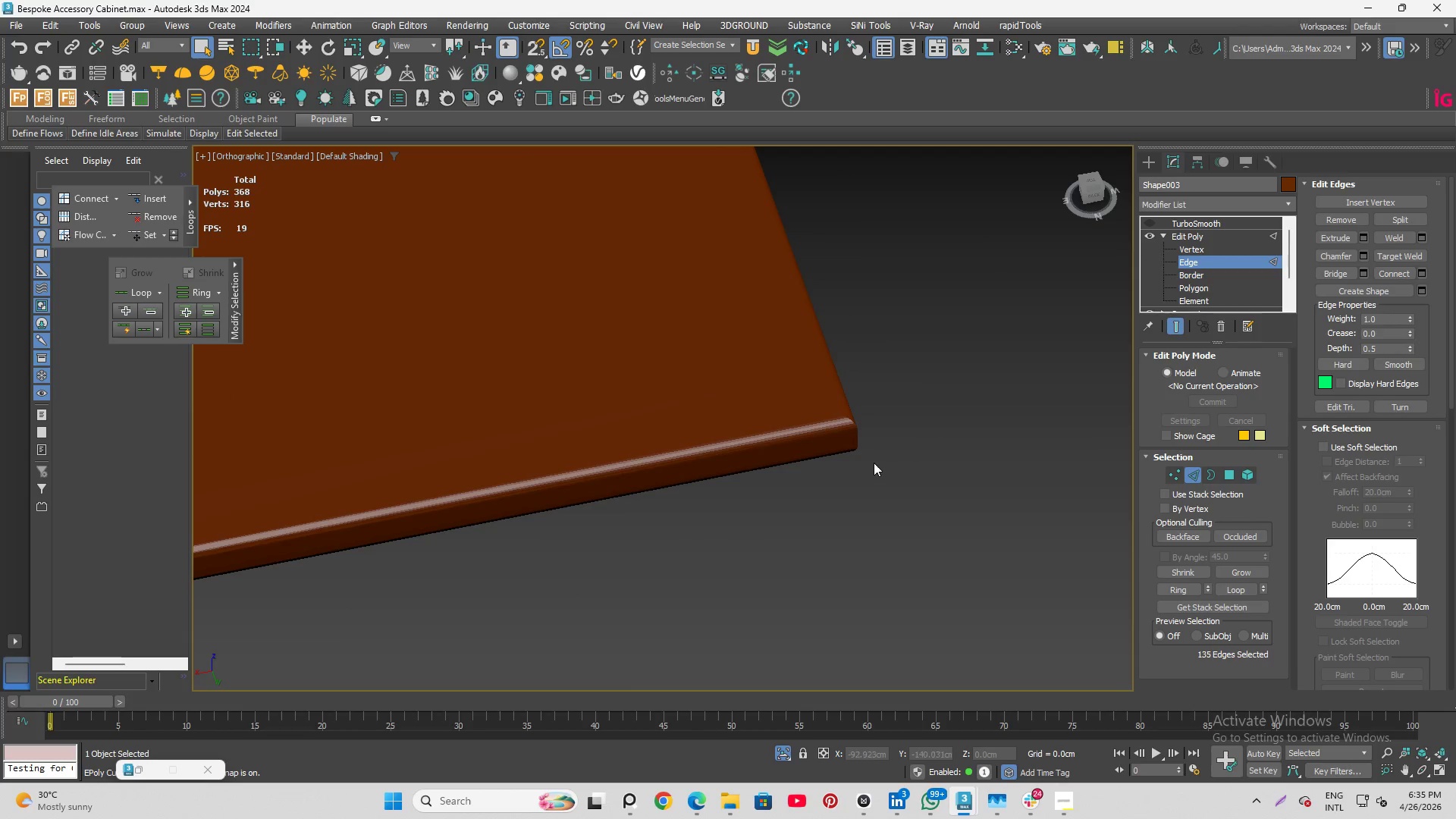 
hold_key(key=AltLeft, duration=0.66)
 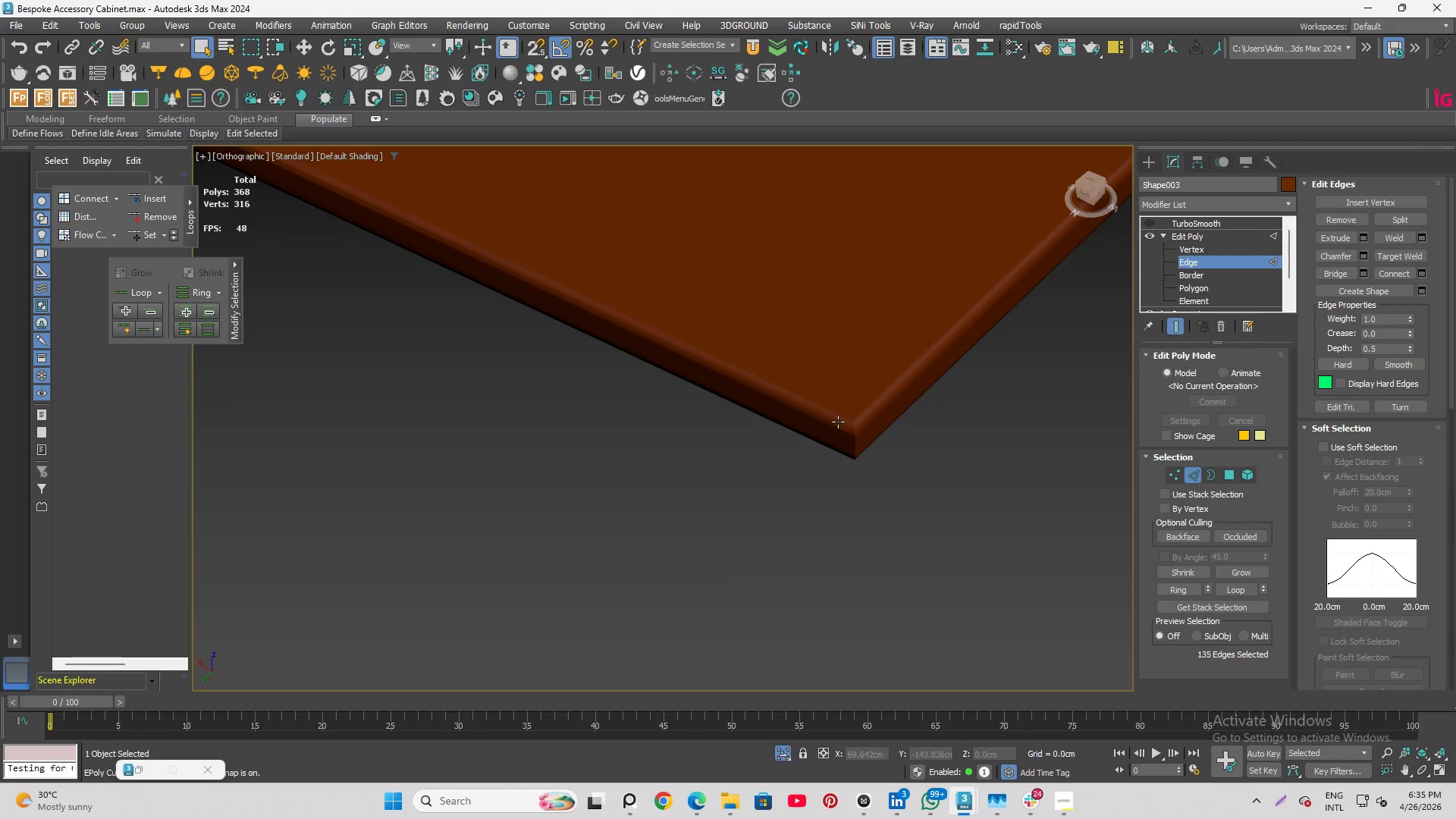 
scroll: coordinate [898, 469], scroll_direction: up, amount: 2.0
 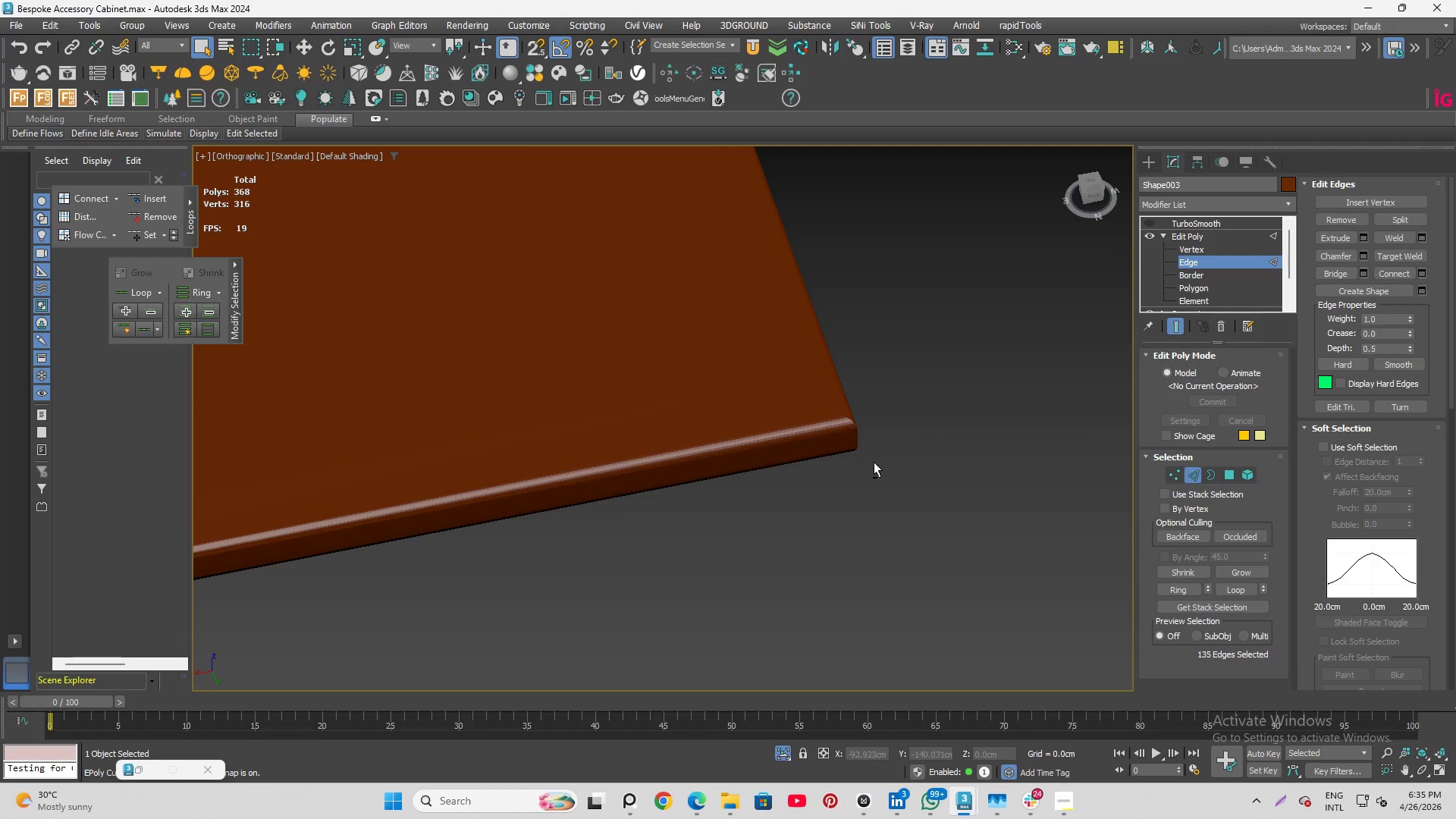 
hold_key(key=ControlLeft, duration=1.83)
 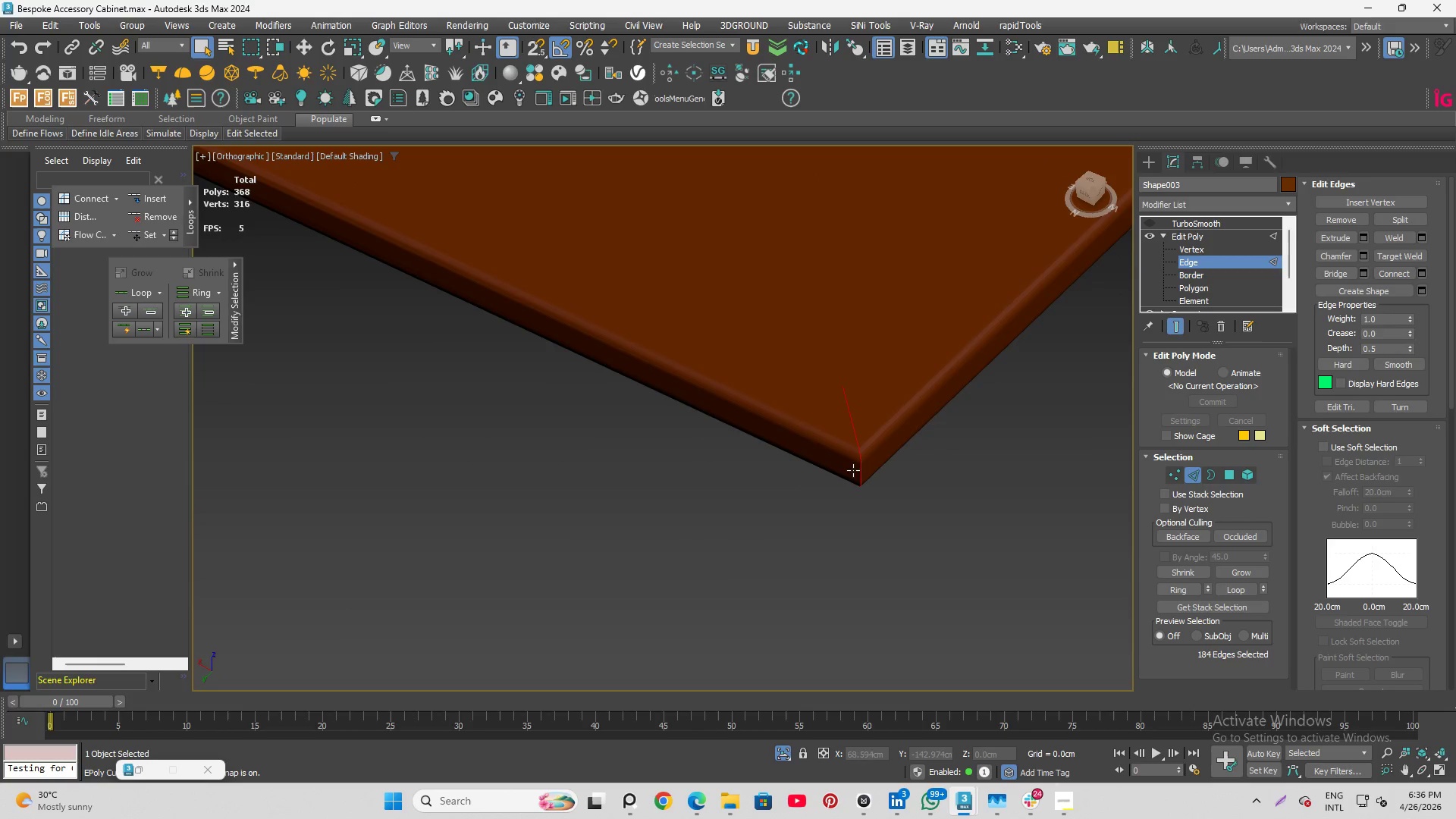 
scroll: coordinate [864, 442], scroll_direction: up, amount: 4.0
 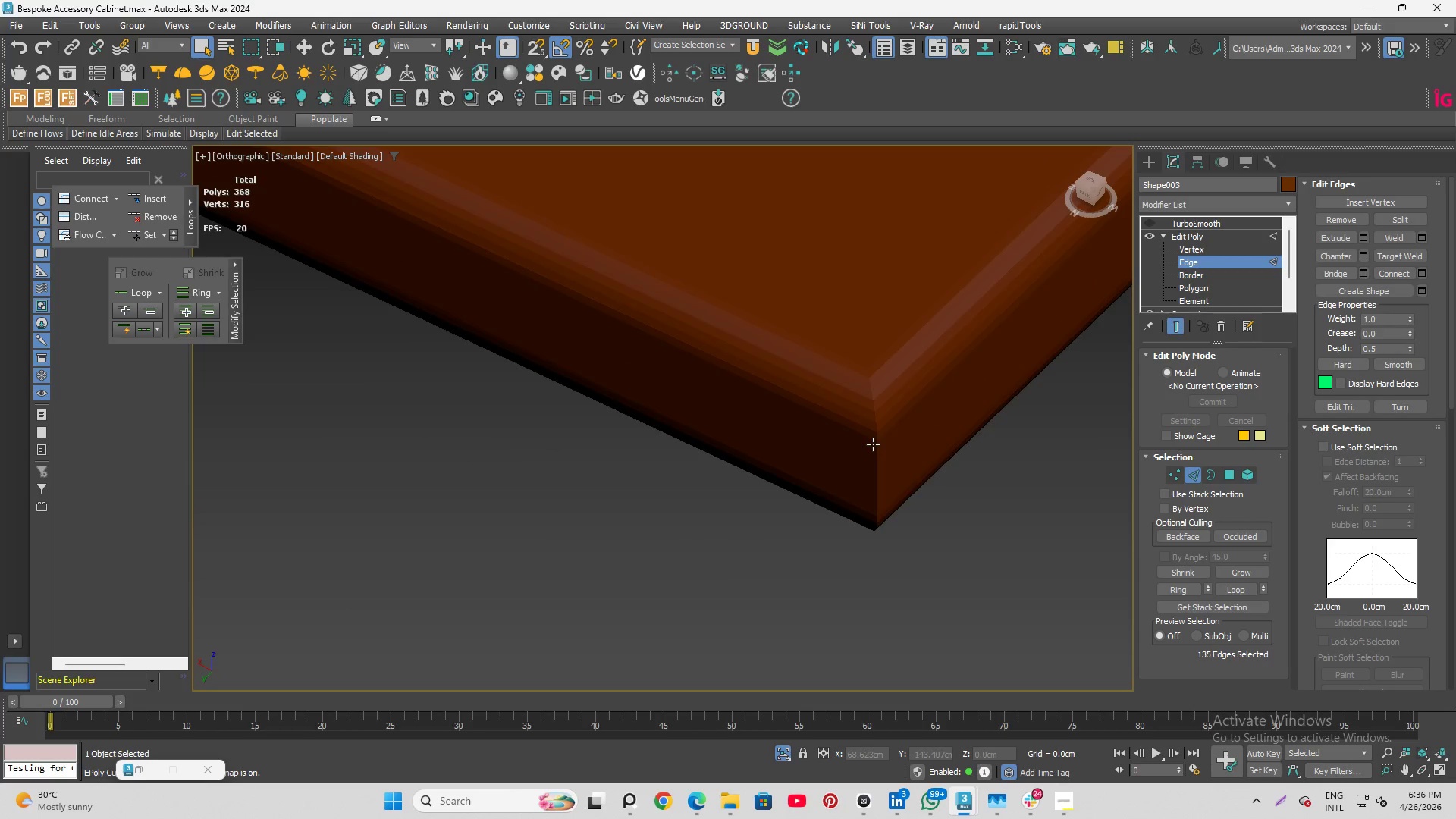 
double_click([871, 455])
 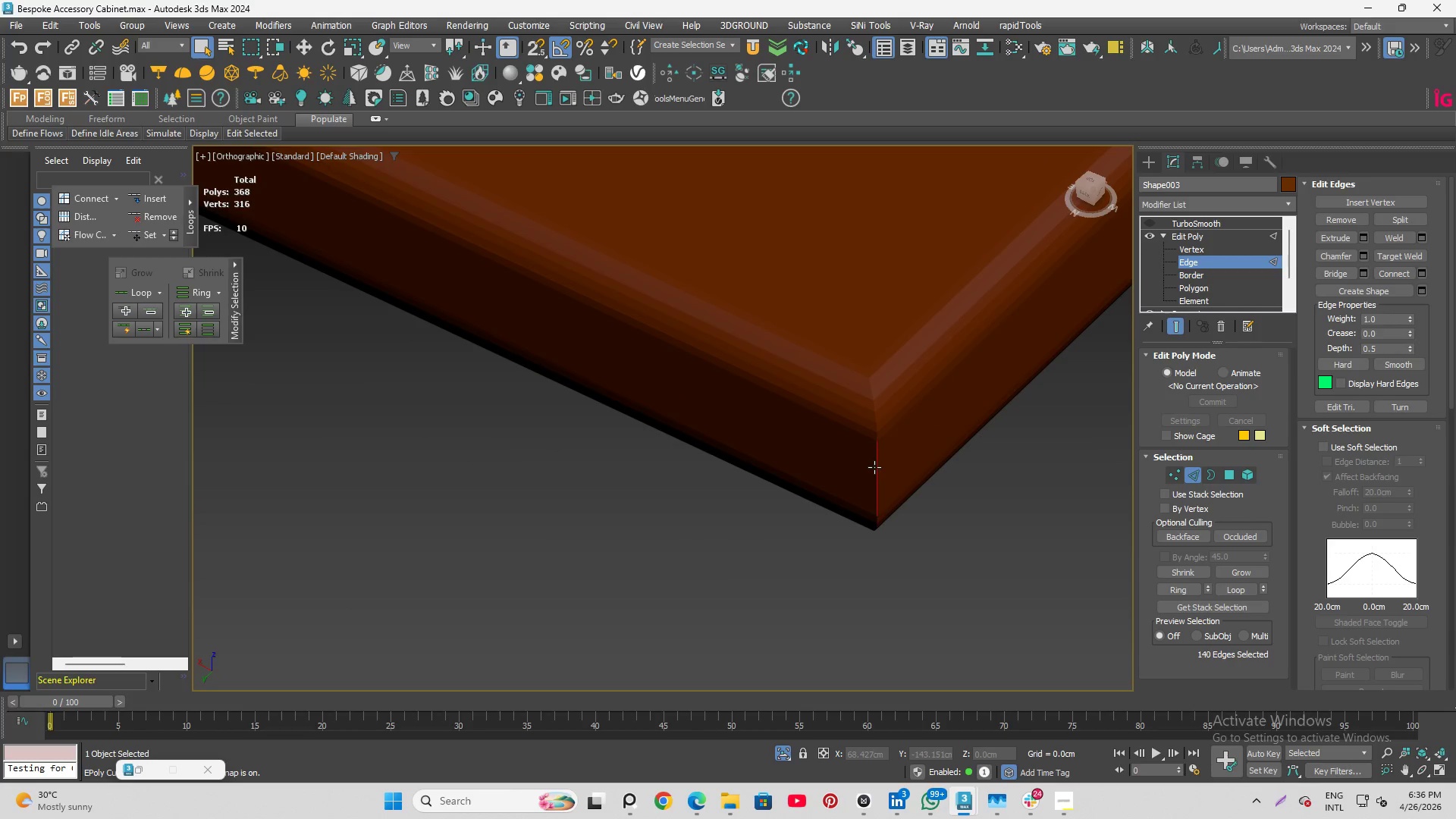 
double_click([874, 467])
 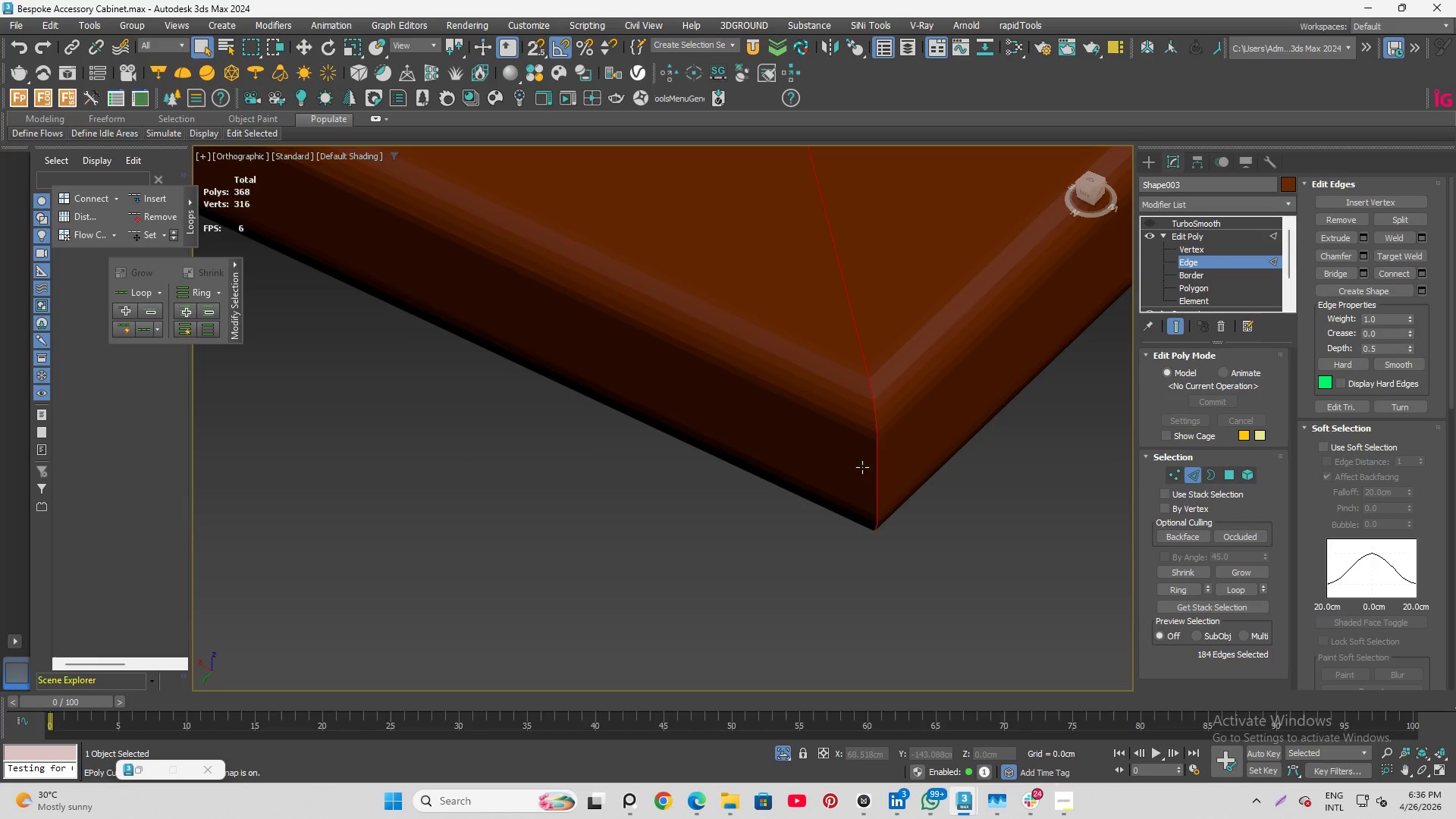 
hold_key(key=AltLeft, duration=0.98)
 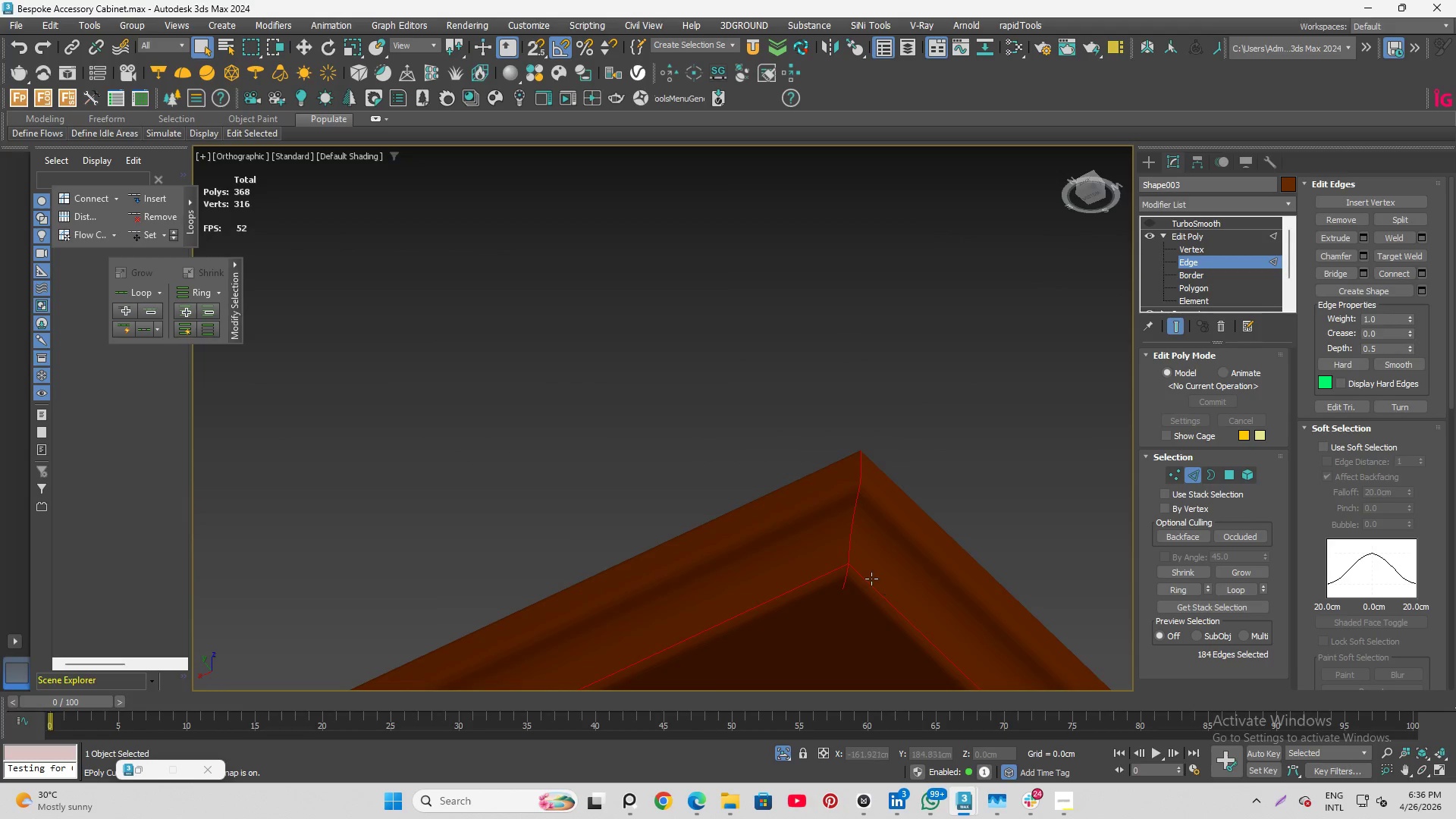 
scroll: coordinate [855, 472], scroll_direction: down, amount: 3.0
 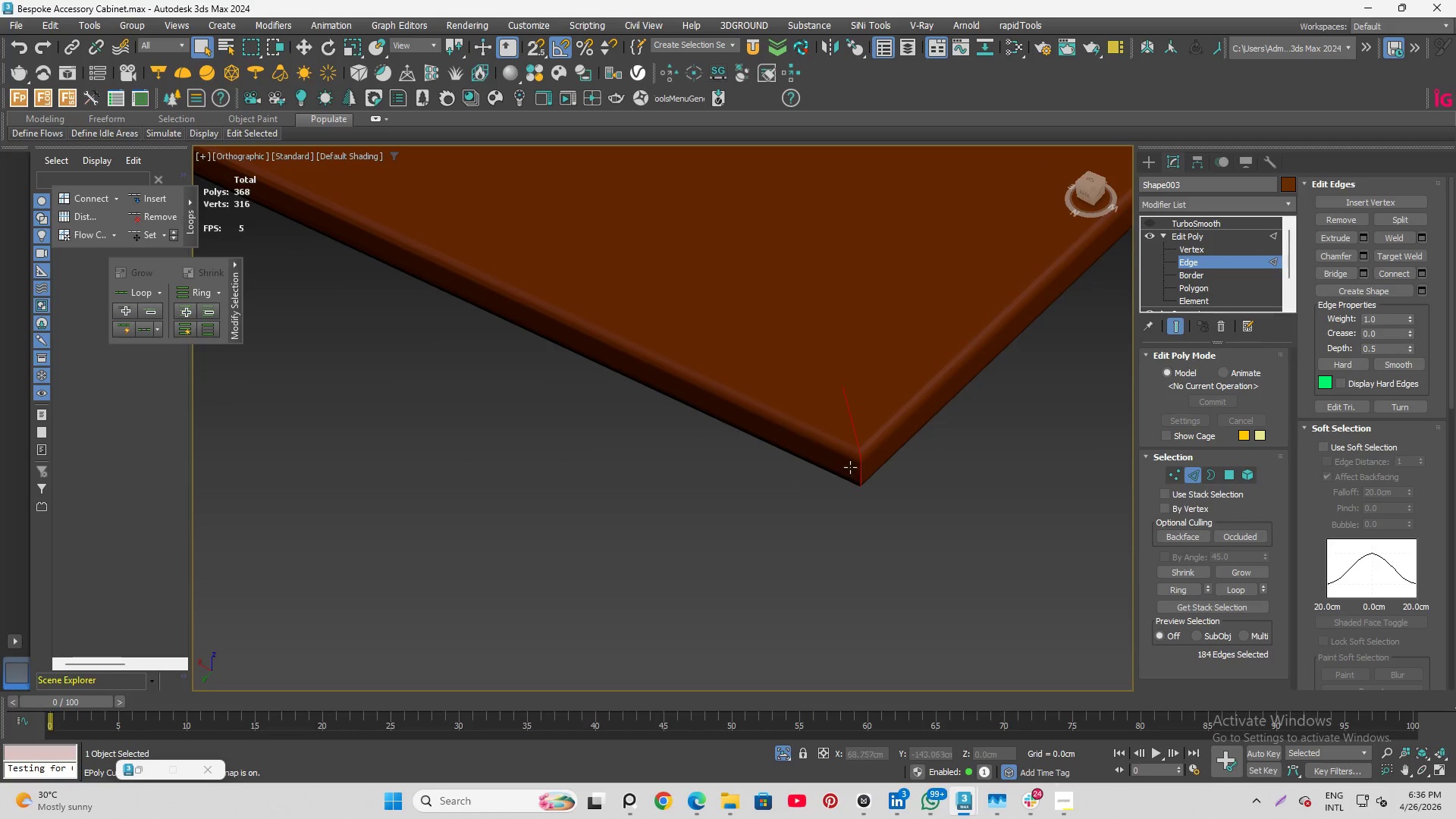 
hold_key(key=AltLeft, duration=1.27)
 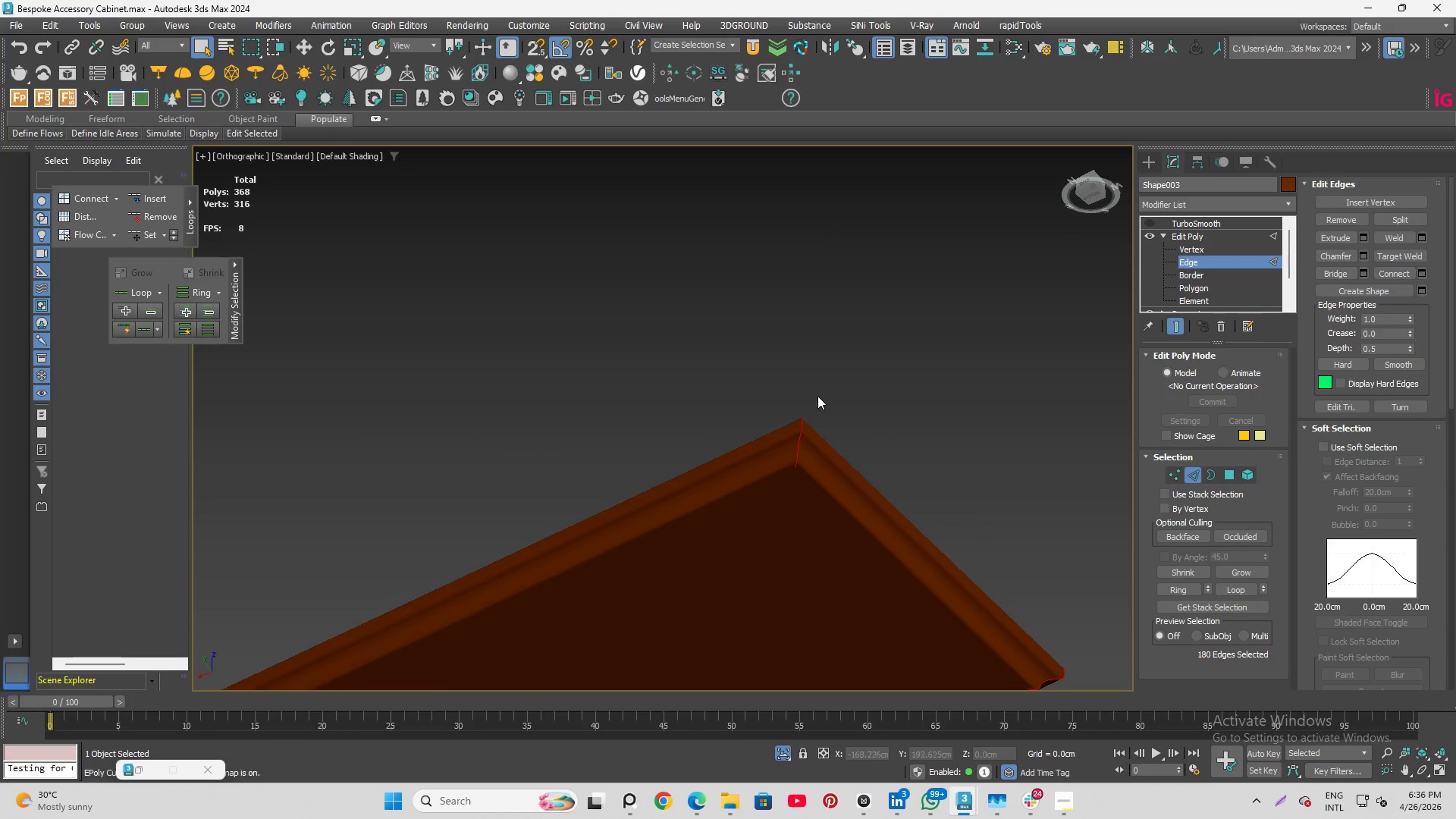 
scroll: coordinate [858, 576], scroll_direction: up, amount: 4.0
 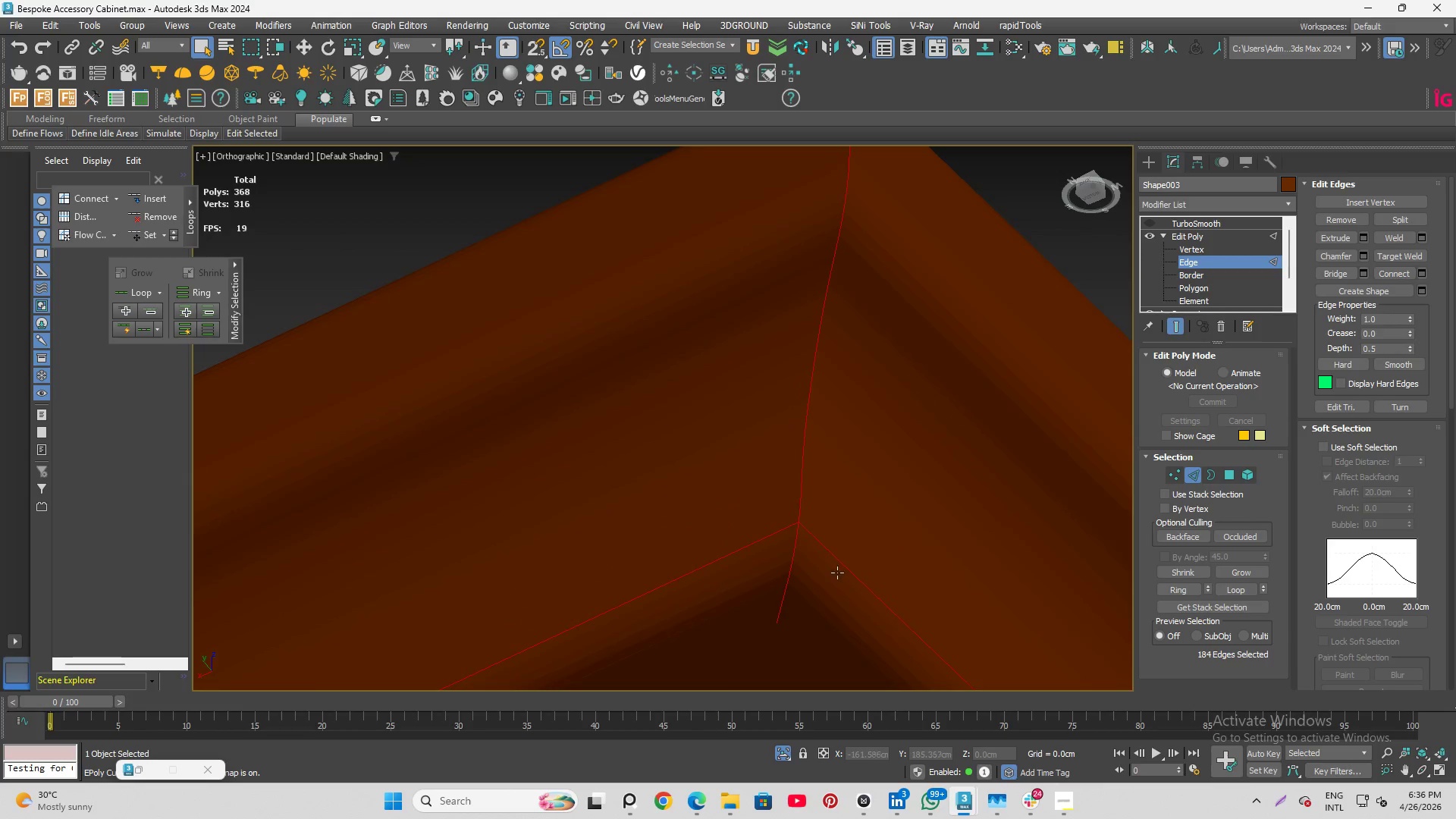 
double_click([832, 551])
 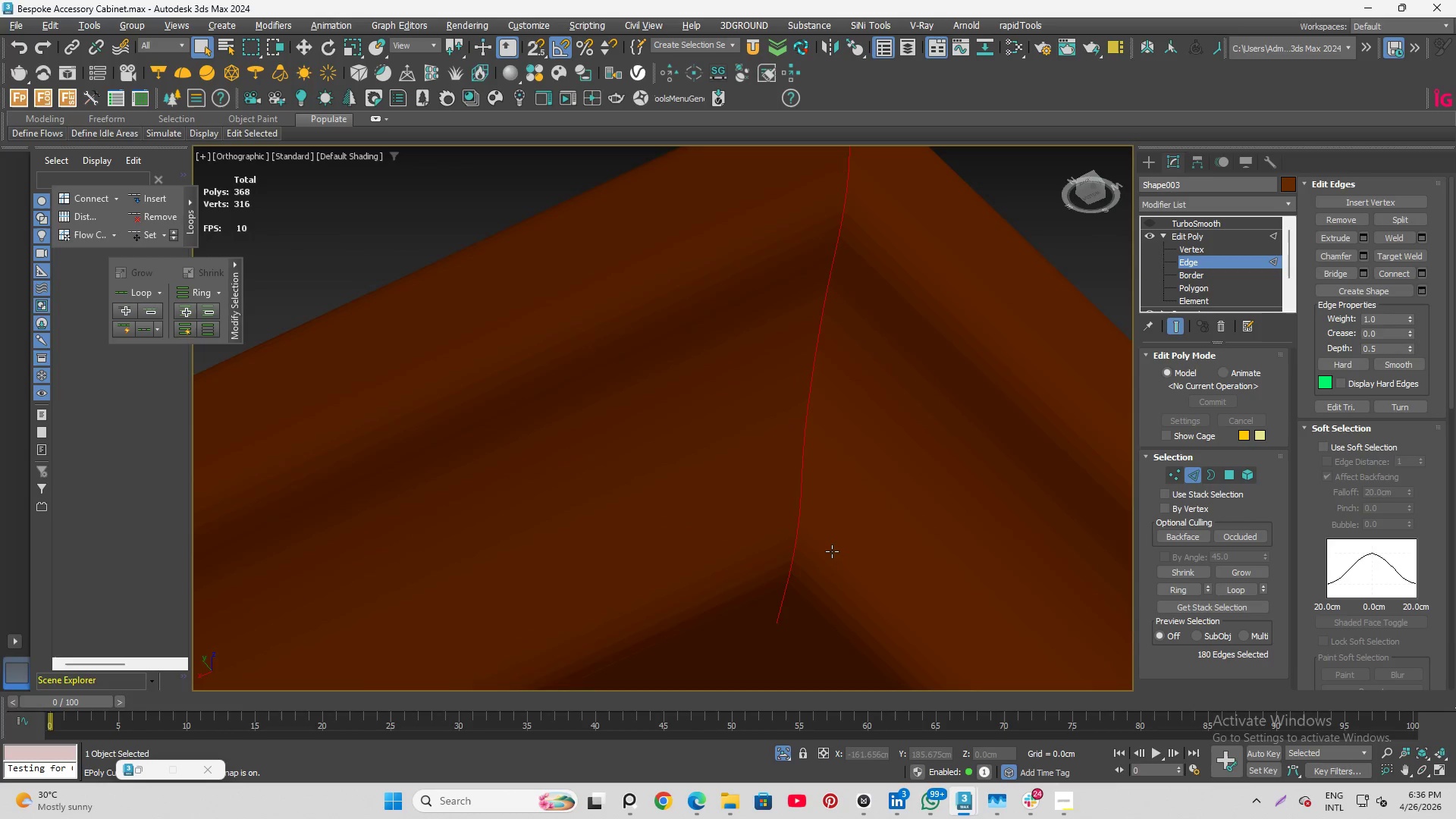 
scroll: coordinate [792, 441], scroll_direction: down, amount: 13.0
 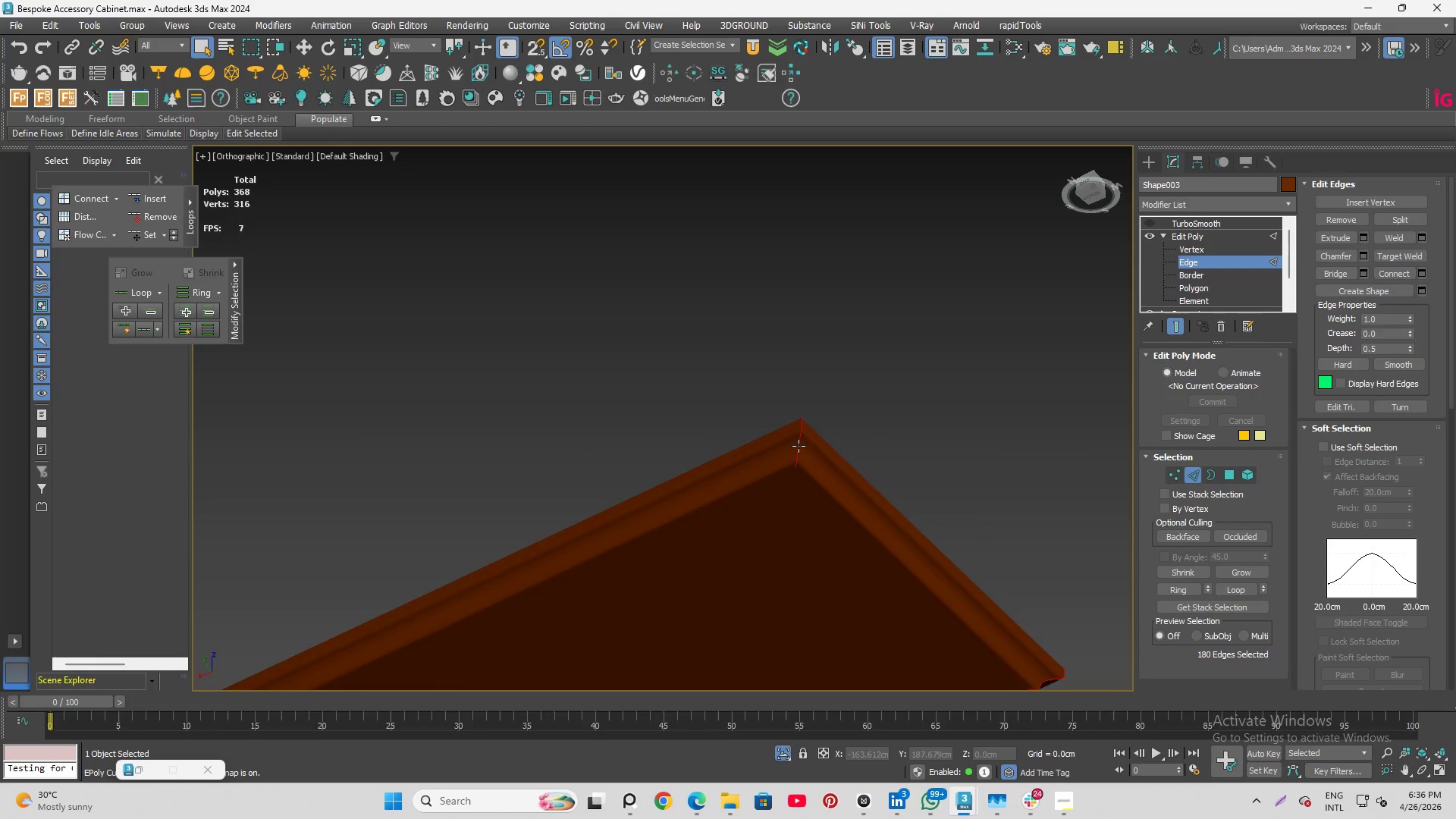 
scroll: coordinate [788, 453], scroll_direction: up, amount: 6.0
 